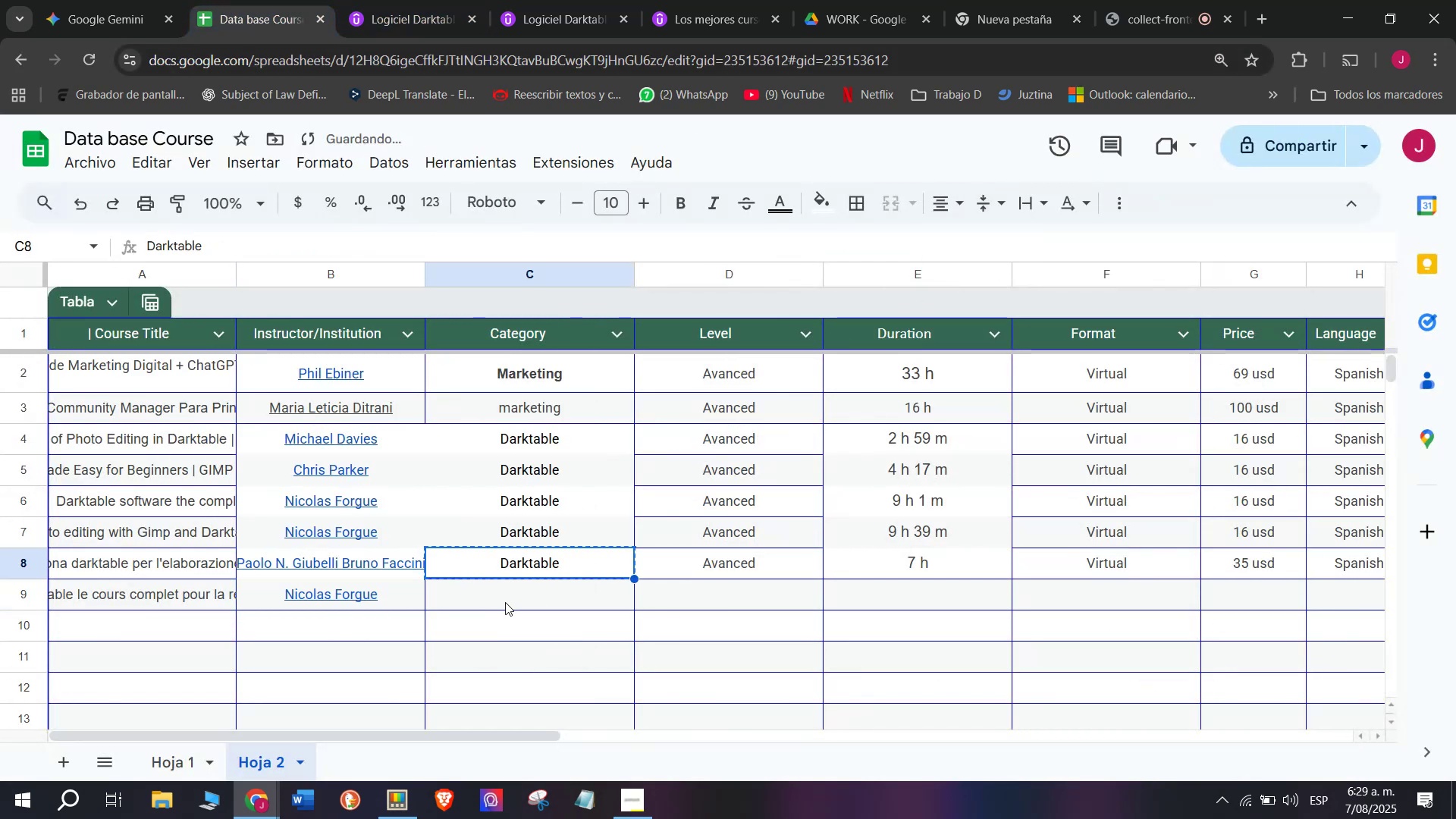 
key(Control+C)
 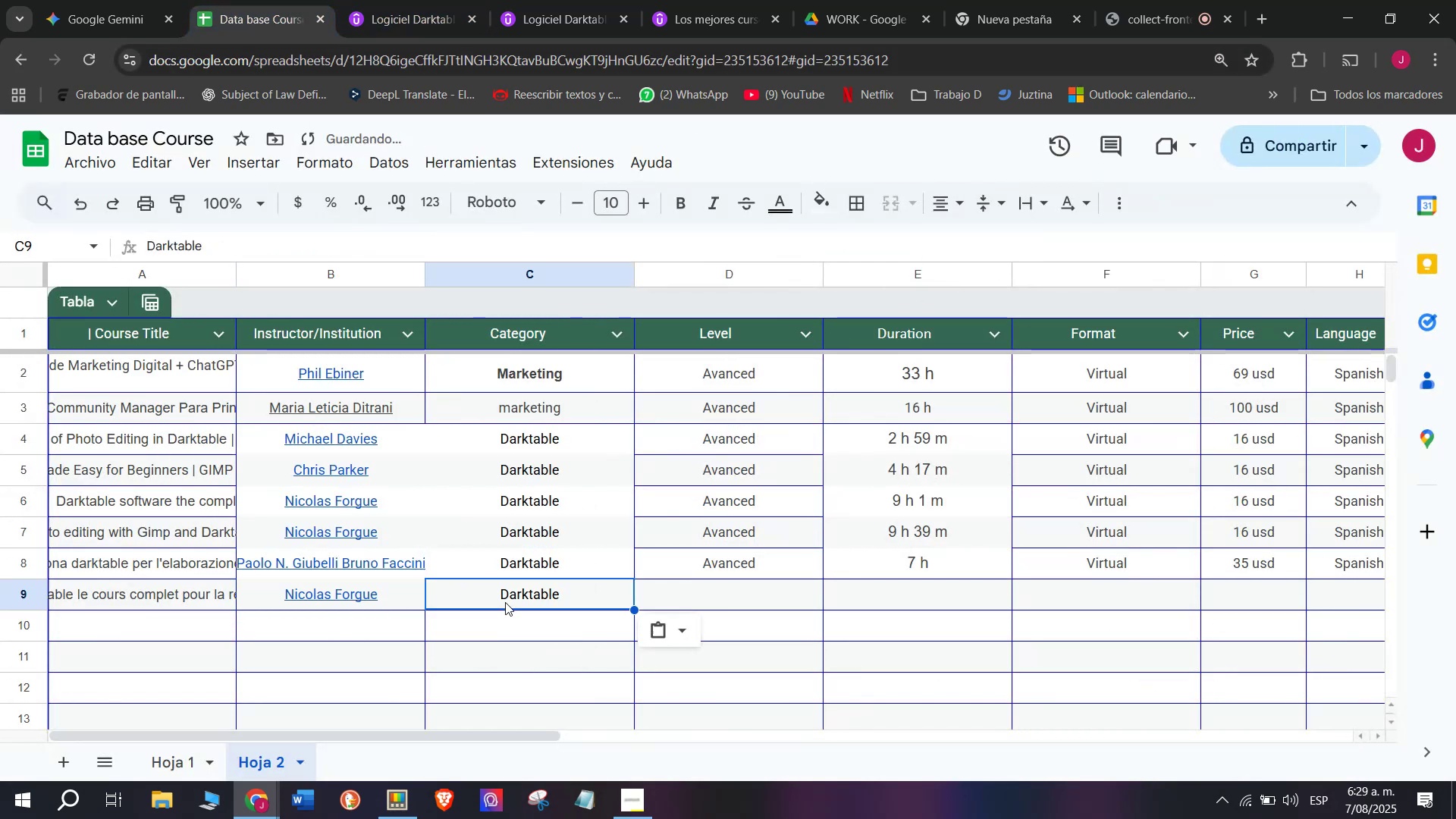 
left_click([505, 602])
 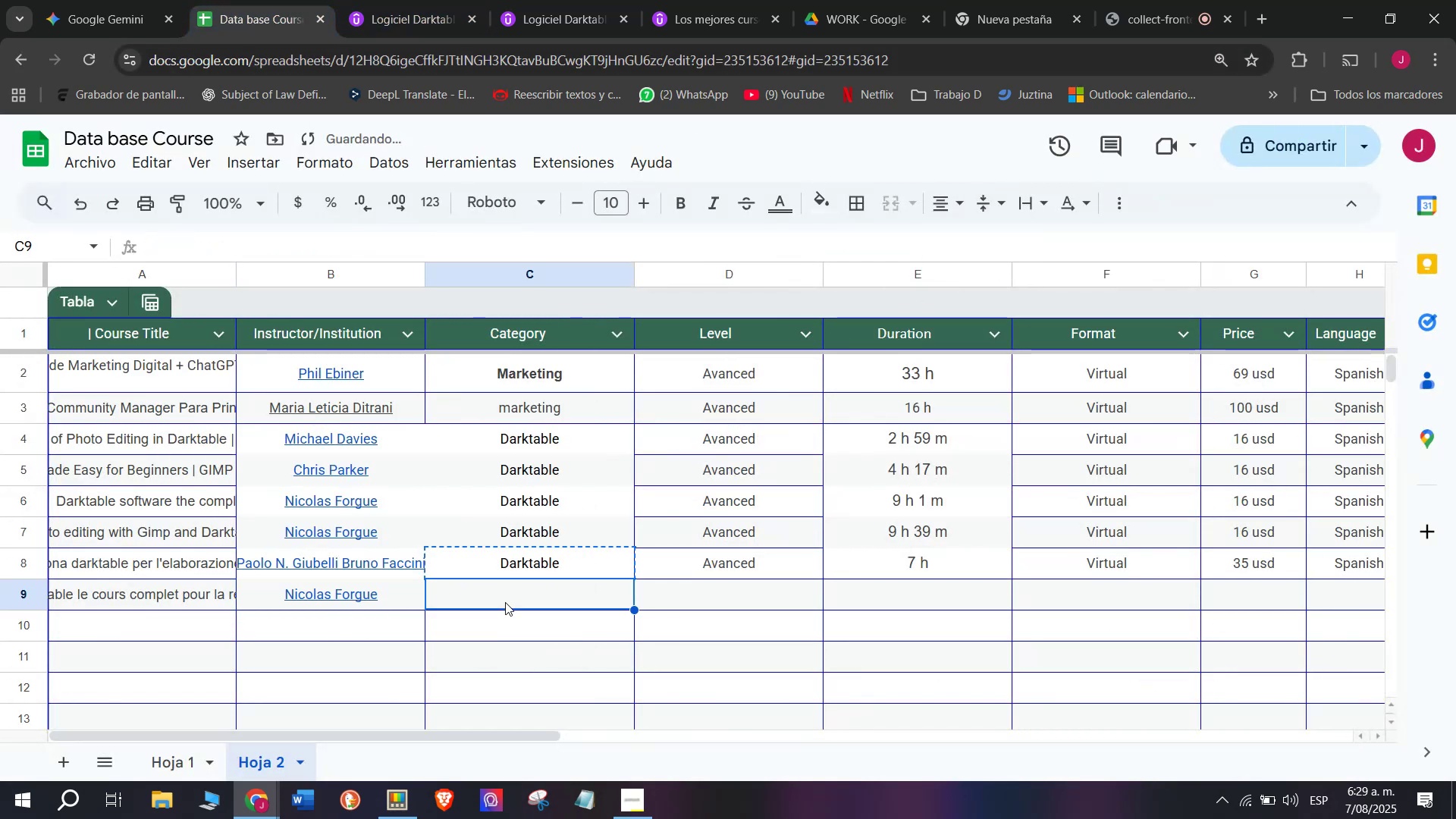 
key(Control+ControlLeft)
 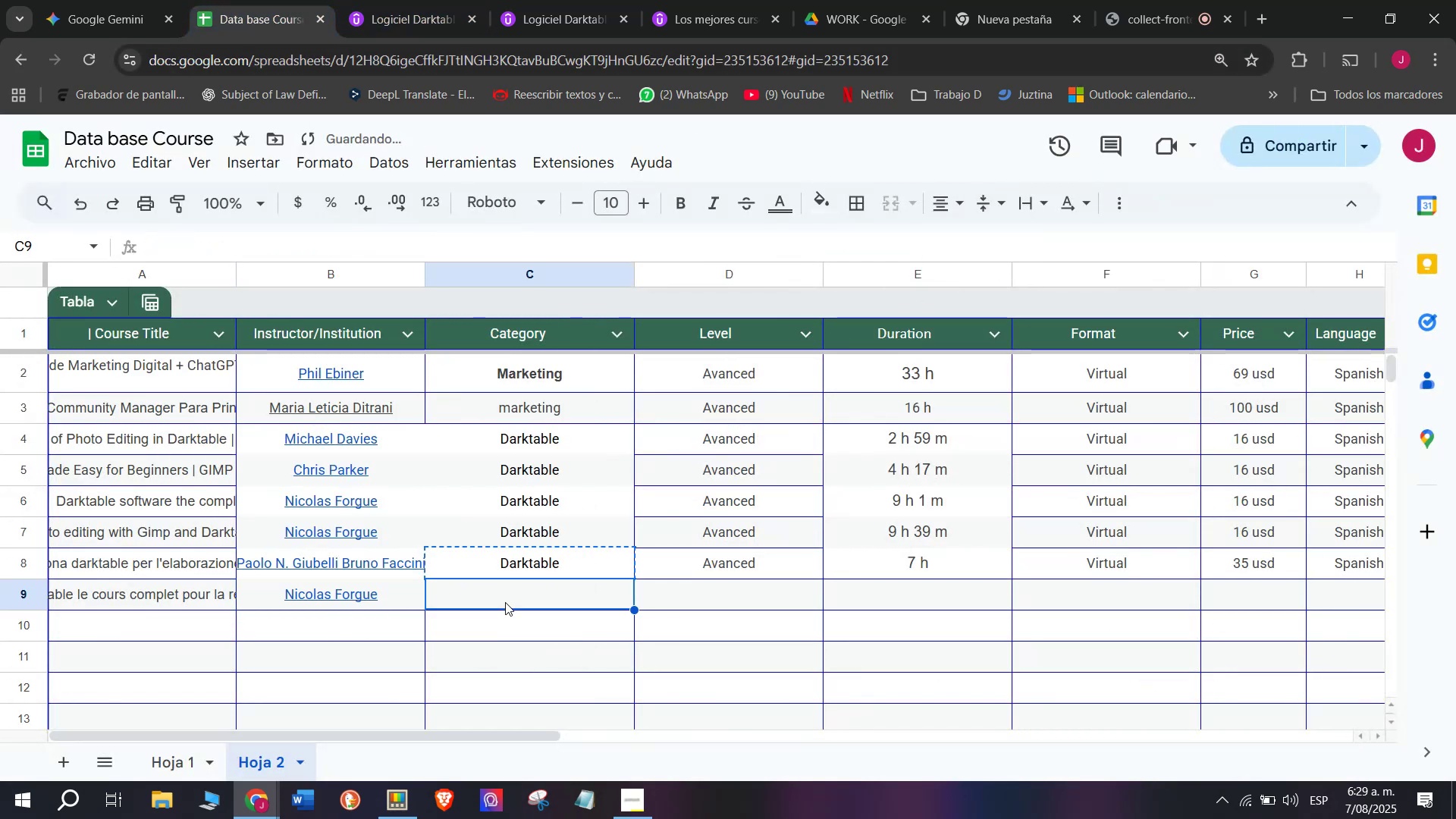 
key(Z)
 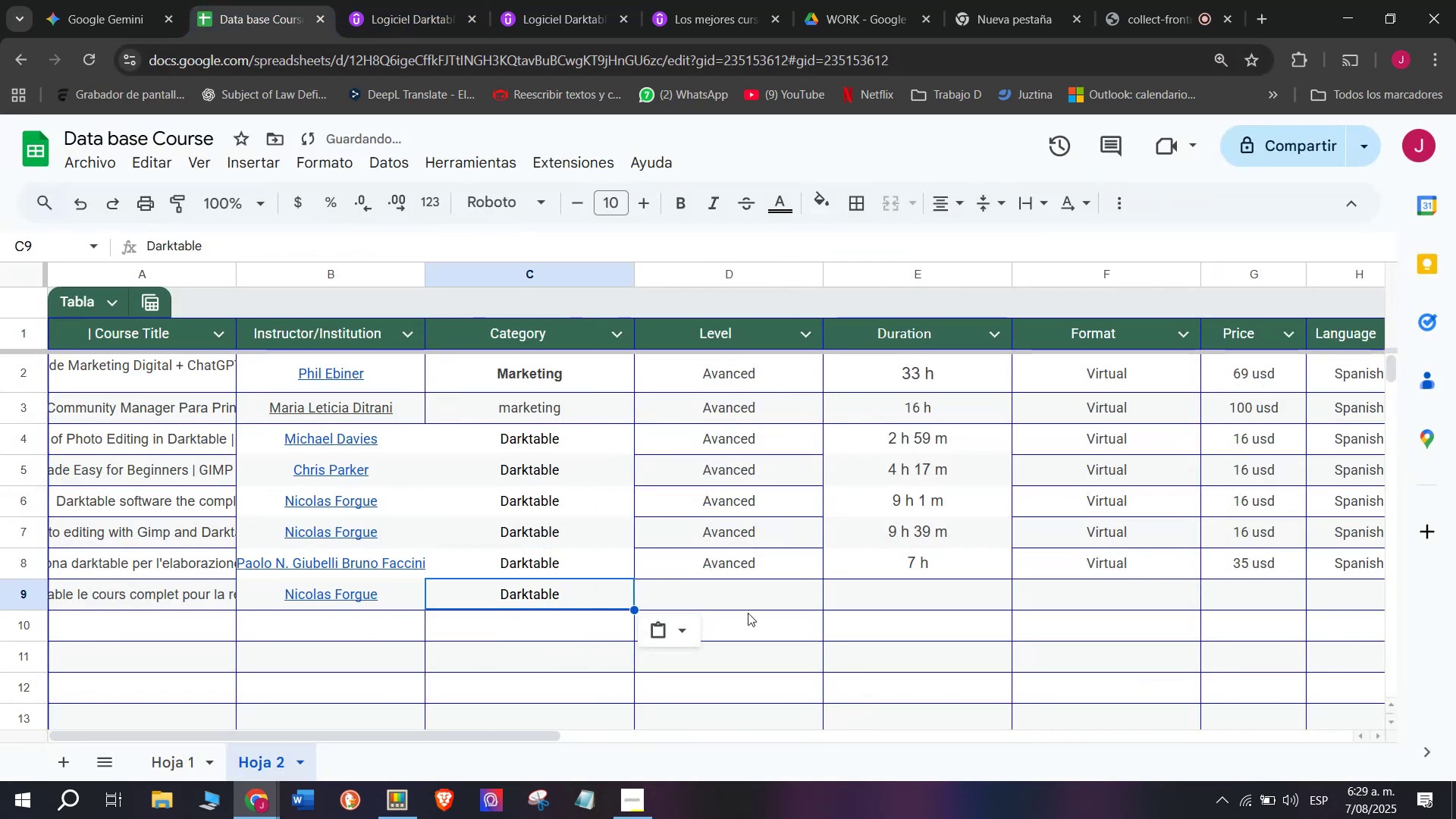 
key(Control+V)
 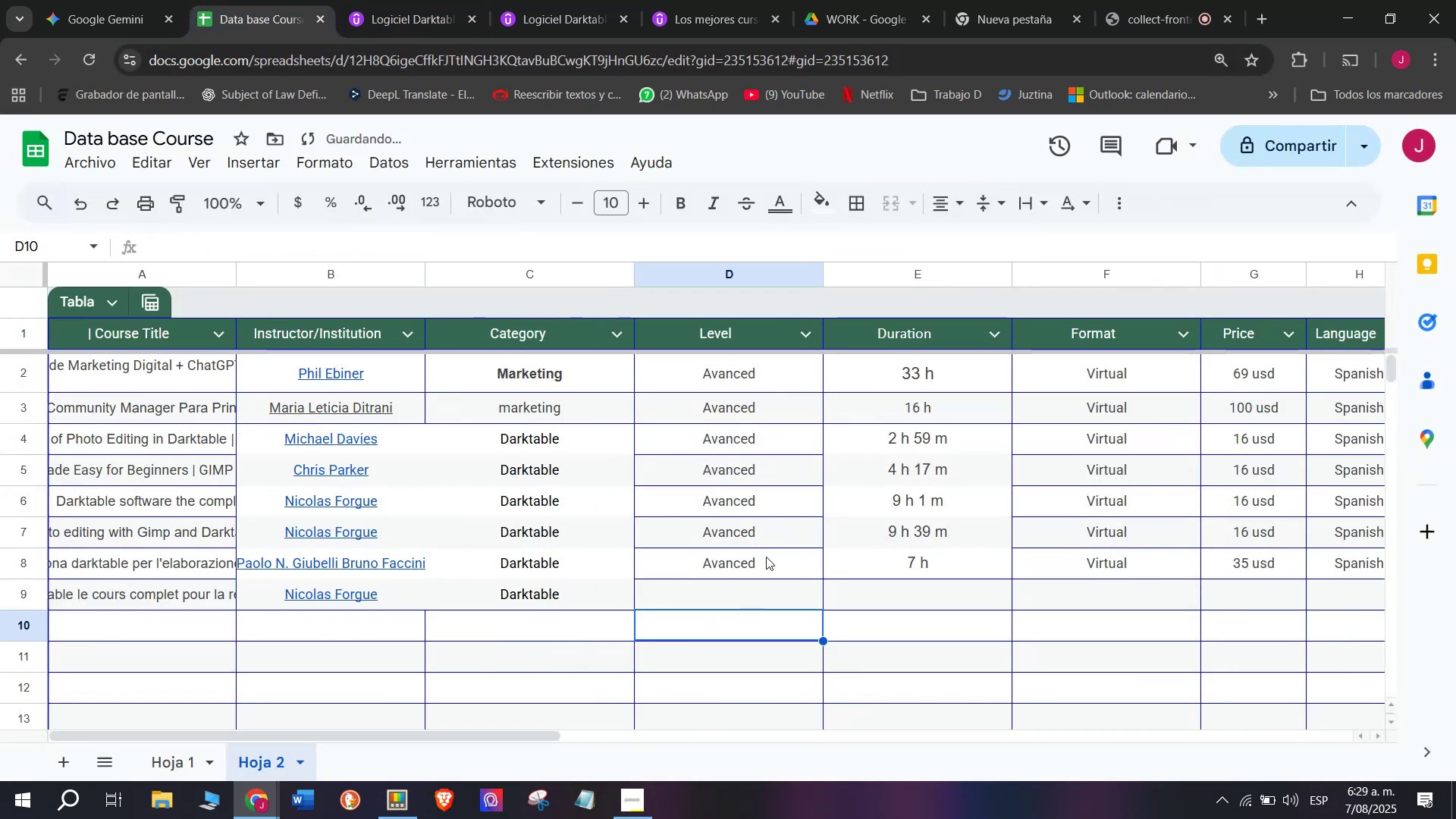 
double_click([769, 550])
 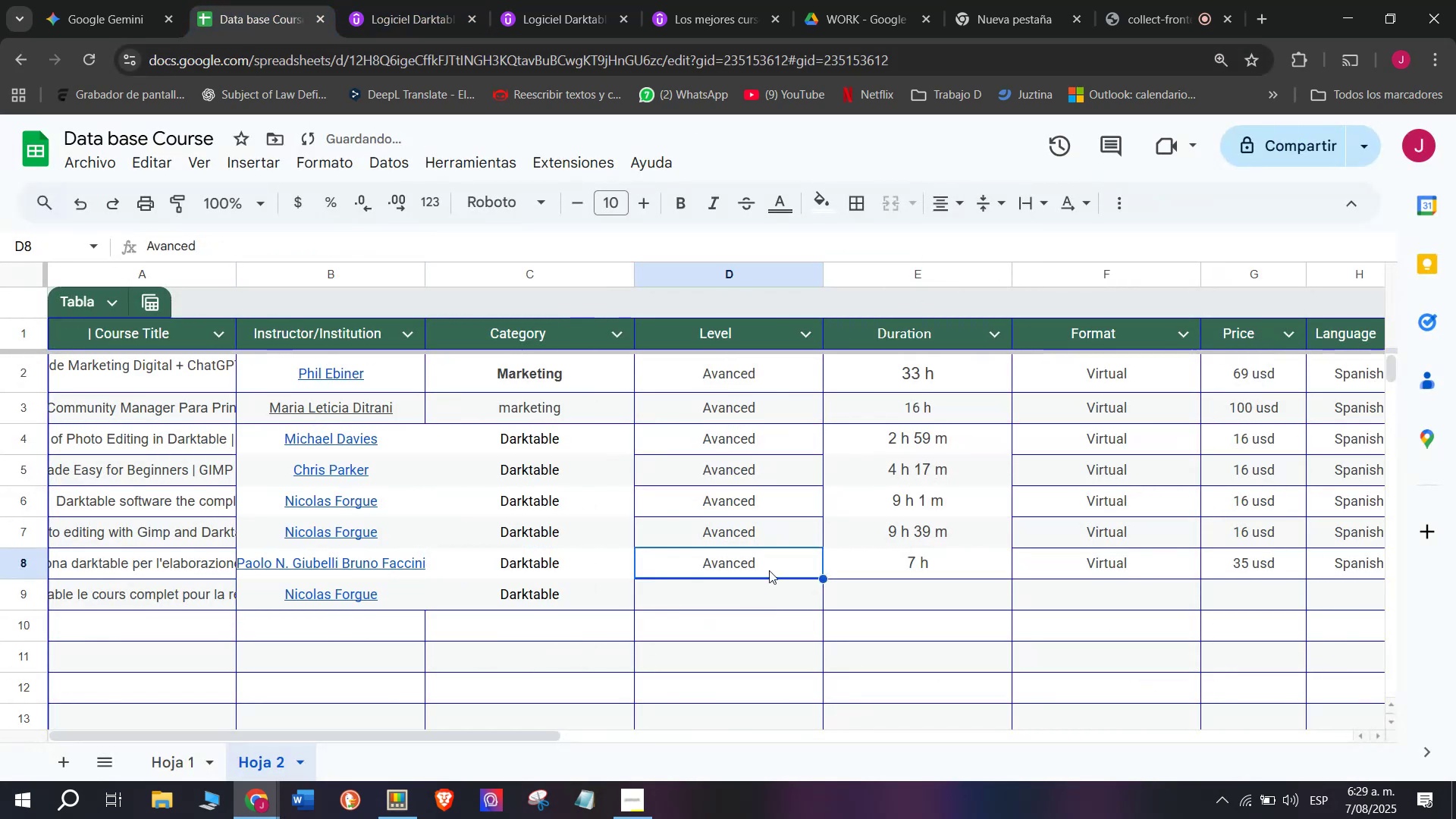 
key(Control+ControlLeft)
 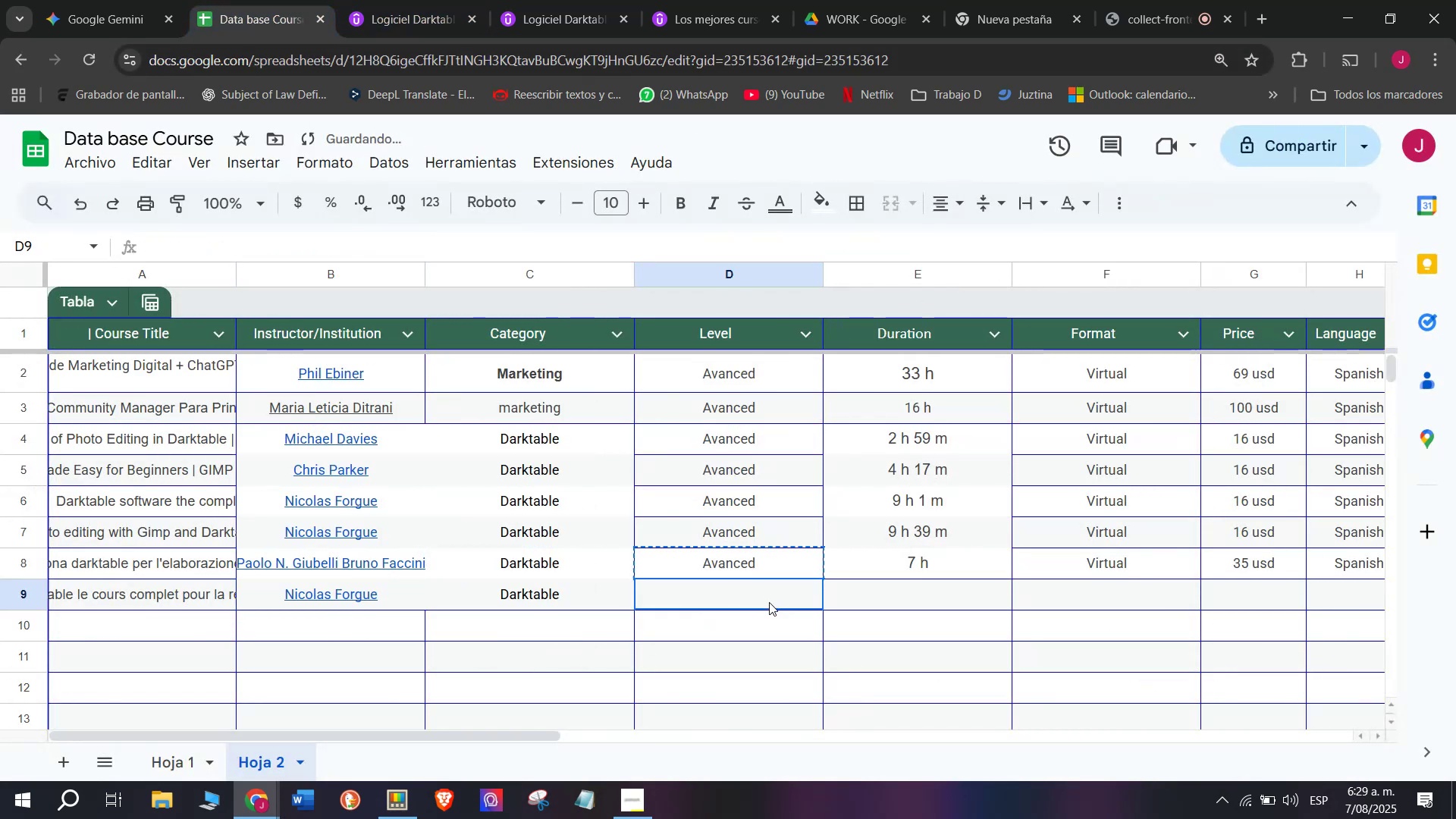 
key(Break)
 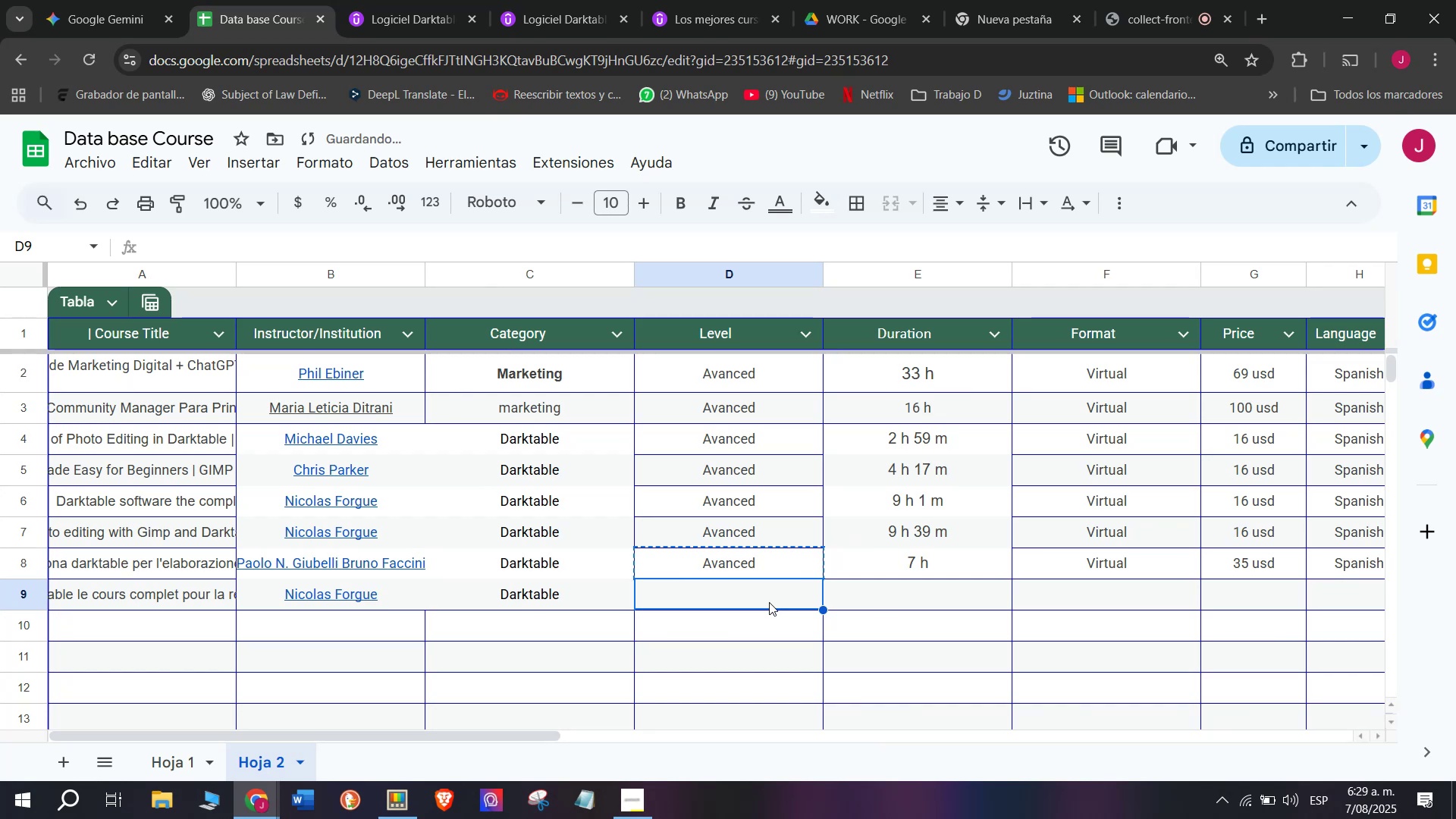 
key(Control+C)
 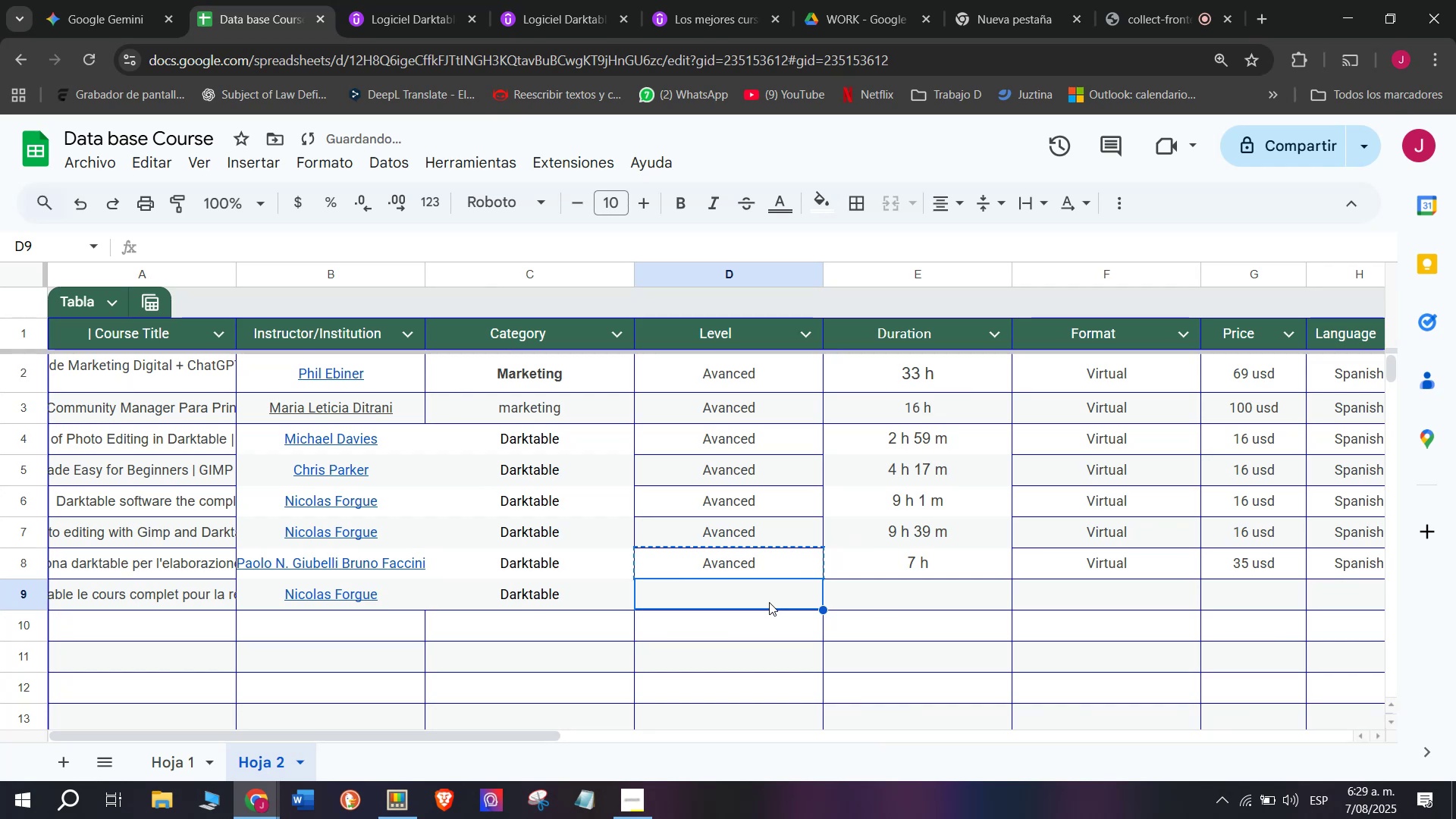 
left_click([769, 602])
 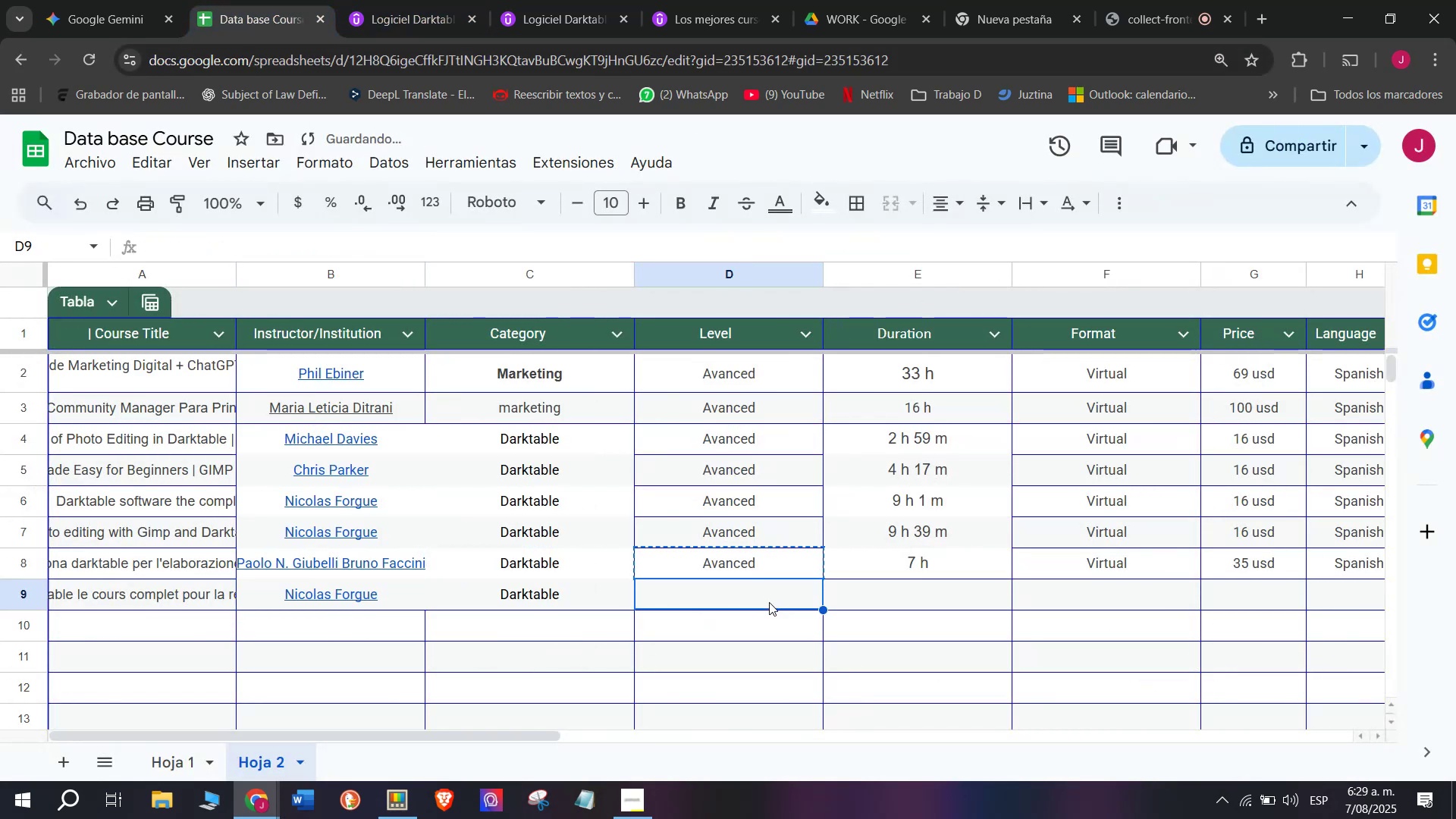 
key(Control+ControlLeft)
 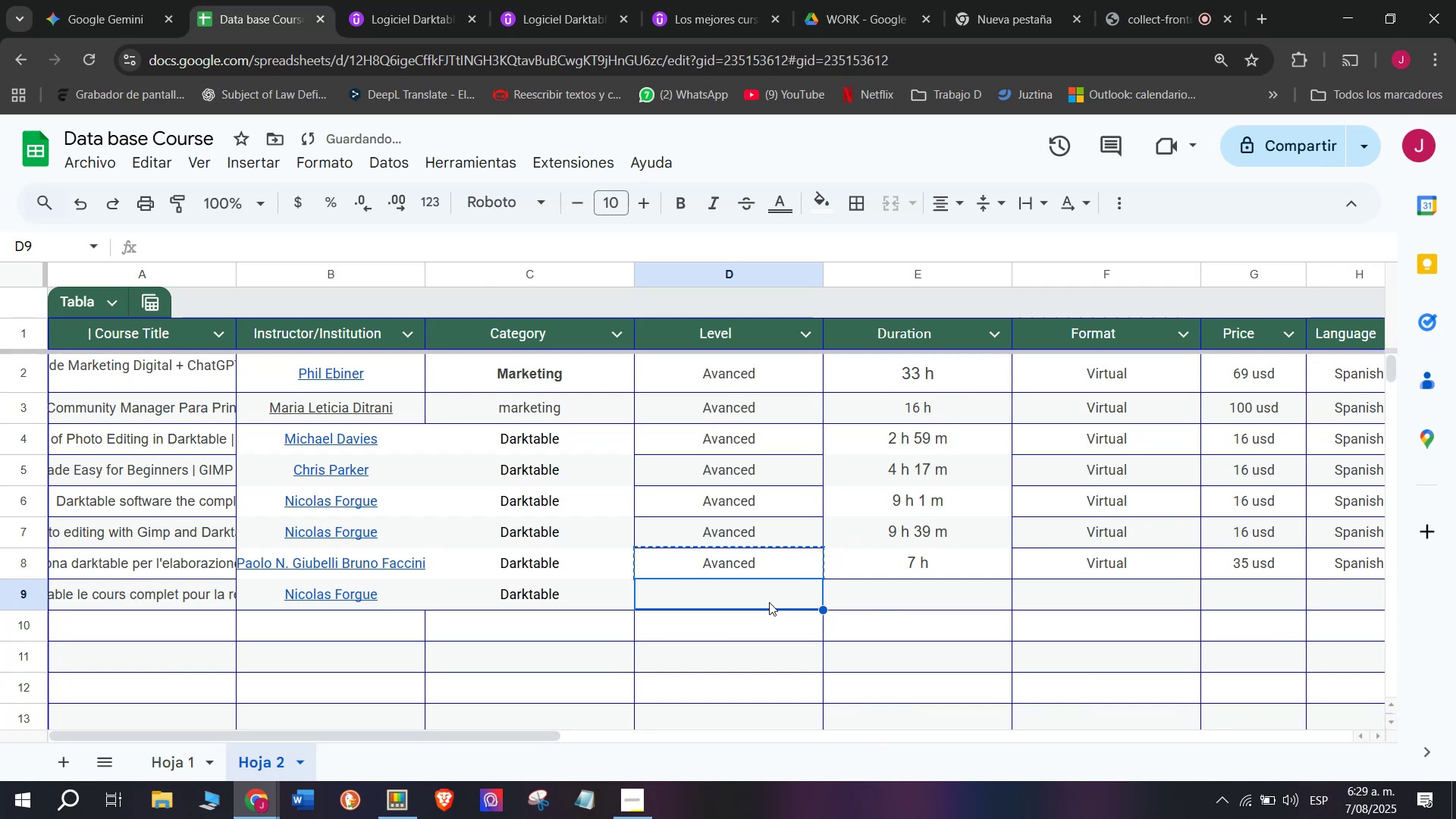 
key(Z)
 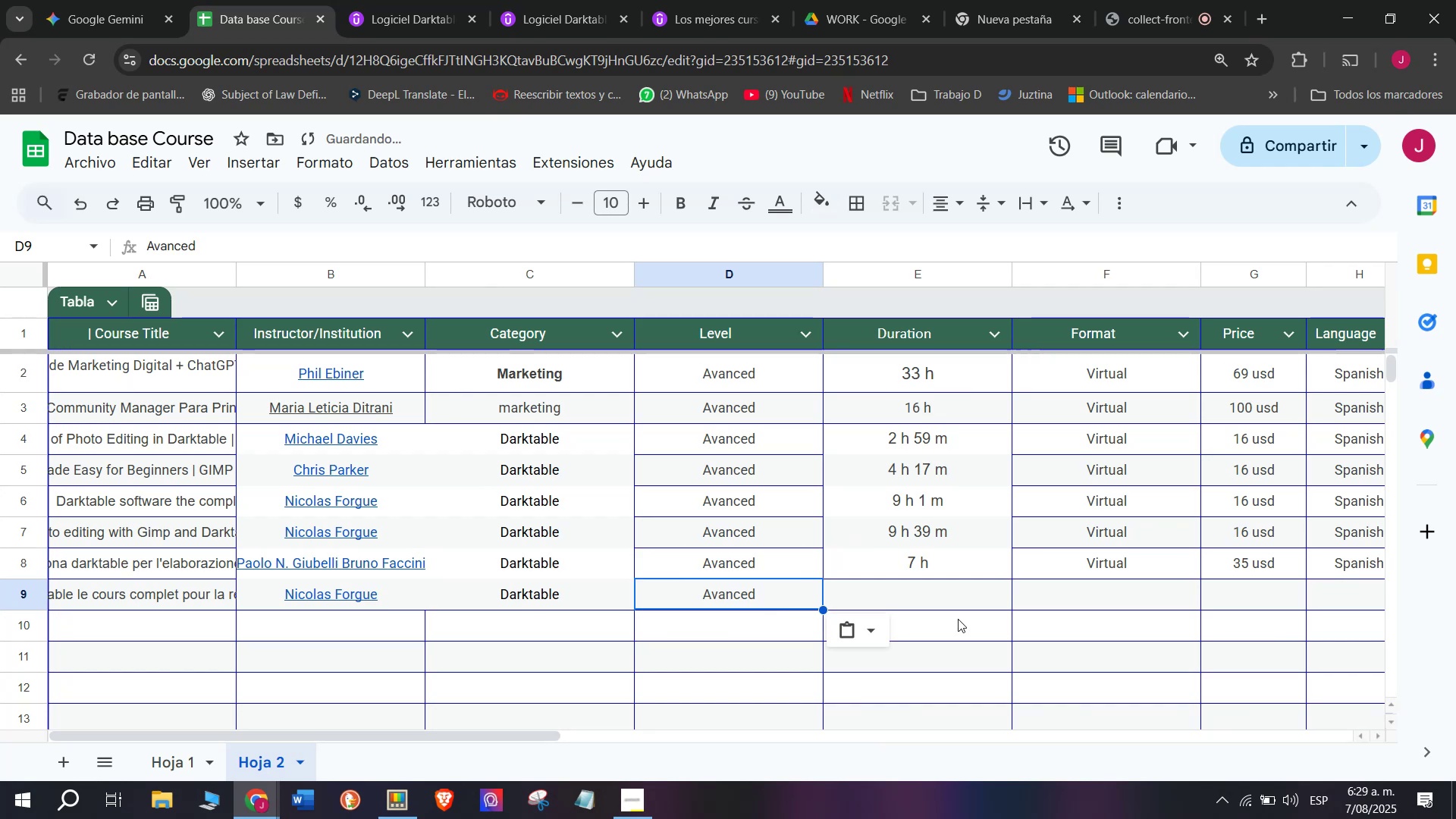 
key(Control+V)
 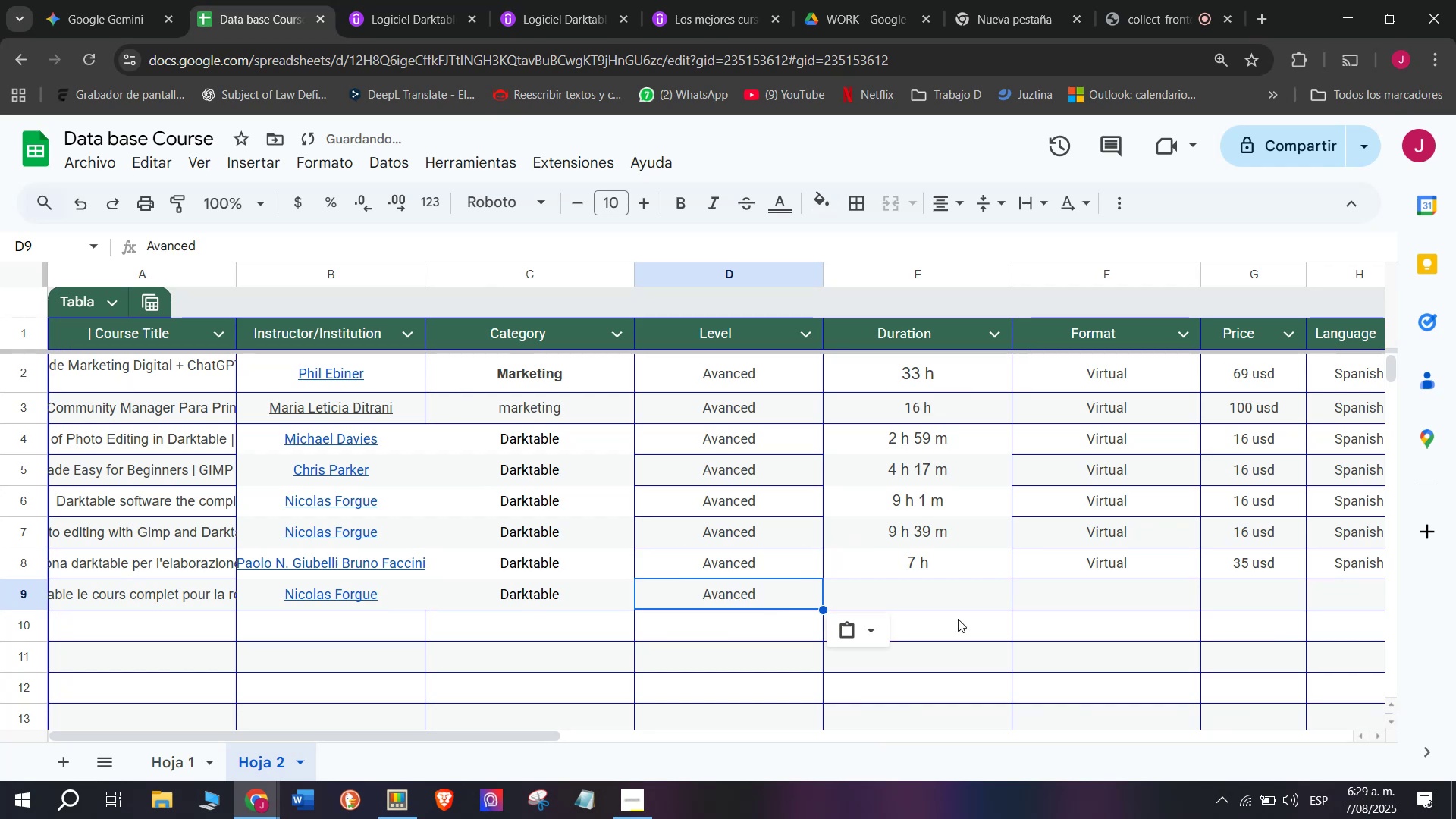 
left_click([958, 619])
 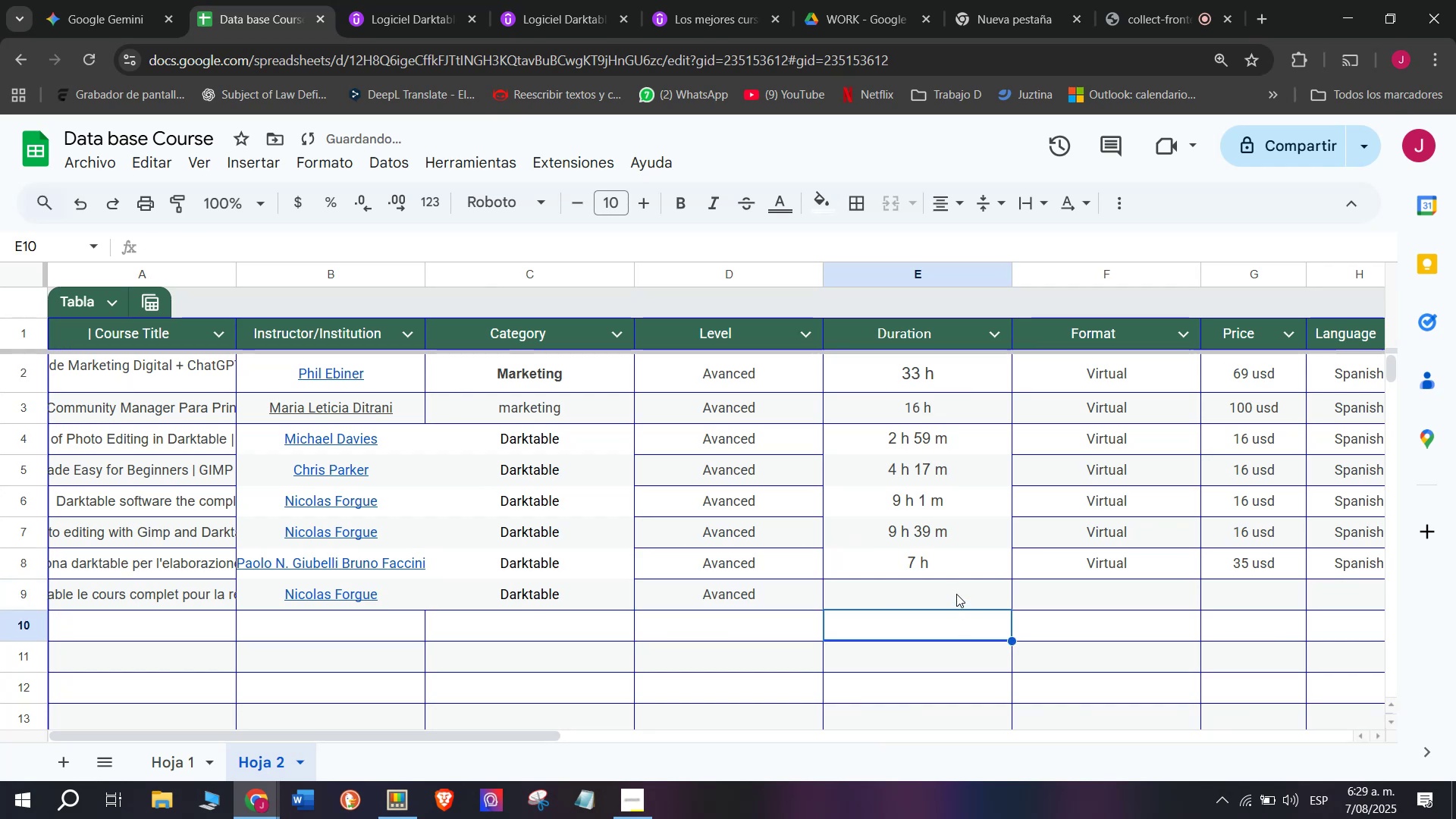 
left_click([956, 594])
 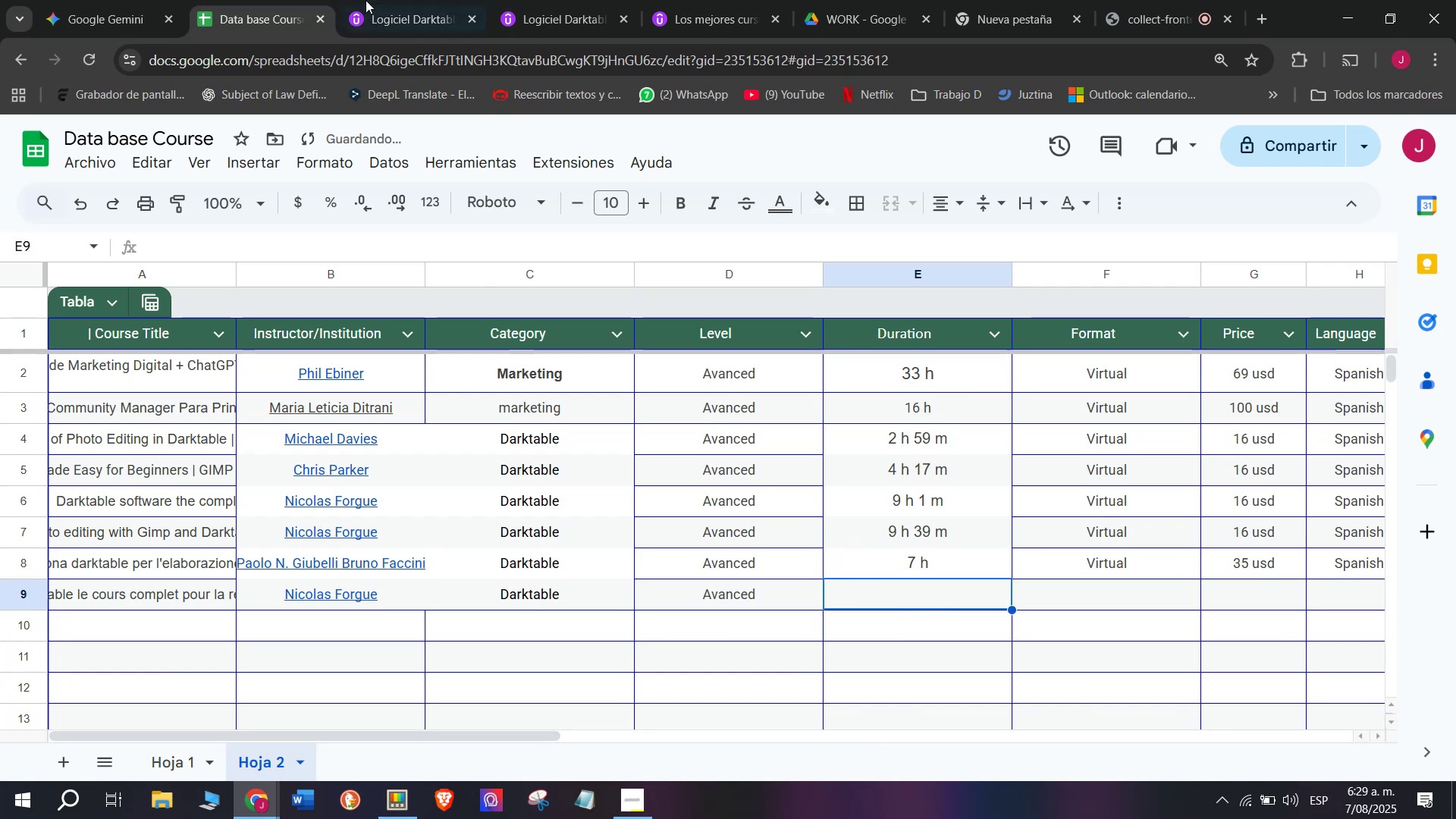 
left_click([383, 0])
 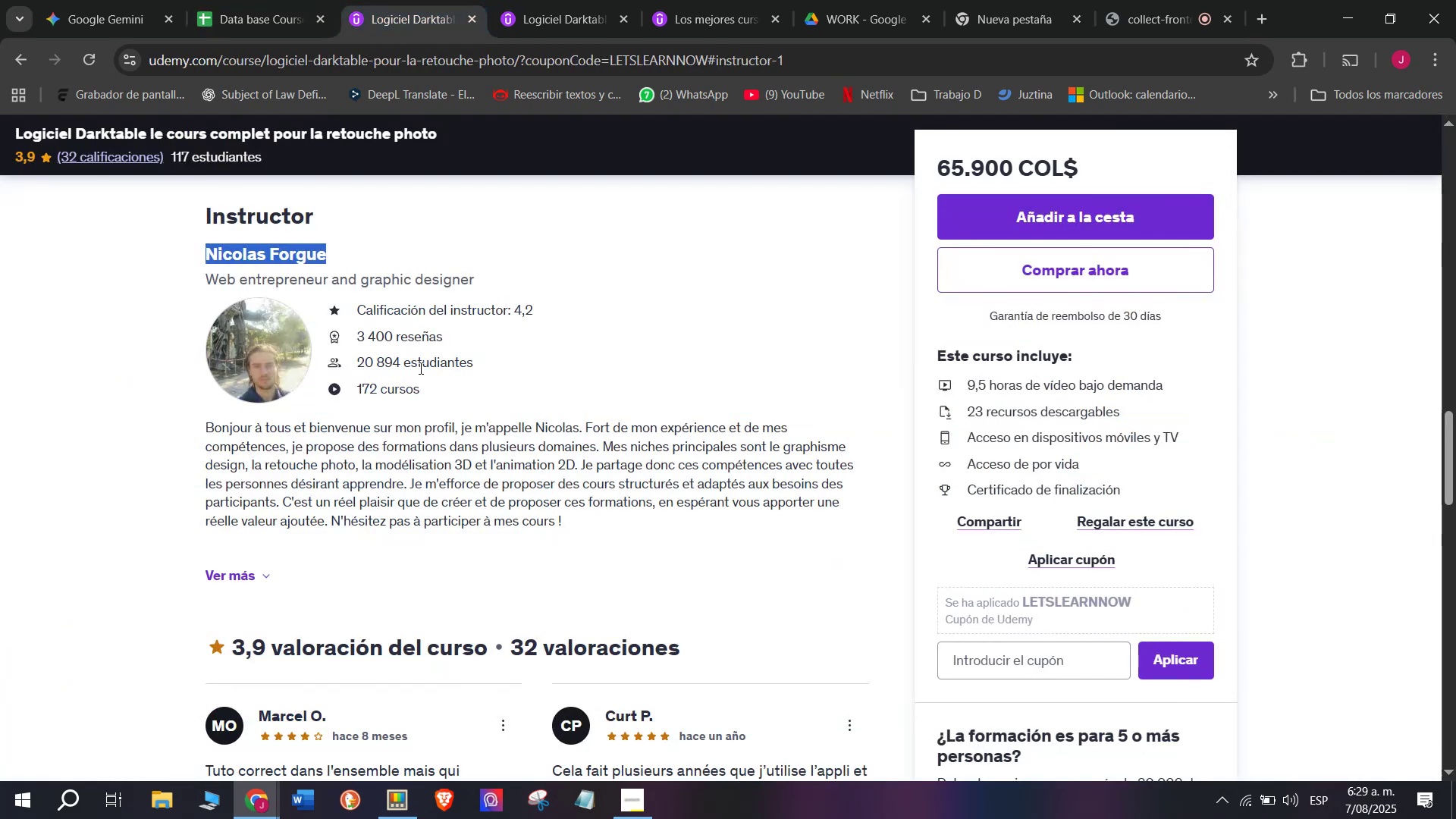 
scroll: coordinate [410, 328], scroll_direction: up, amount: 8.0
 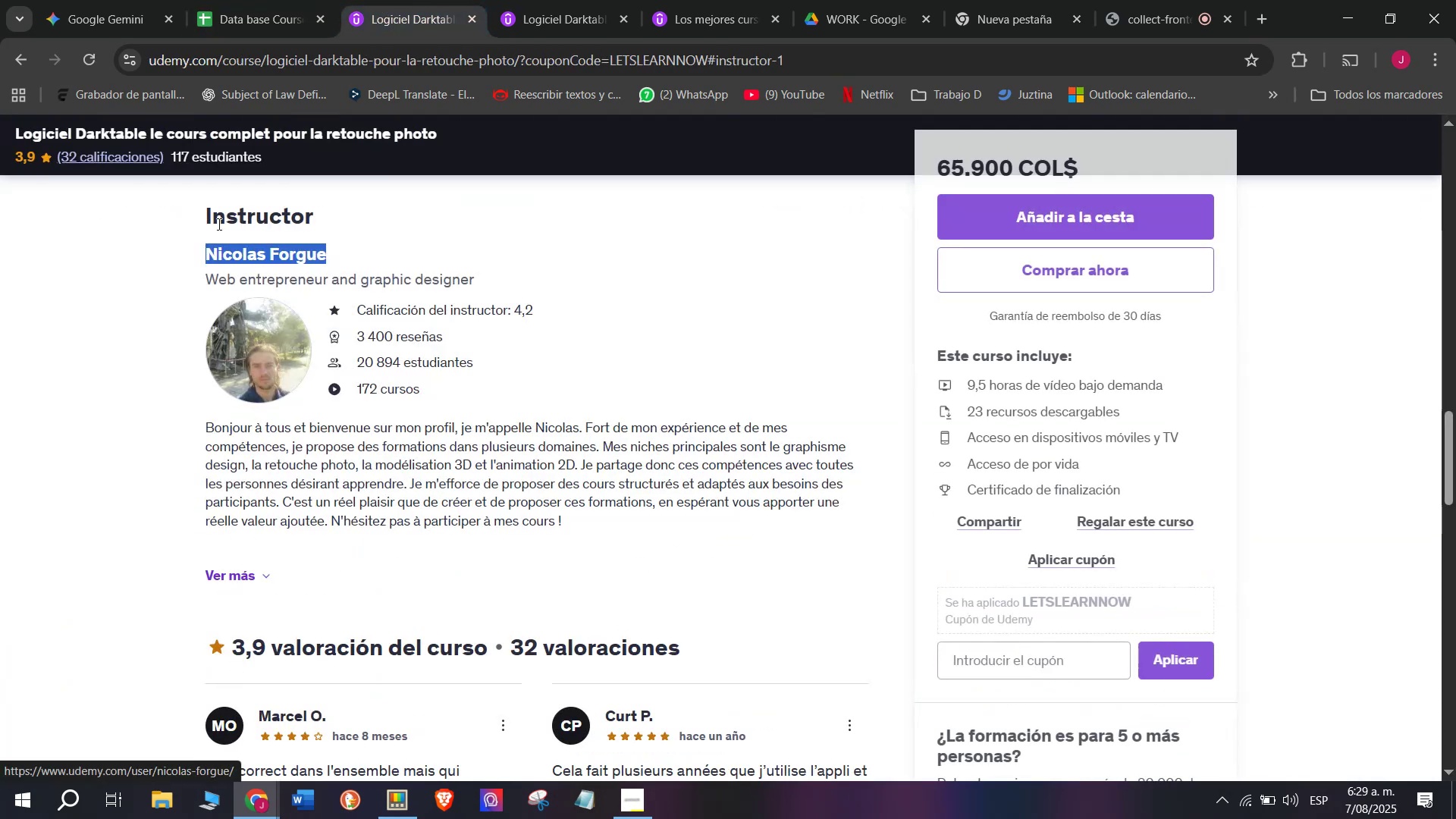 
left_click([253, 0])
 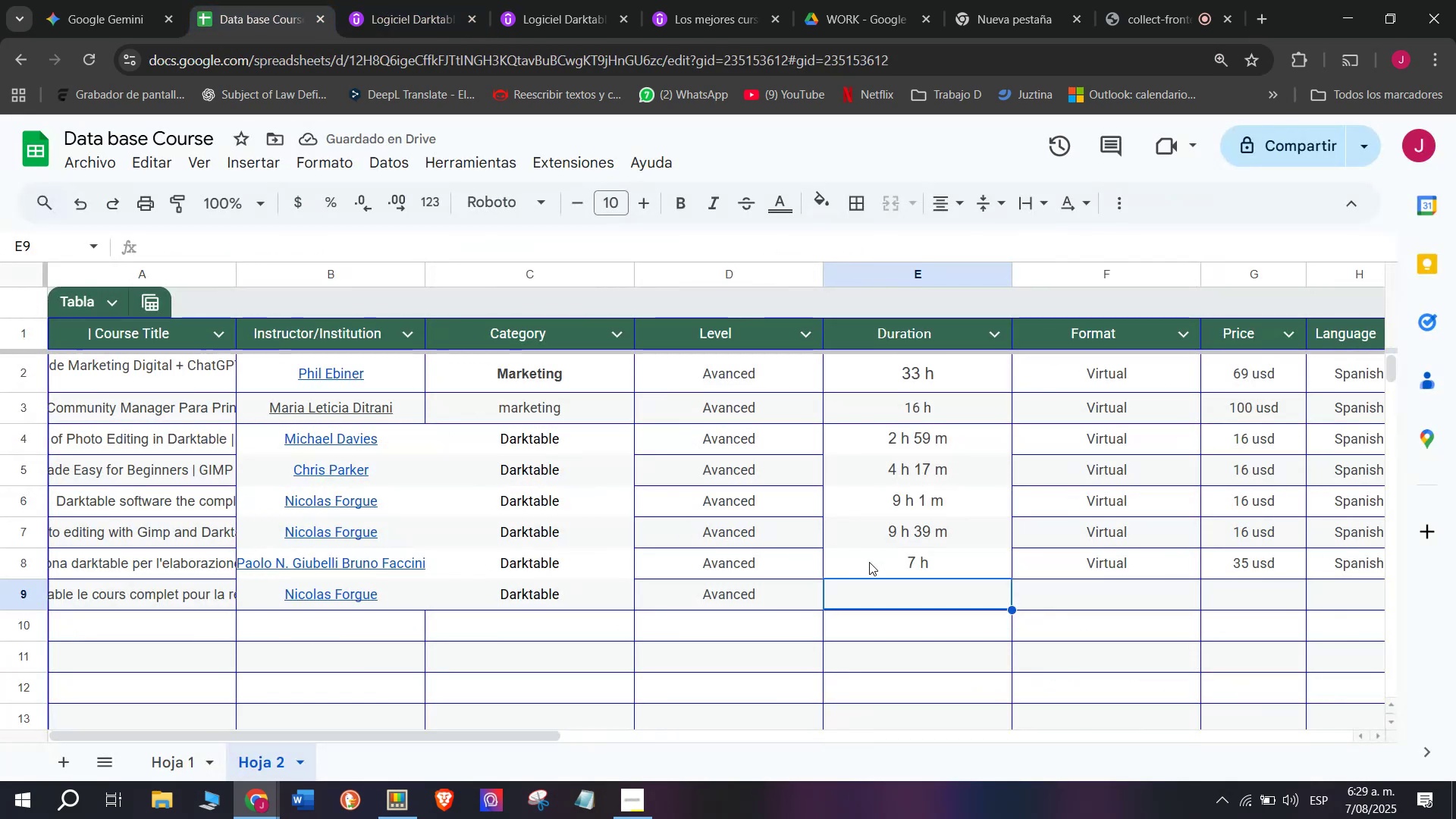 
left_click([910, 554])
 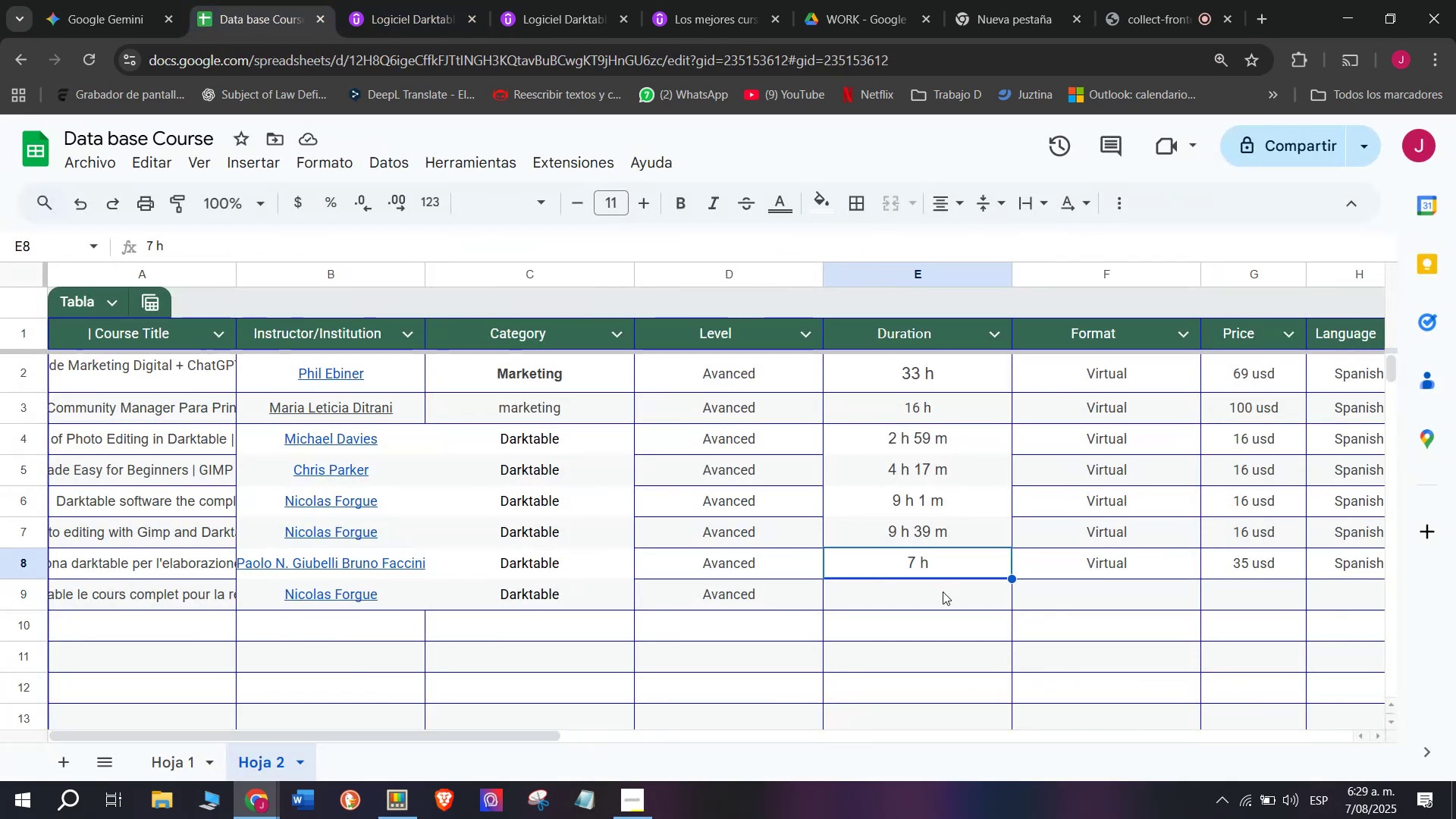 
key(Break)
 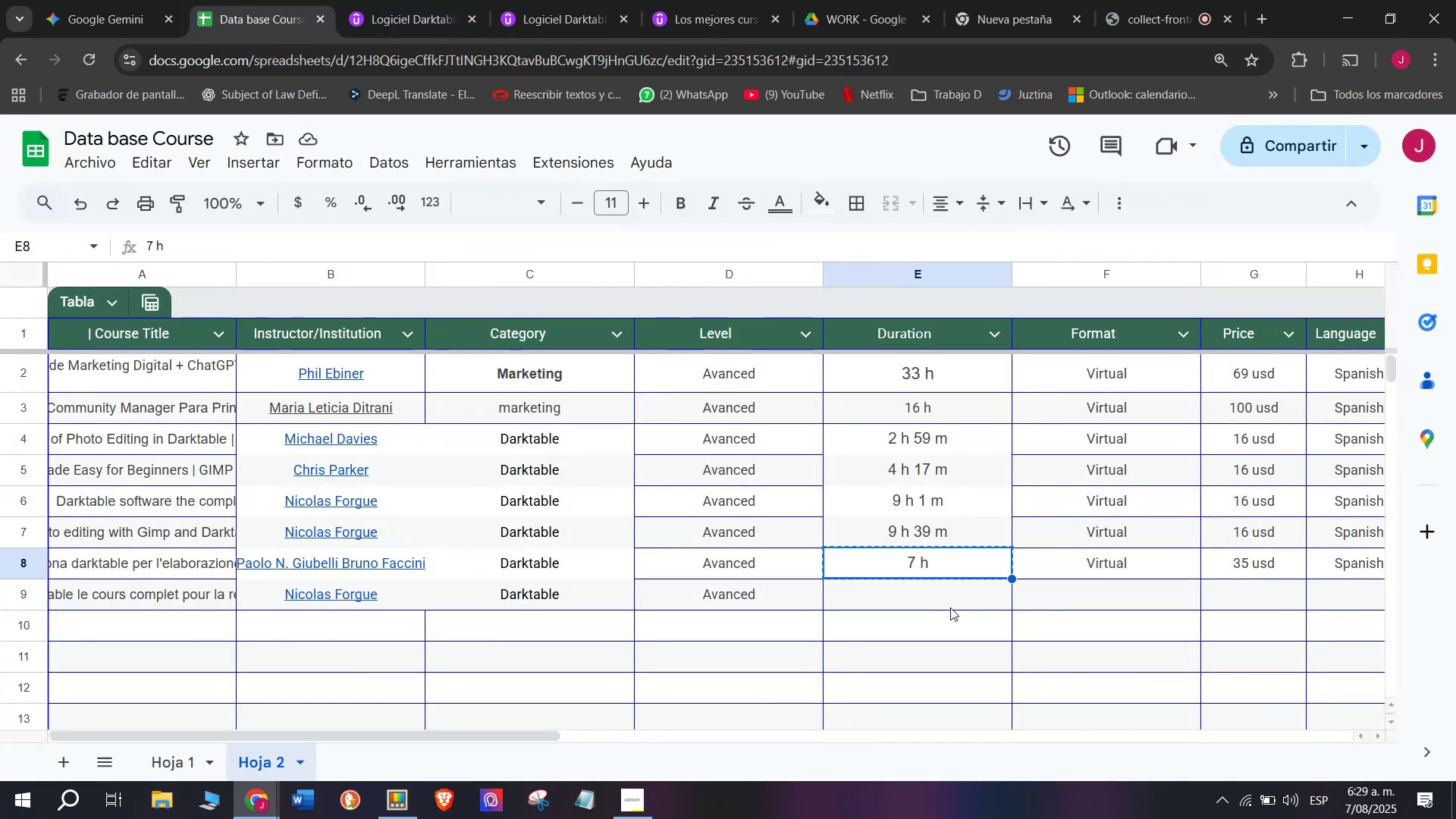 
key(Control+ControlLeft)
 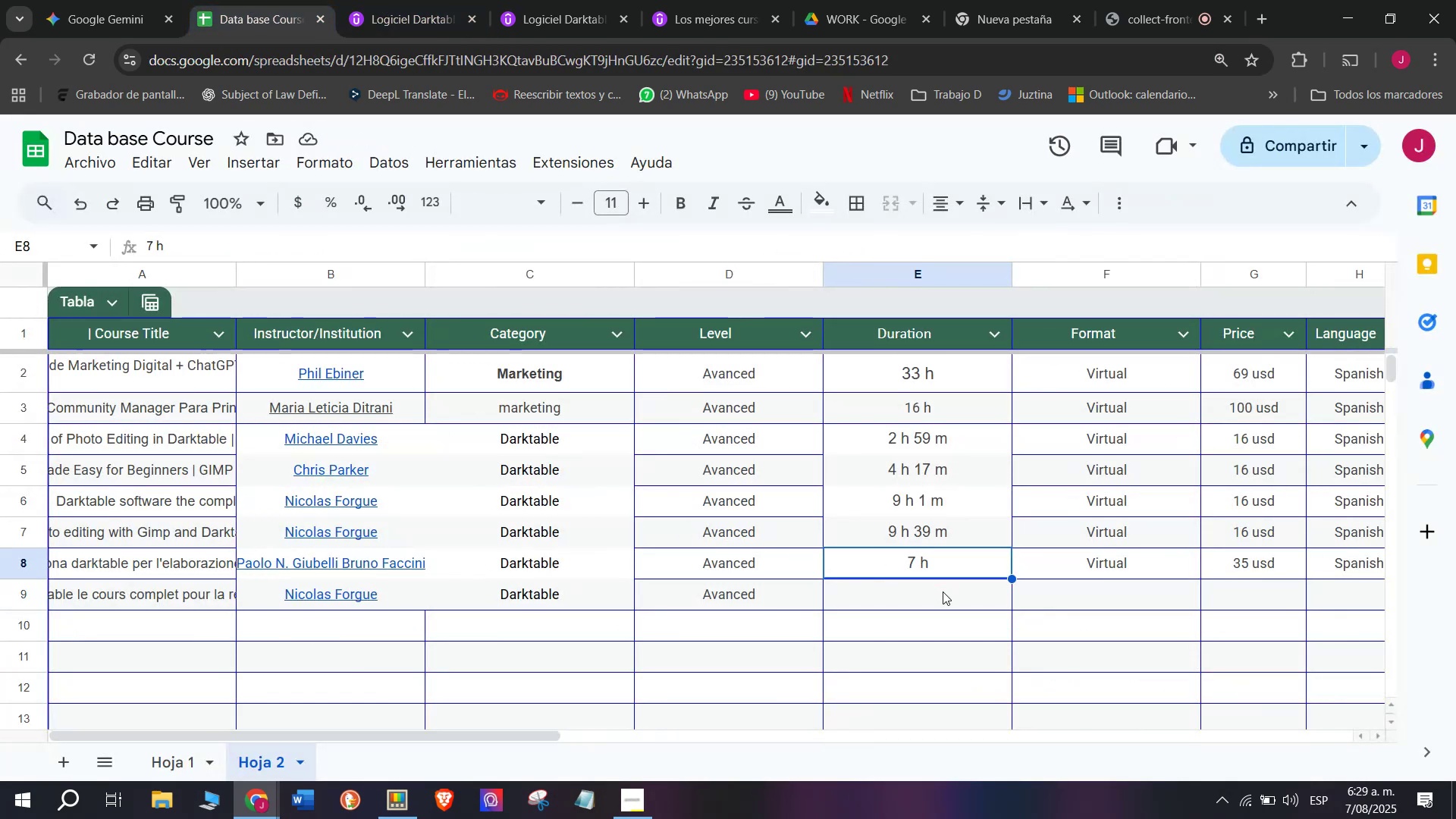 
key(Control+C)
 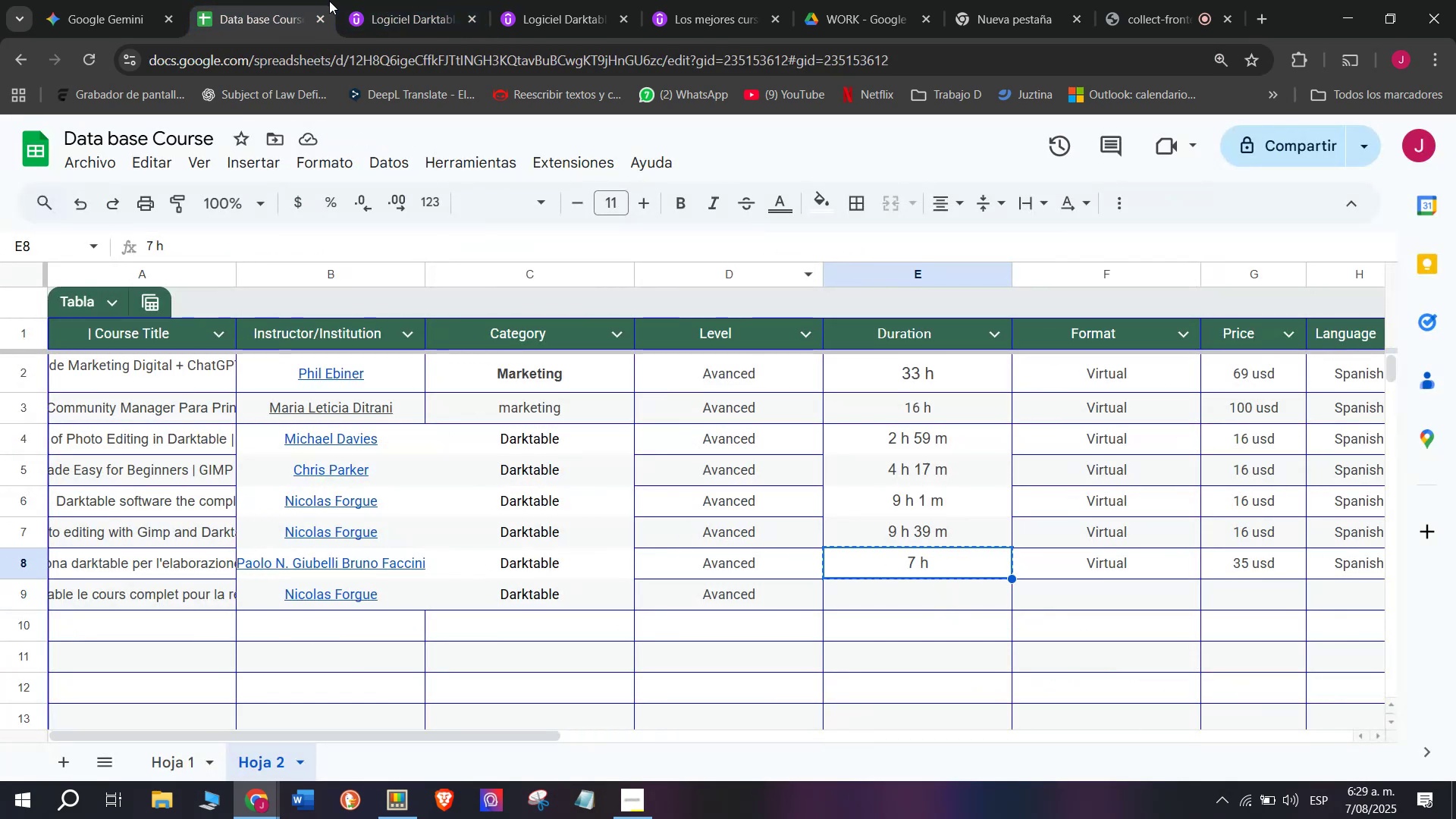 
left_click([350, 0])
 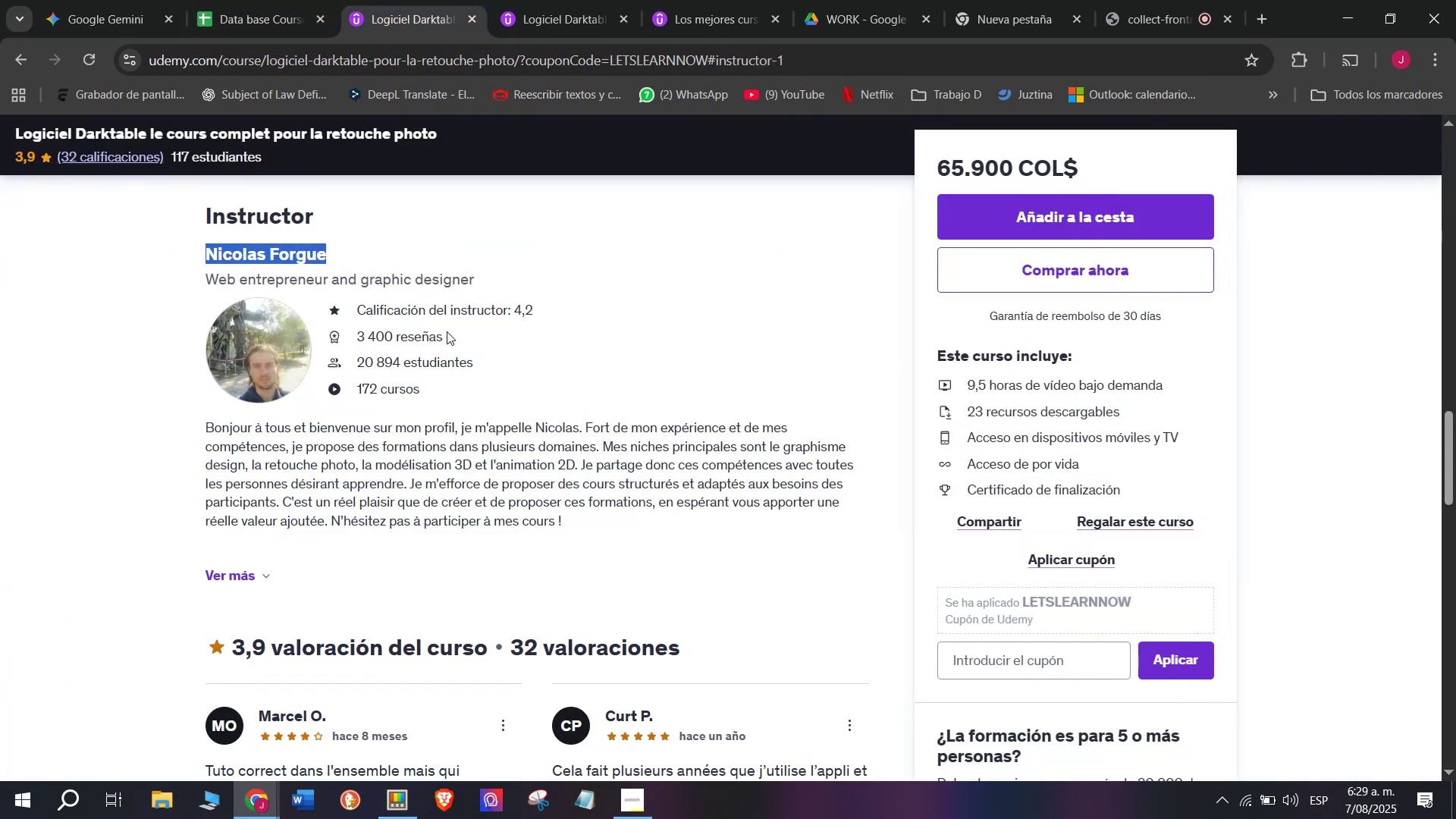 
scroll: coordinate [447, 329], scroll_direction: up, amount: 7.0
 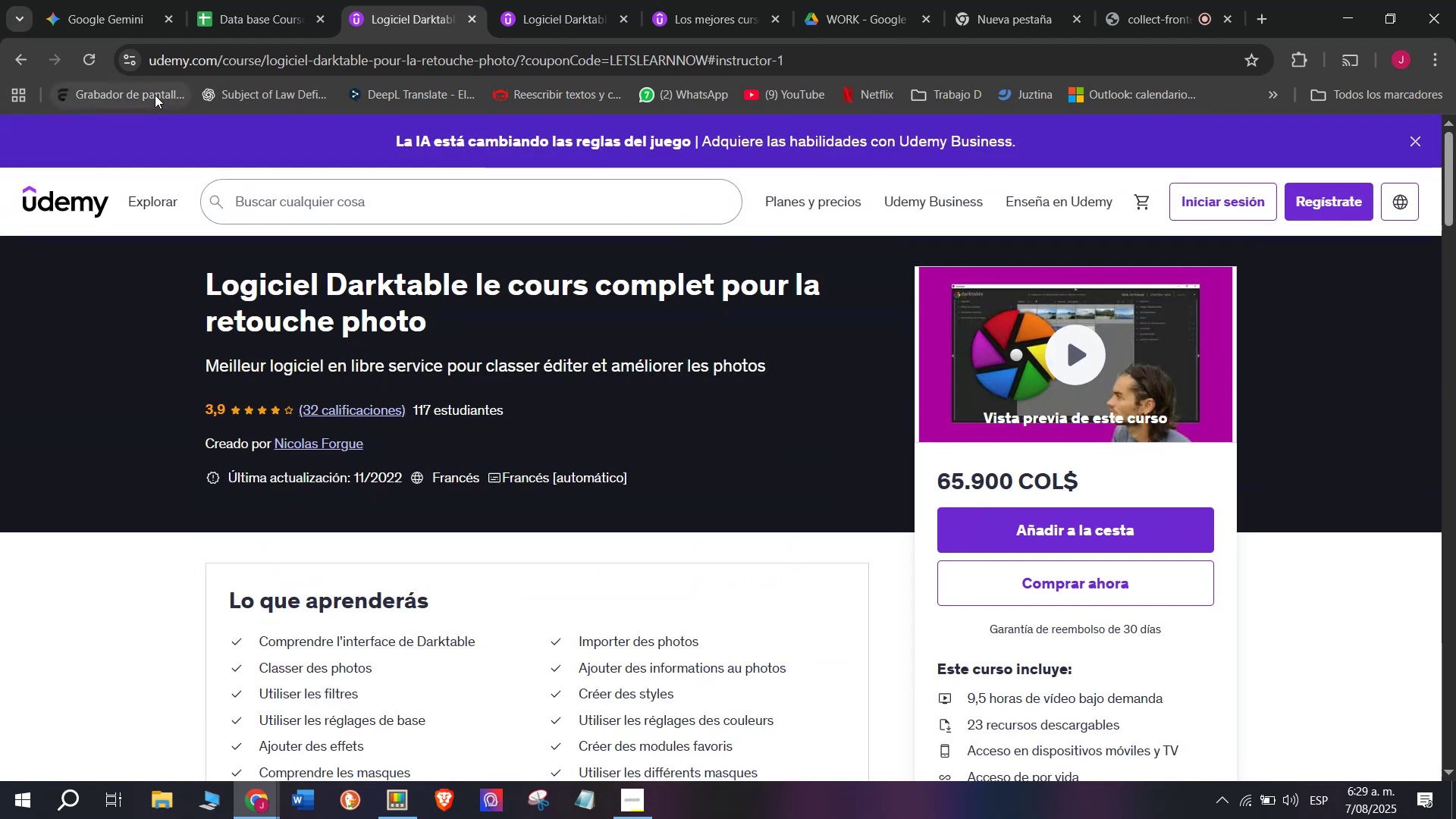 
left_click([216, 0])
 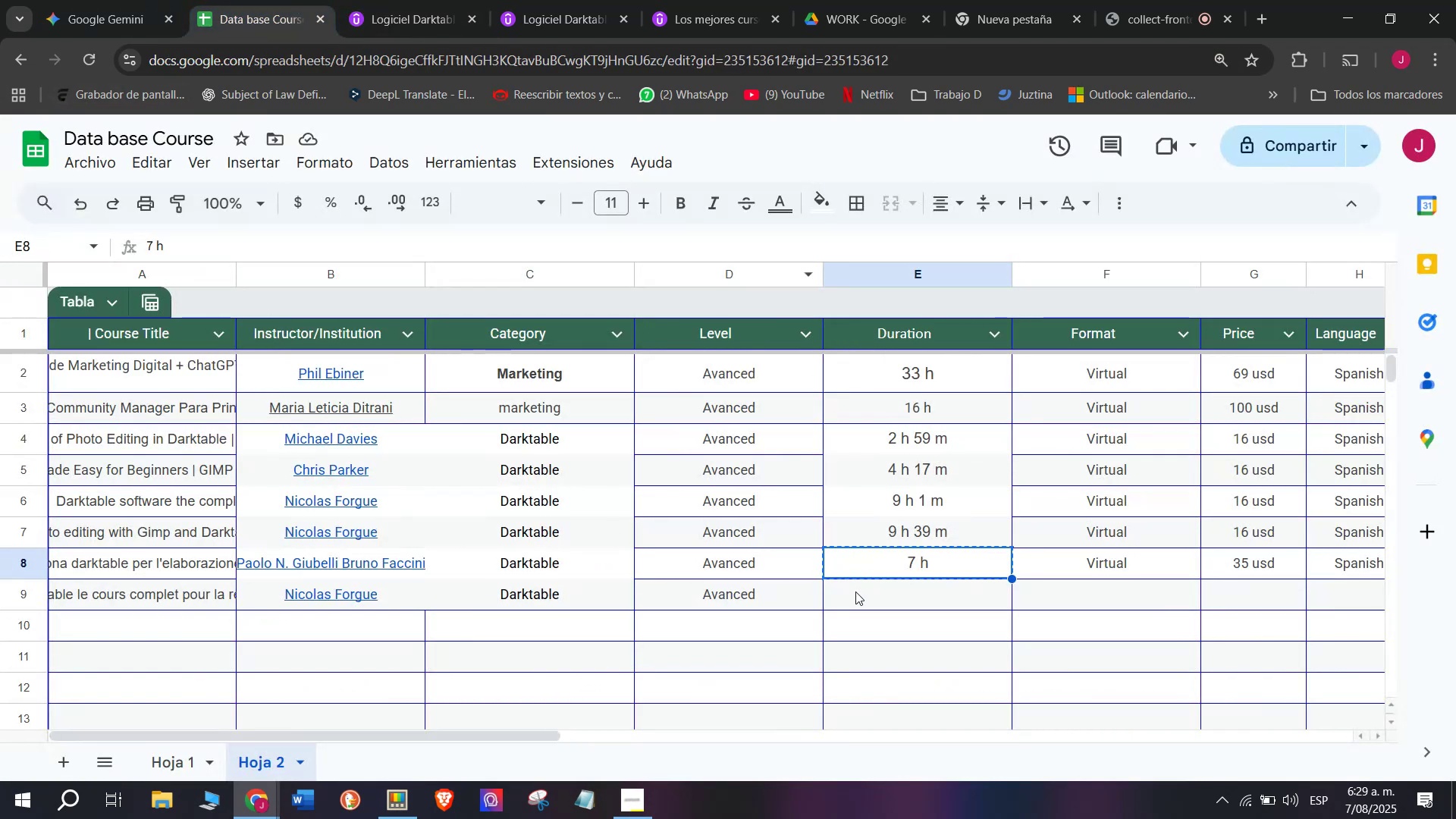 
left_click([886, 598])
 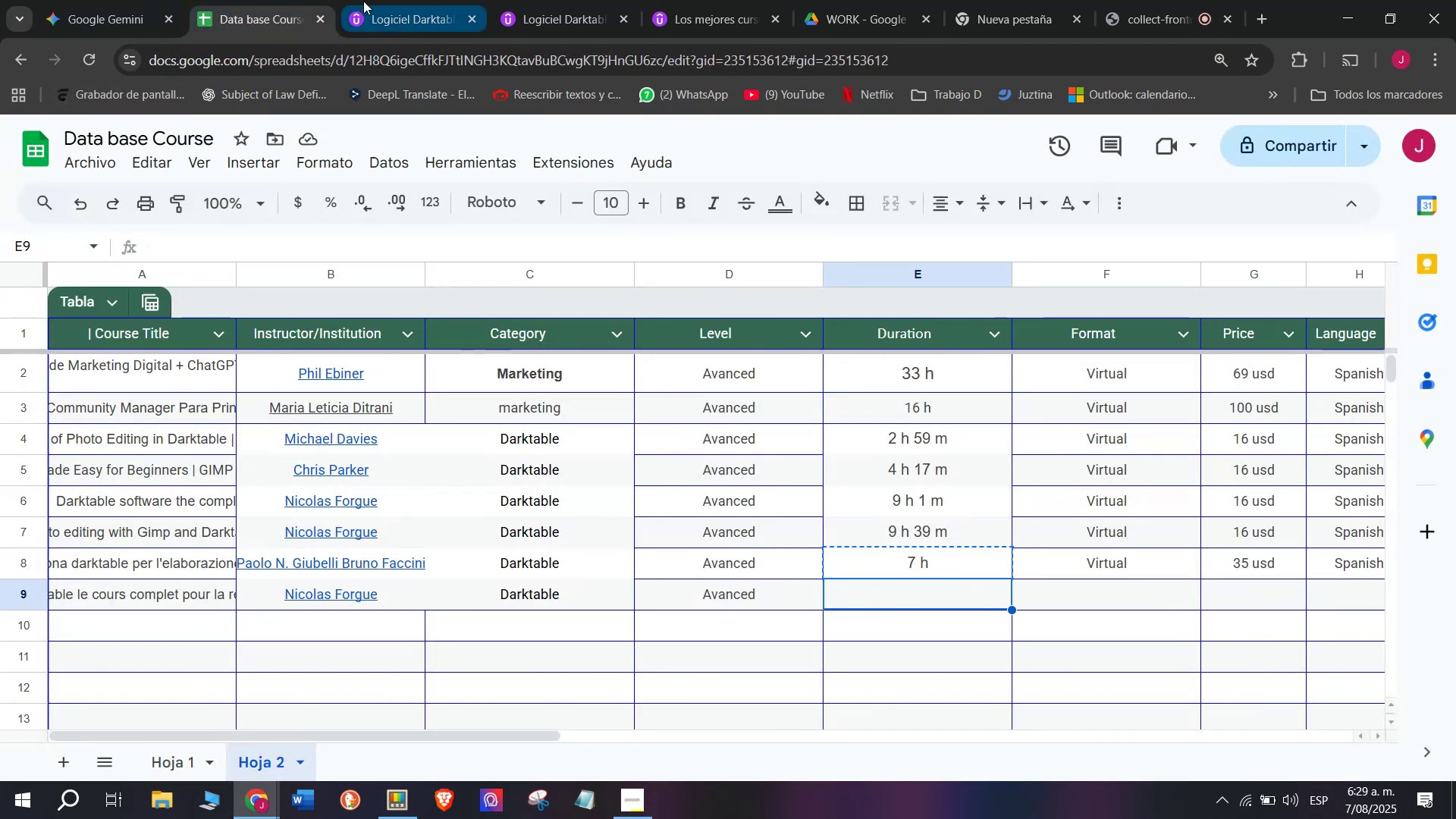 
left_click([363, 0])
 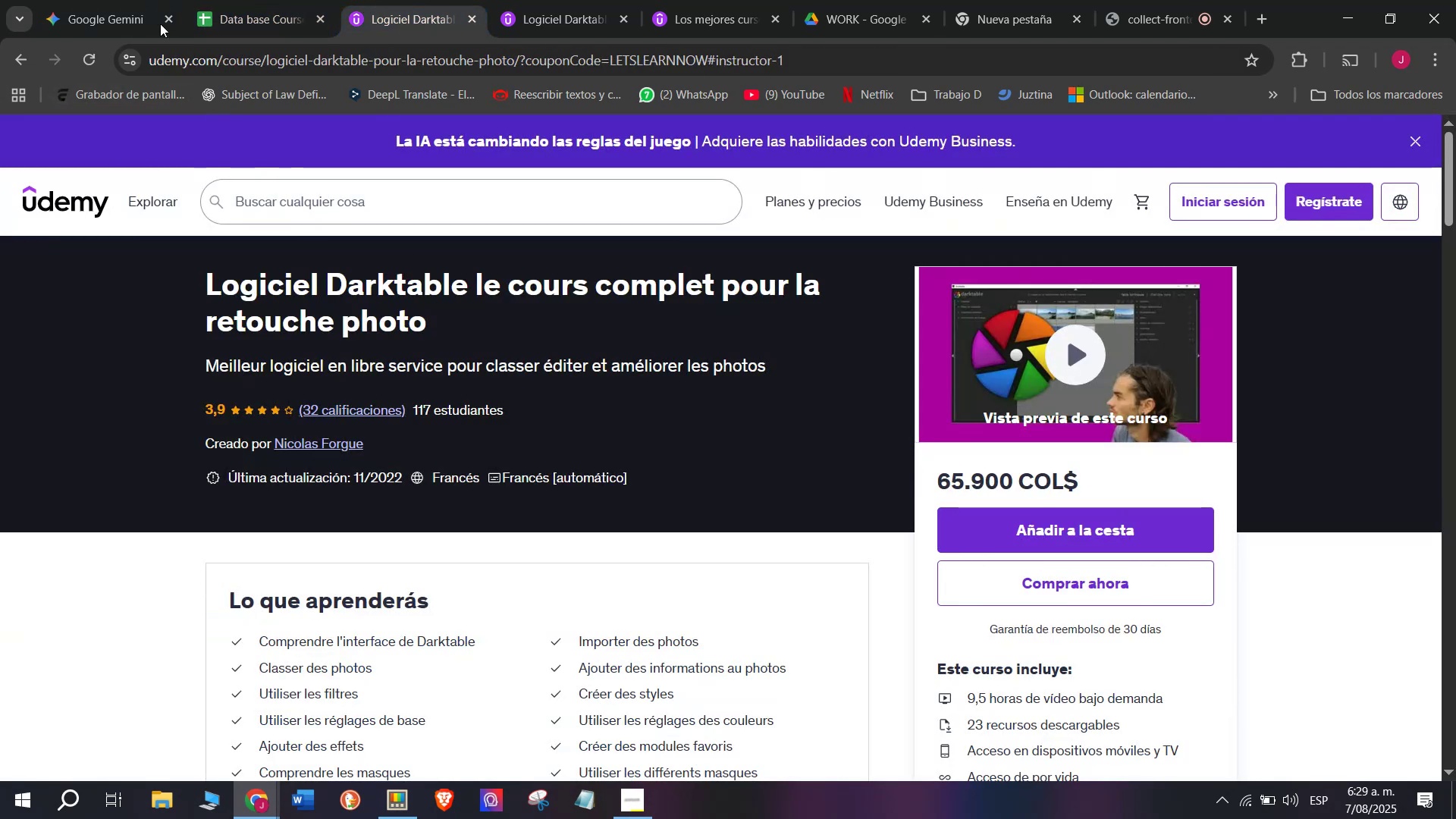 
left_click([249, 0])
 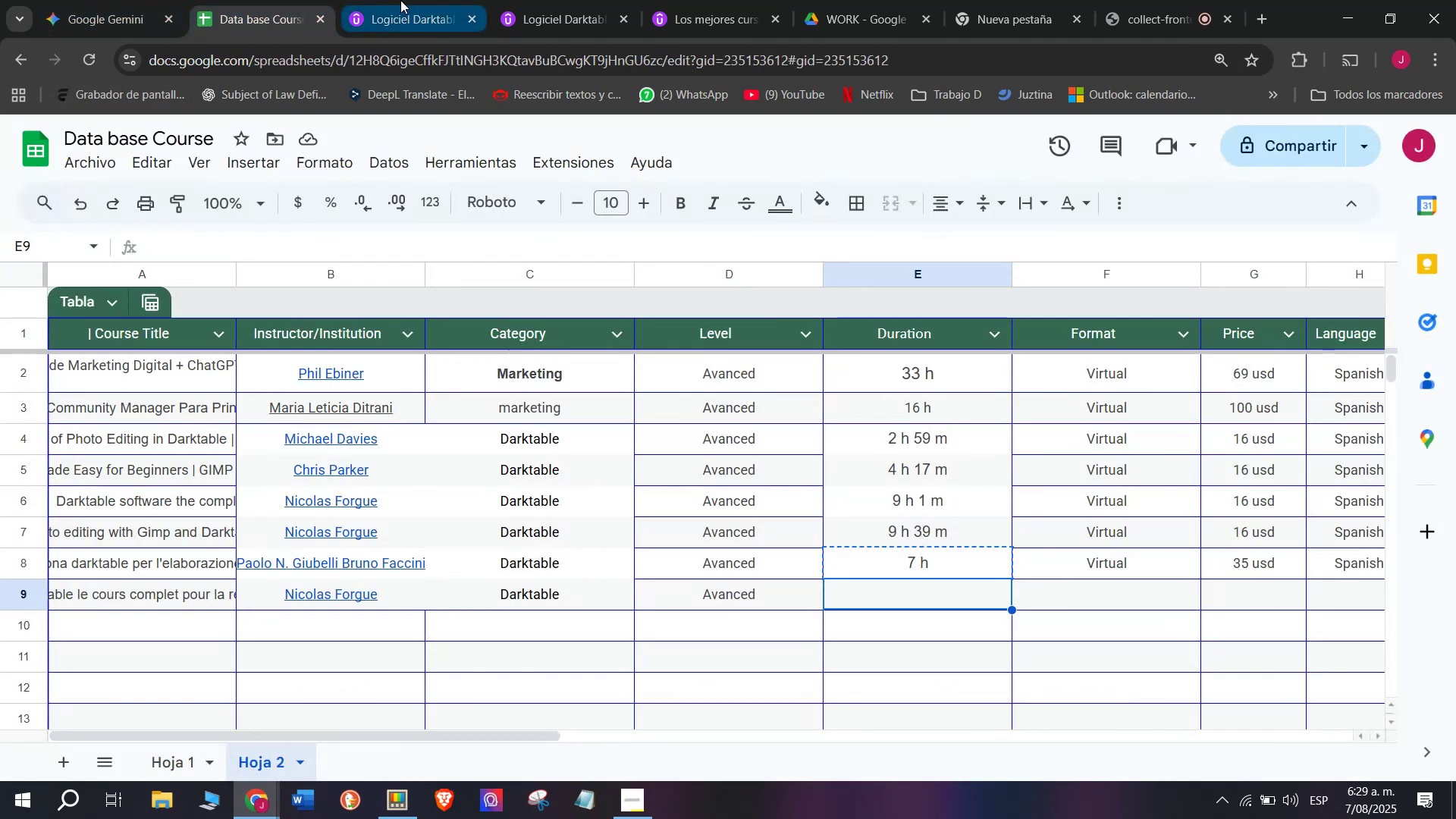 
left_click([400, 0])
 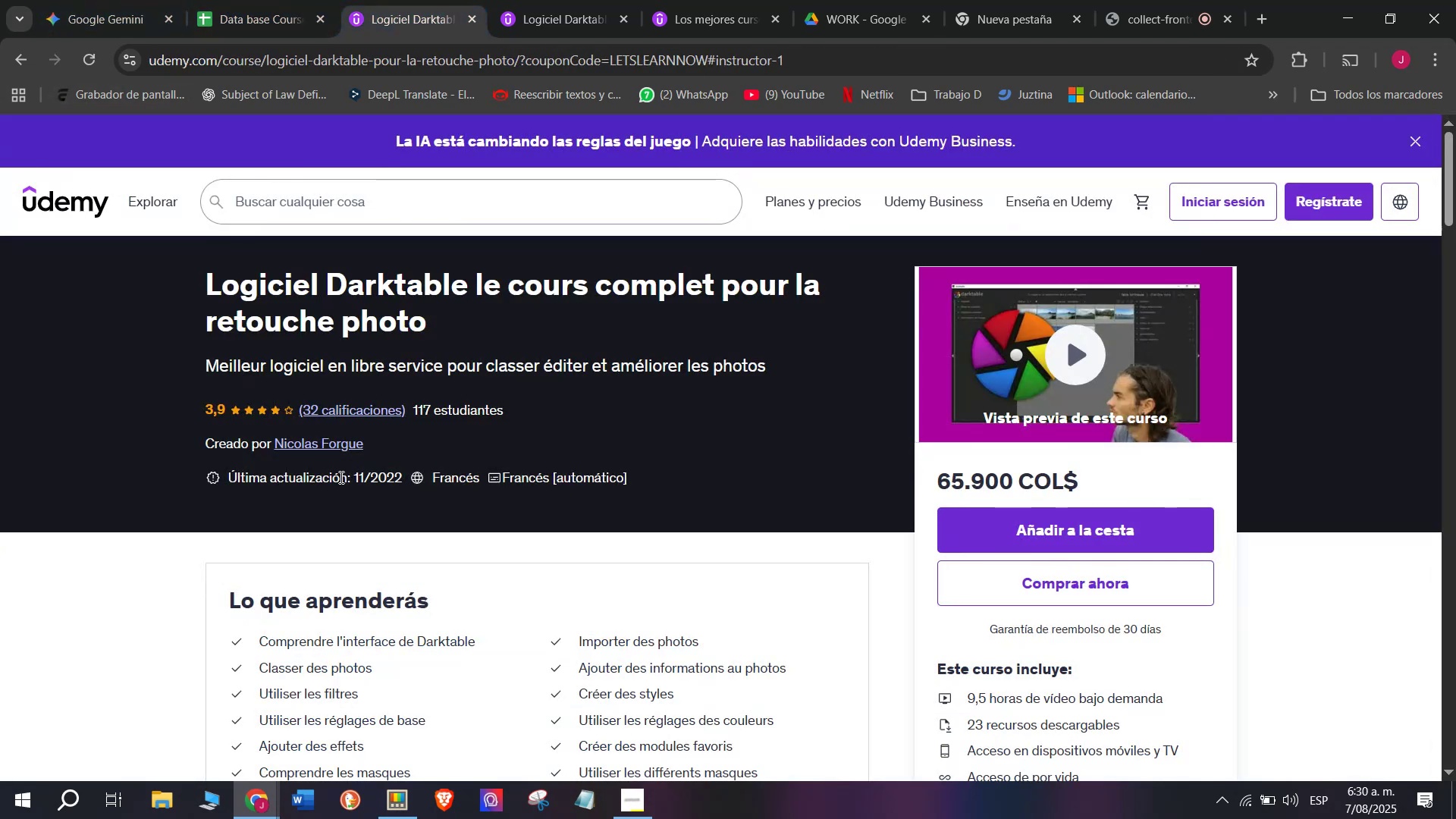 
scroll: coordinate [340, 477], scroll_direction: down, amount: 2.0
 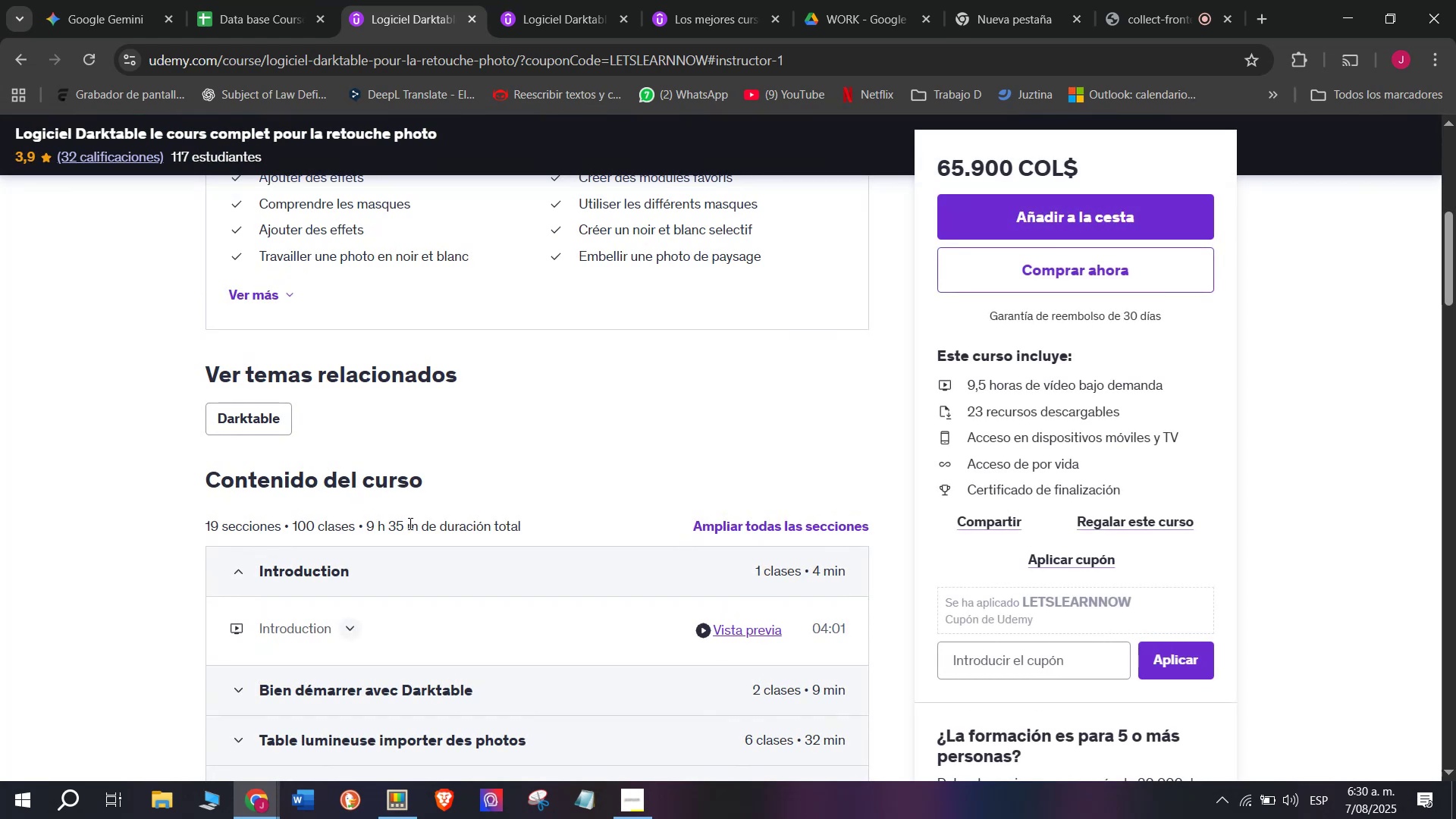 
left_click_drag(start_coordinate=[414, 524], to_coordinate=[369, 521])
 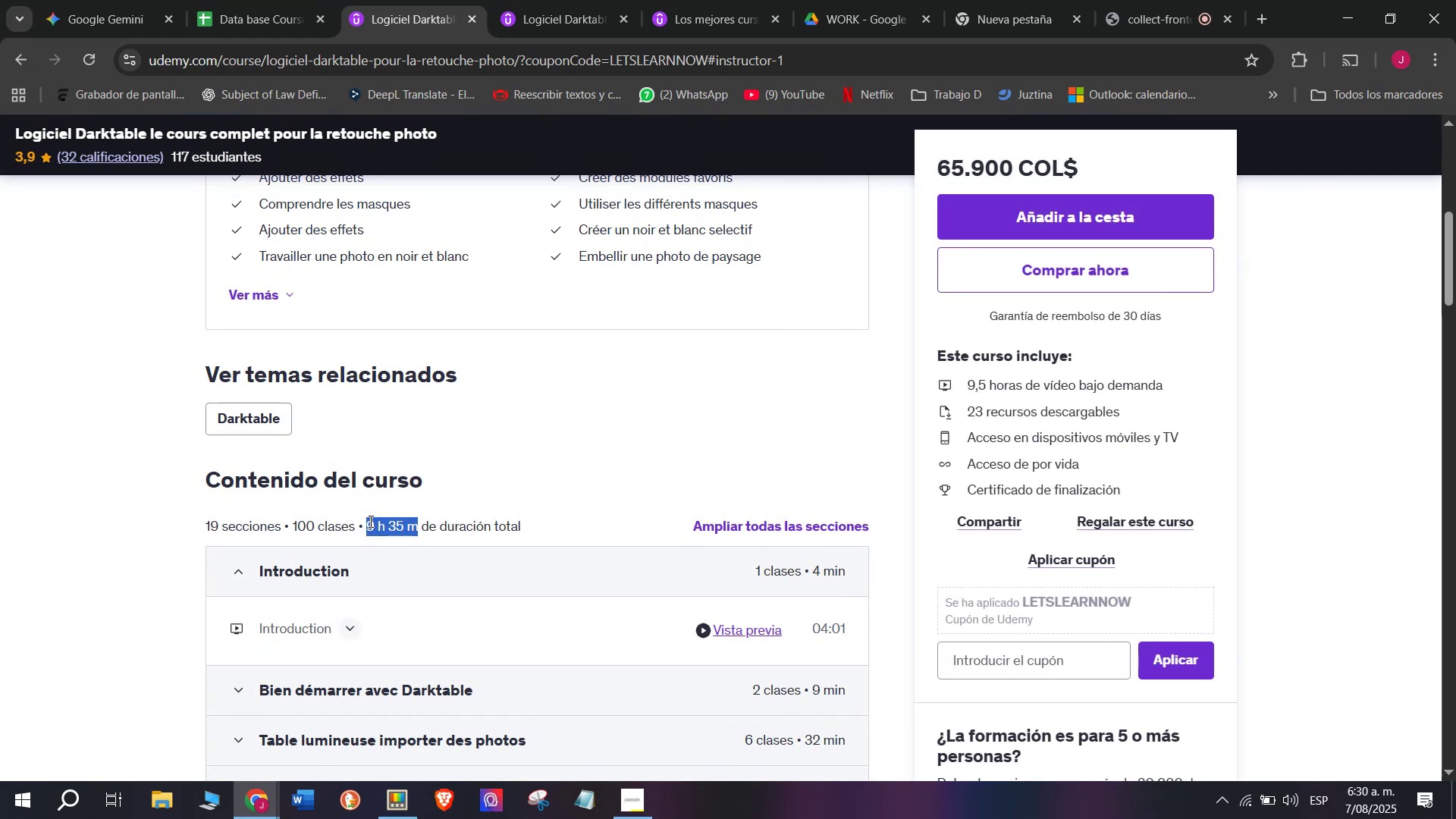 
key(Control+ControlLeft)
 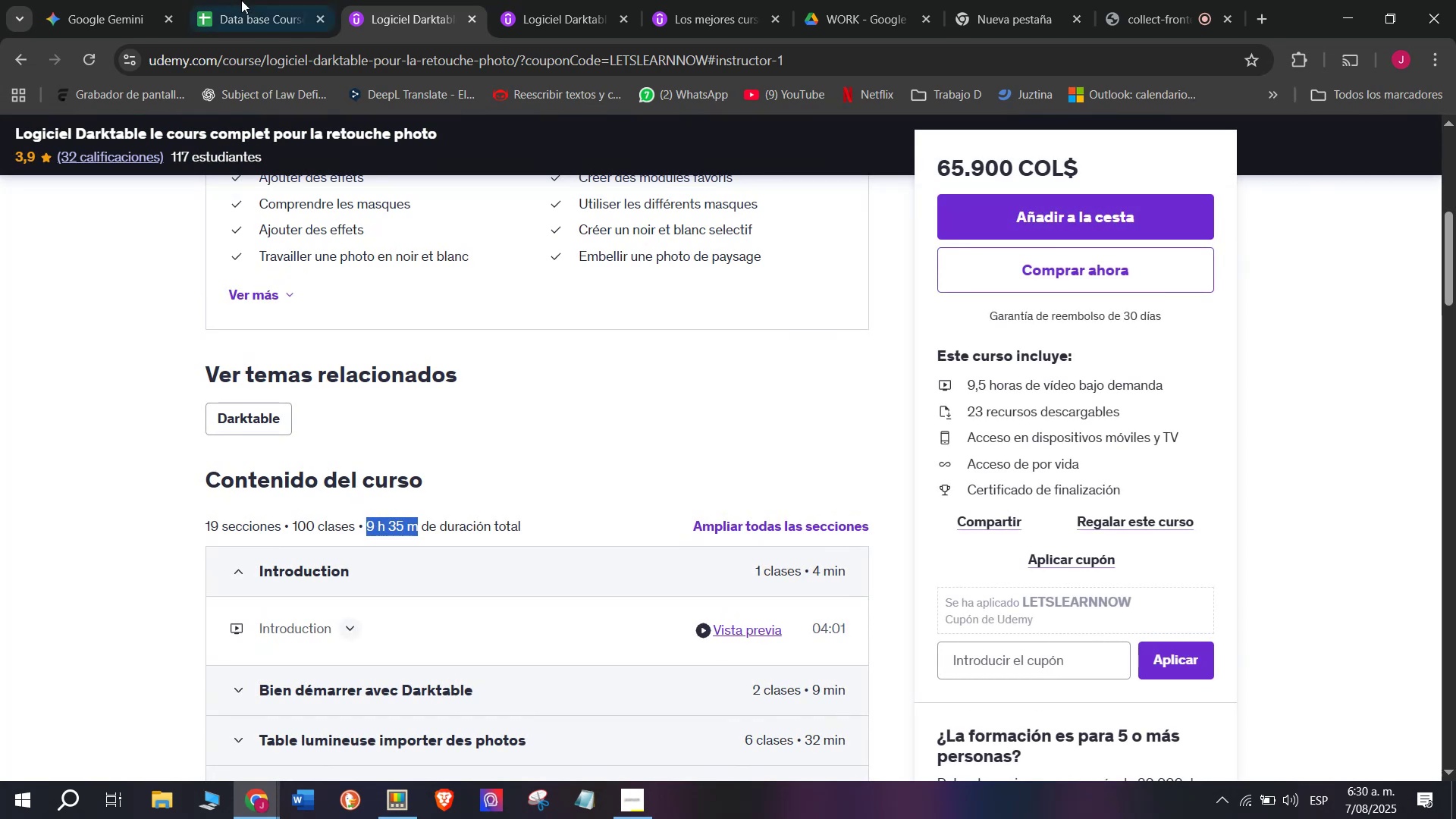 
key(Break)
 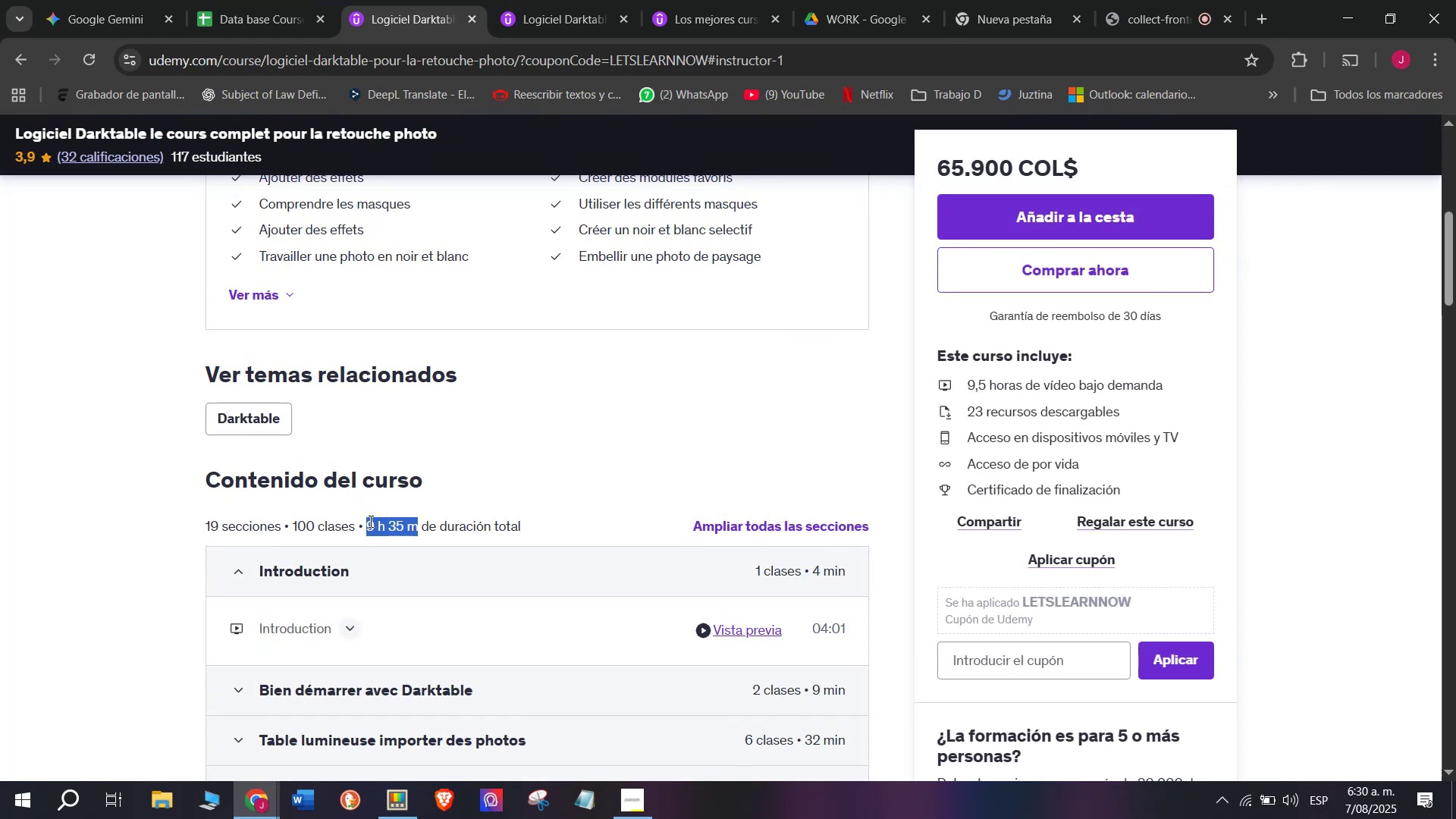 
key(Control+C)
 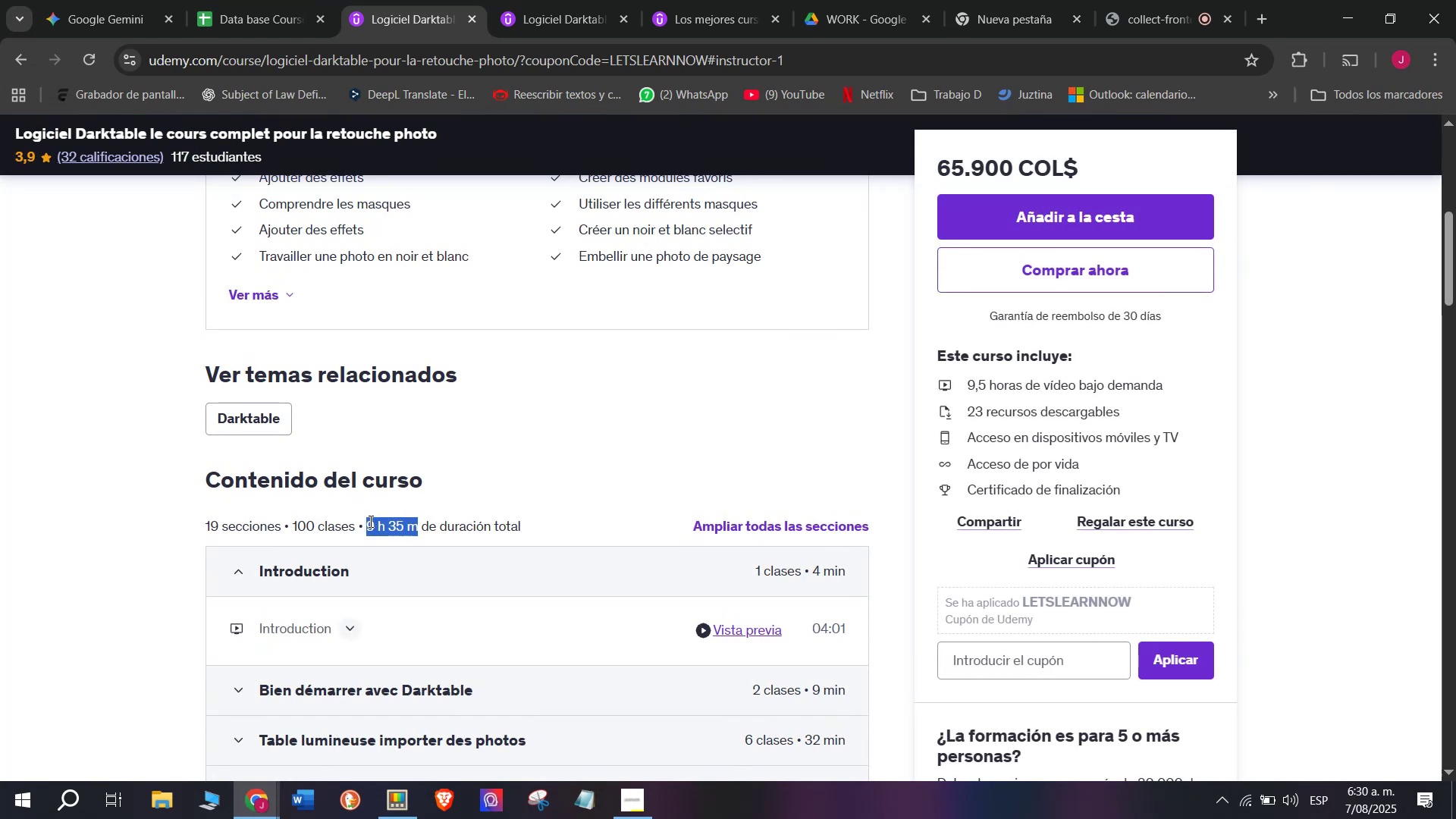 
key(Control+ControlLeft)
 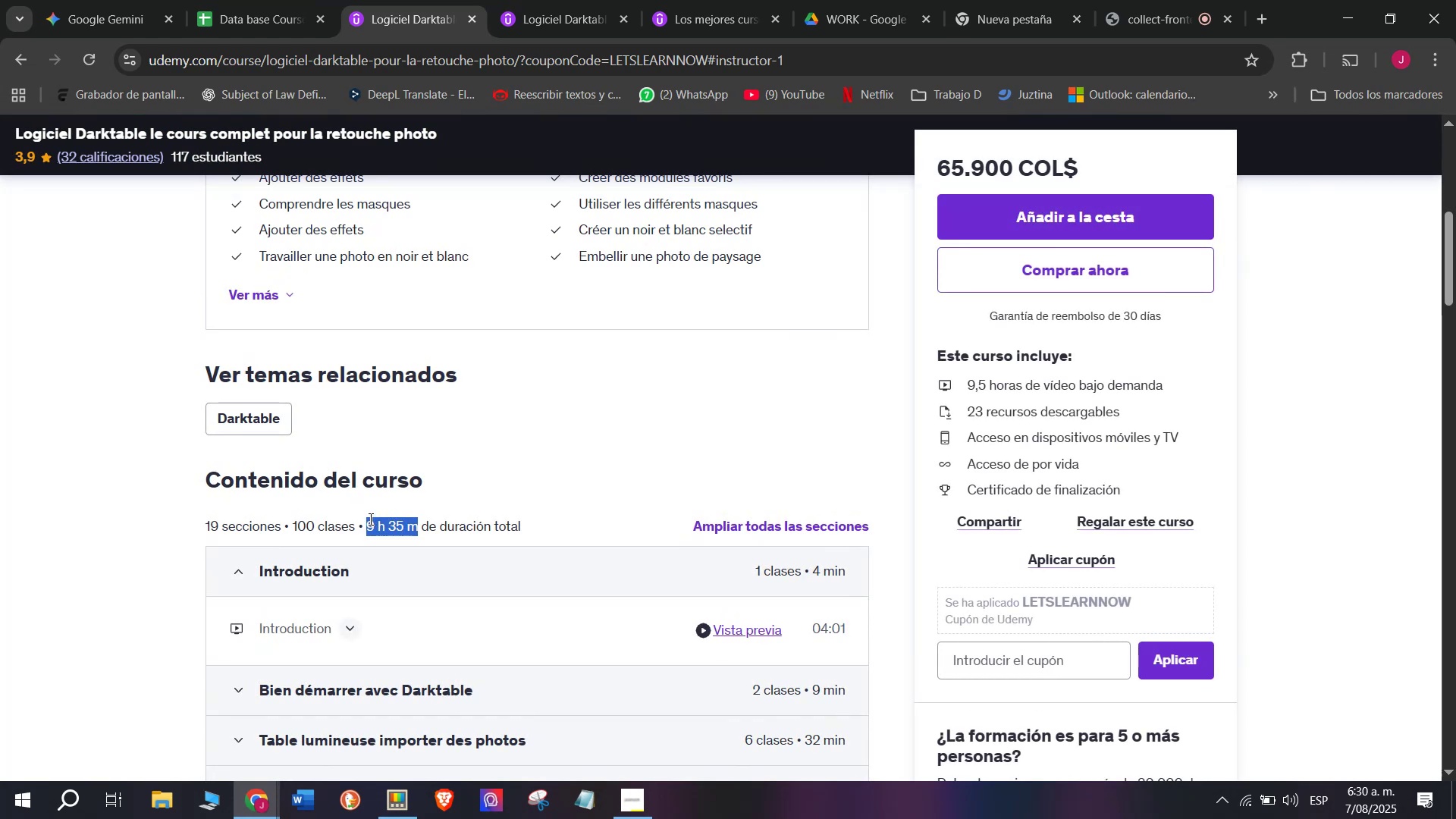 
key(Break)
 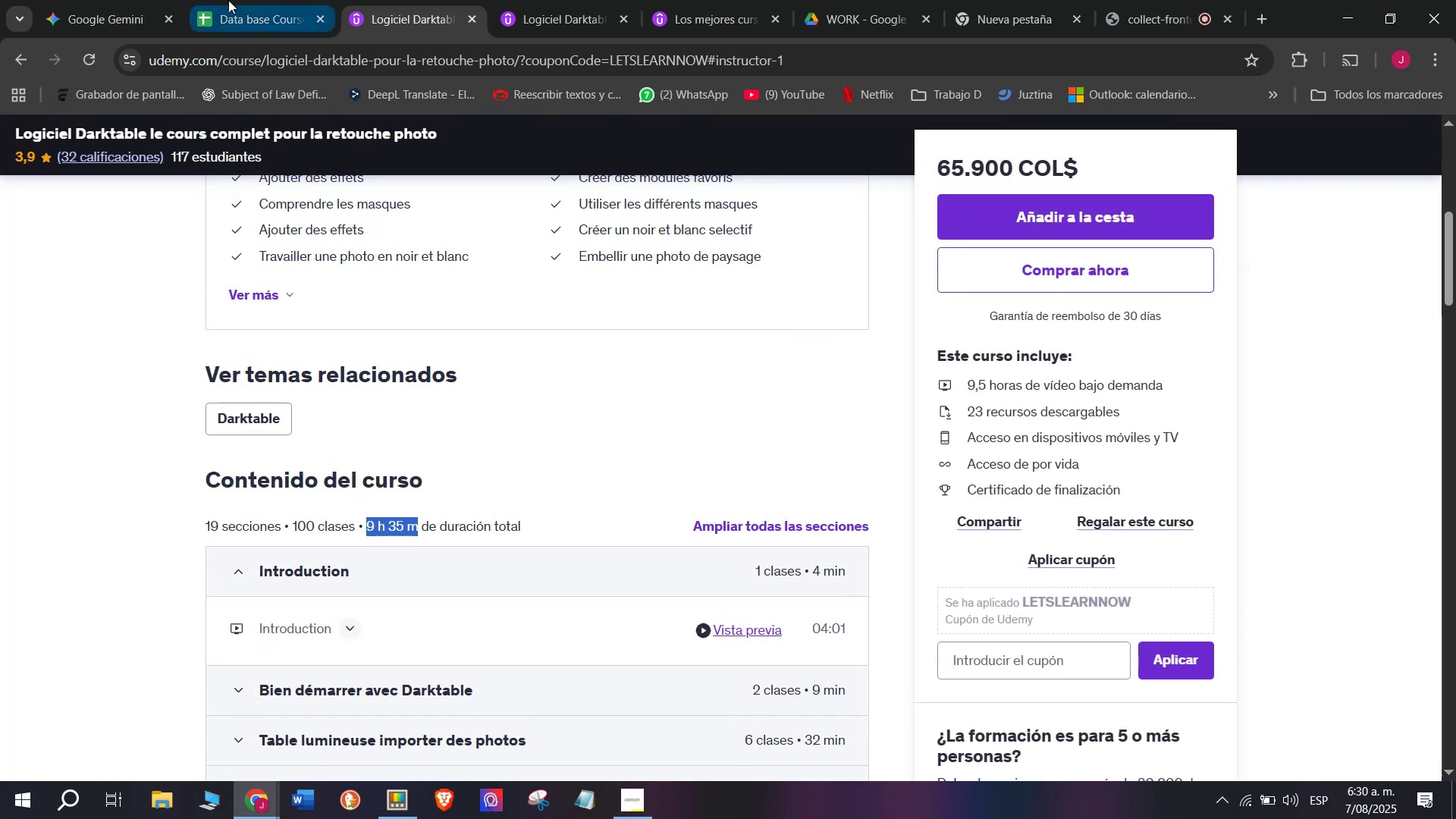 
key(Control+C)
 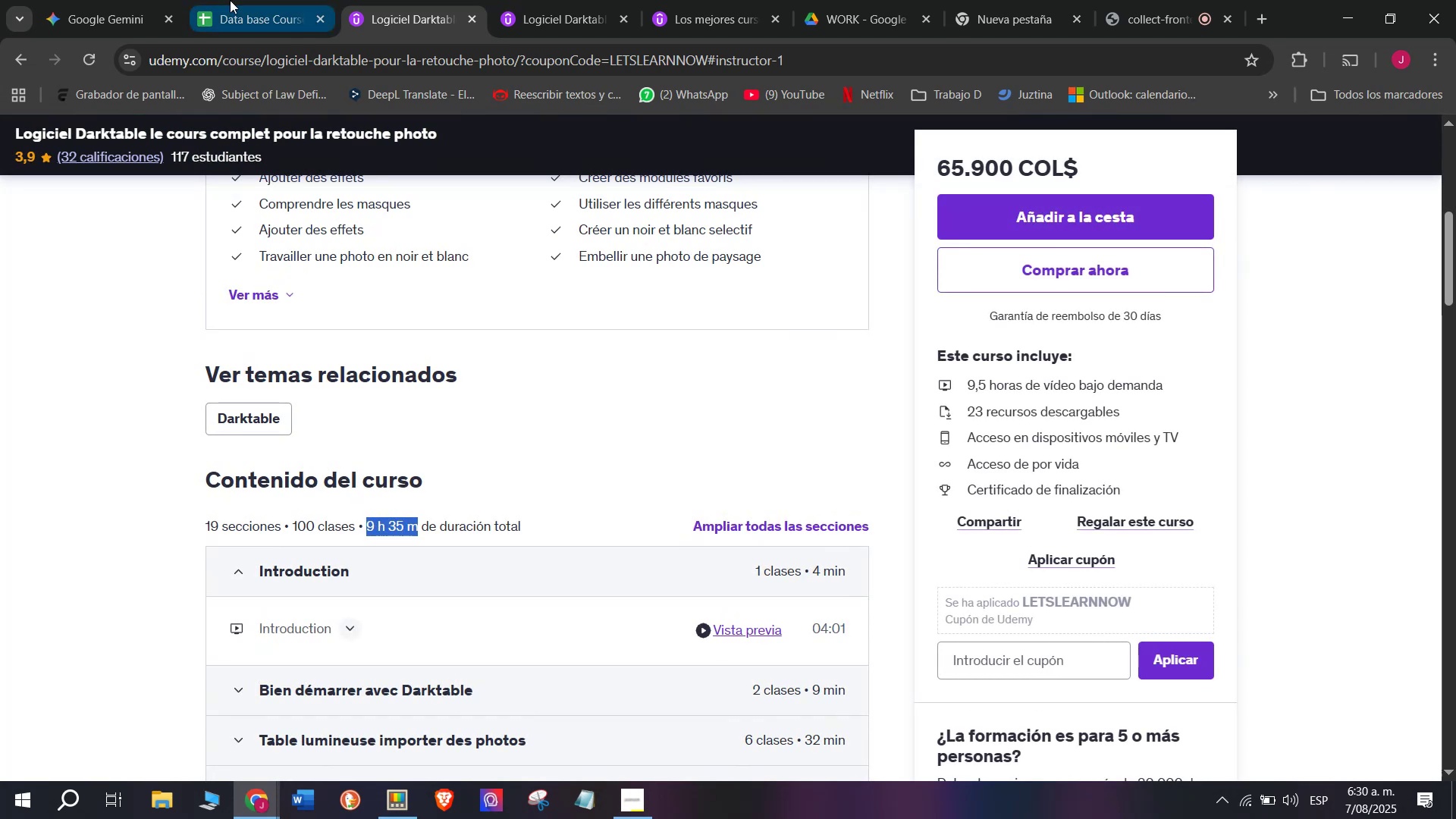 
left_click([228, 0])
 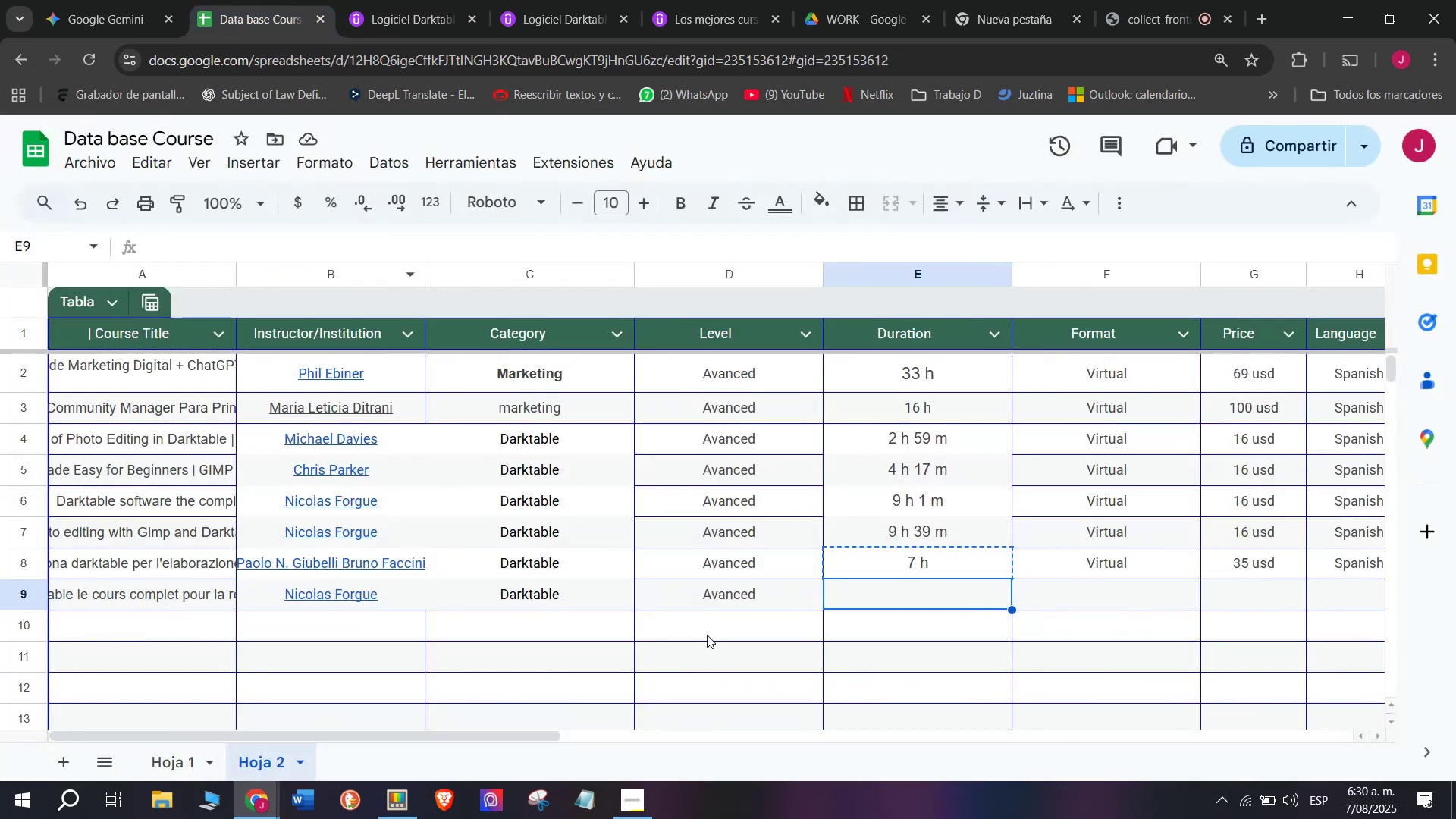 
key(Z)
 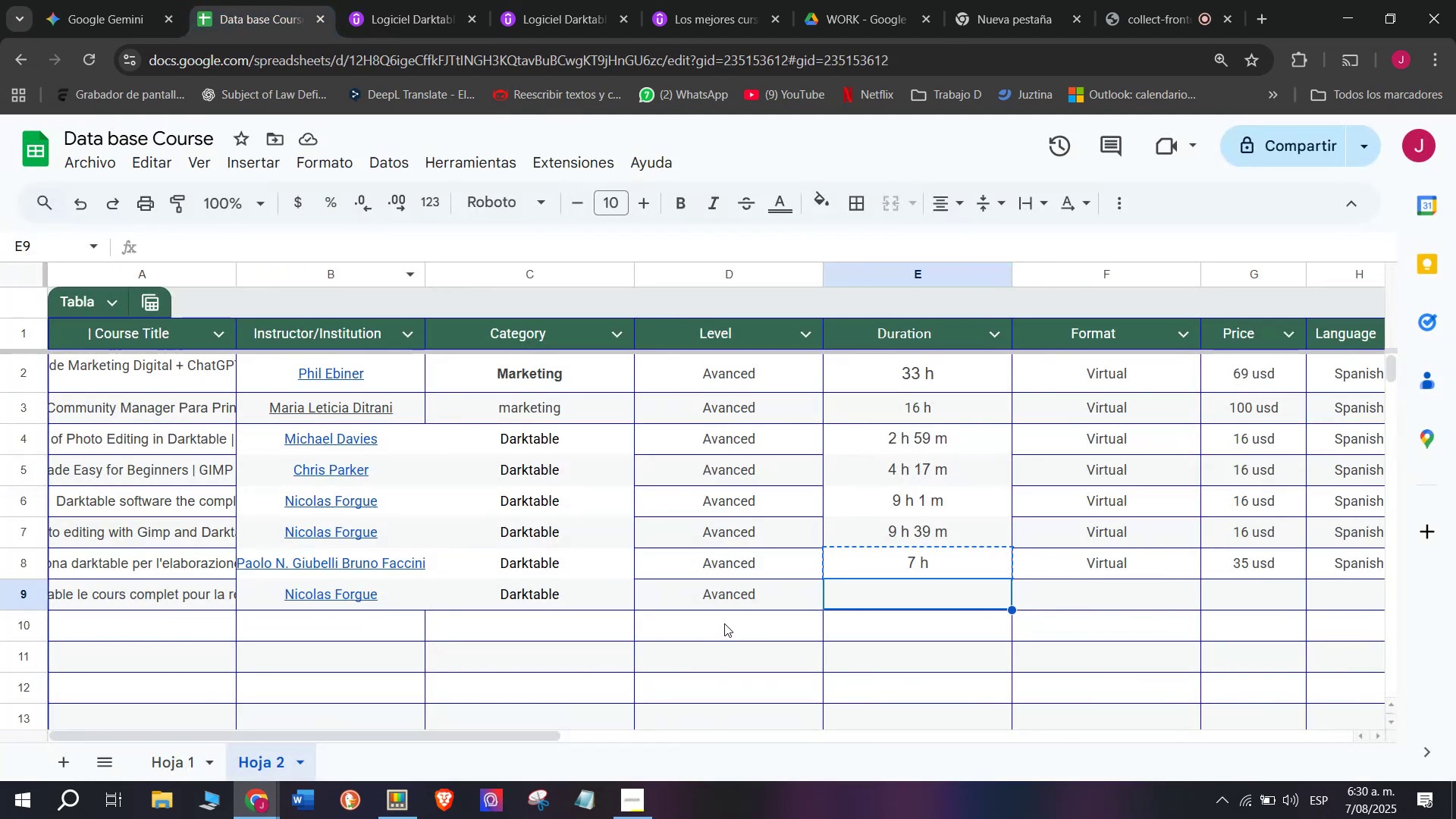 
key(Control+ControlLeft)
 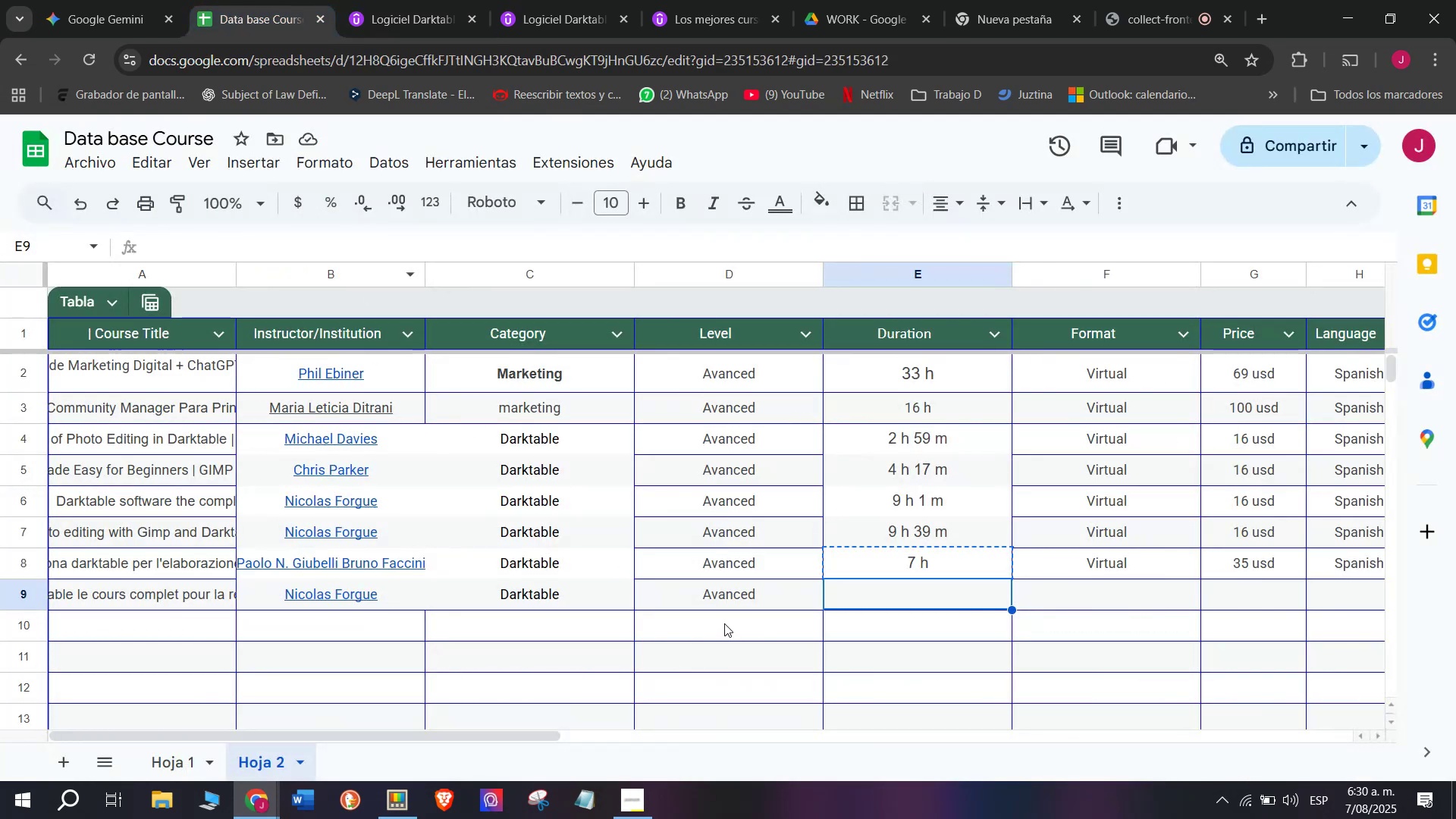 
key(Control+V)
 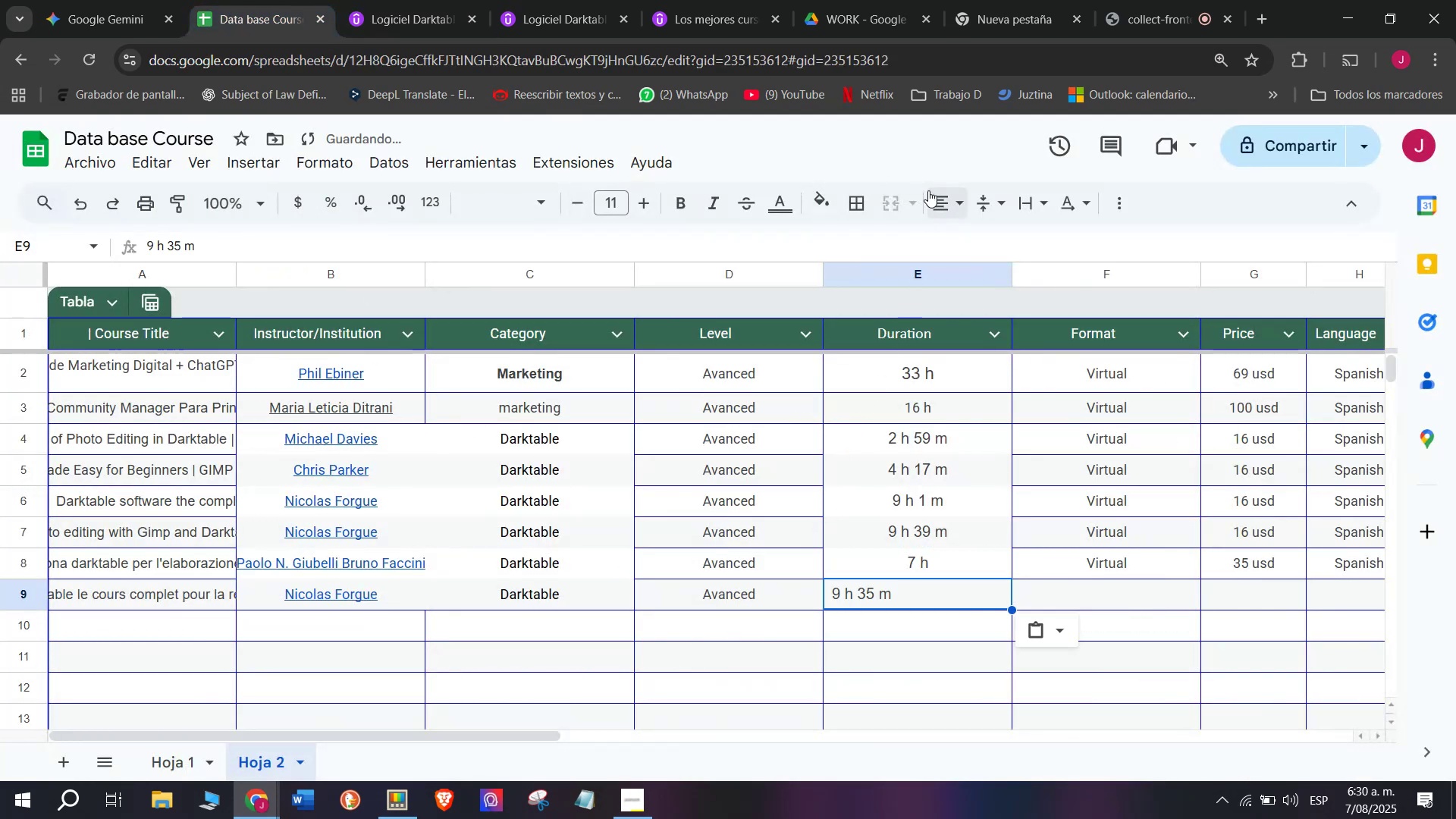 
left_click([943, 204])
 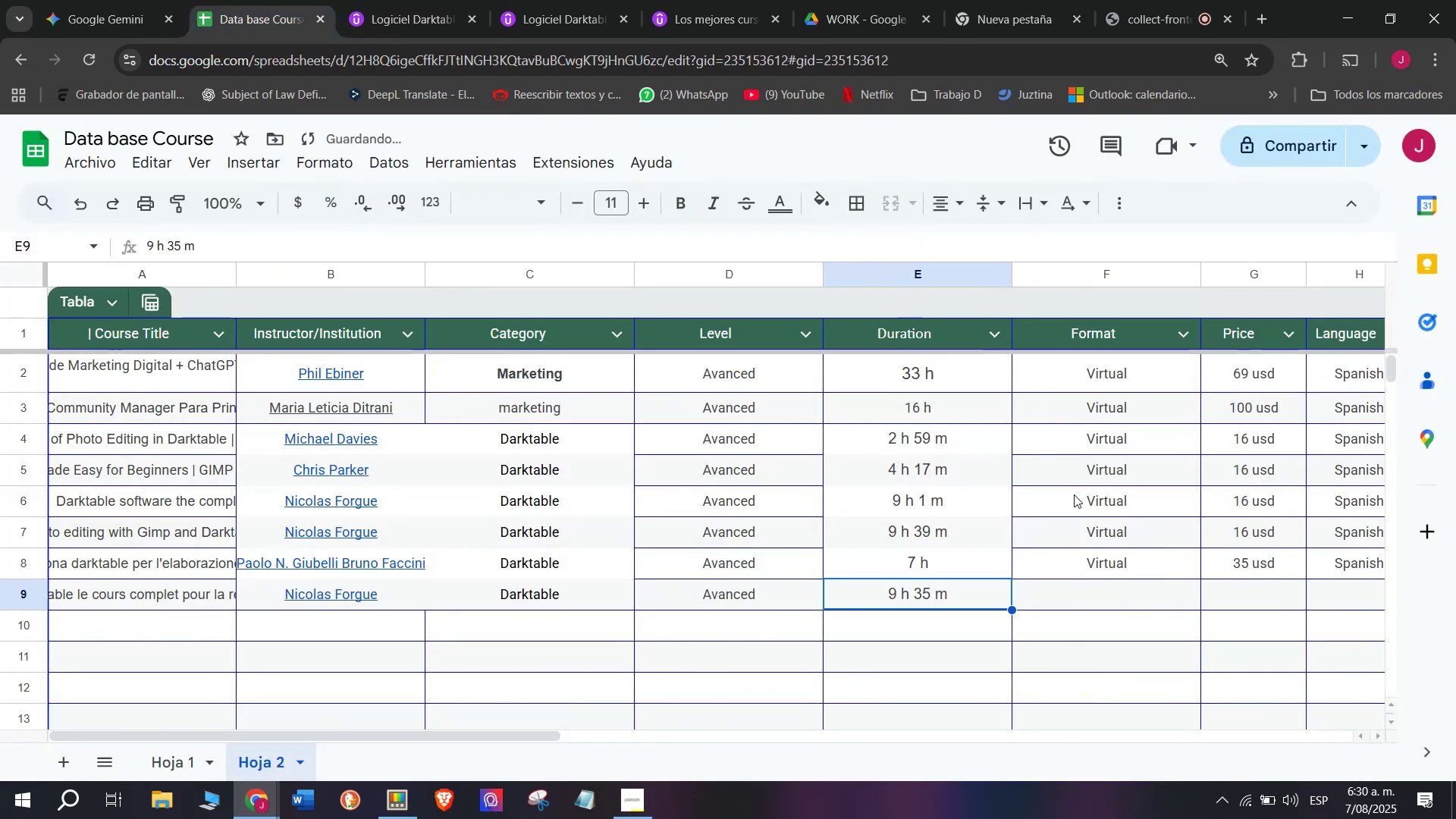 
left_click([1108, 575])
 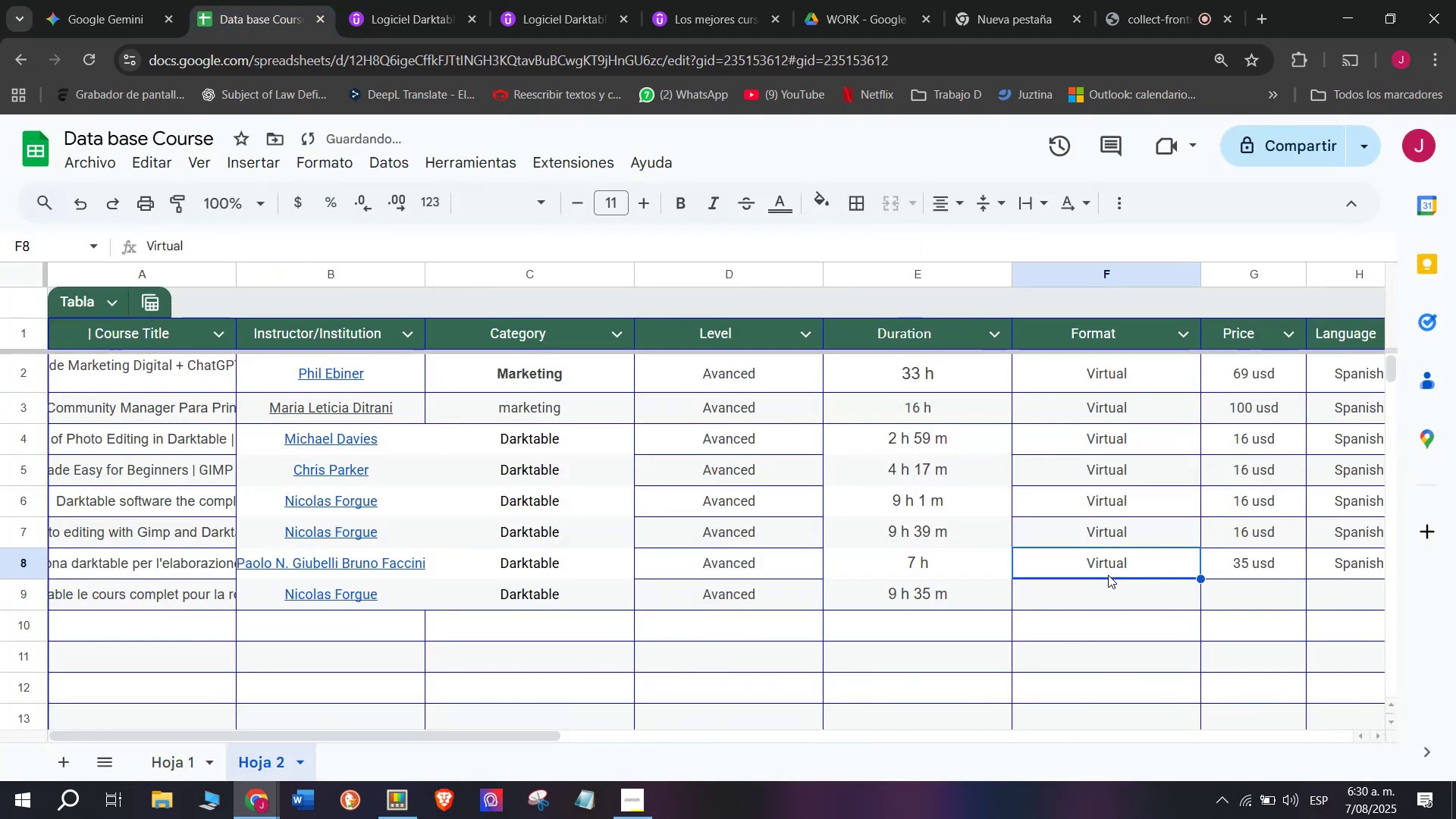 
key(Control+ControlLeft)
 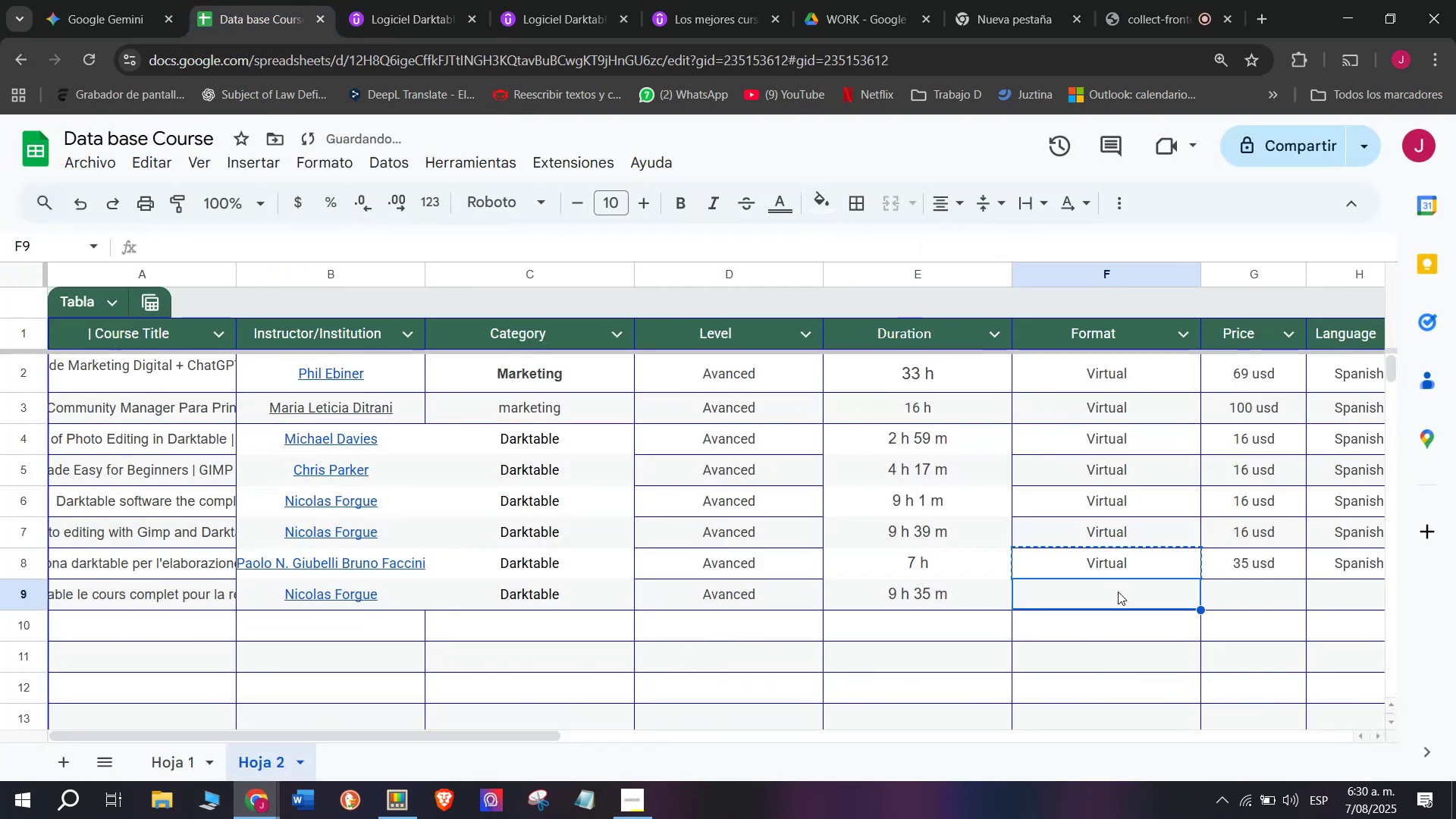 
key(Break)
 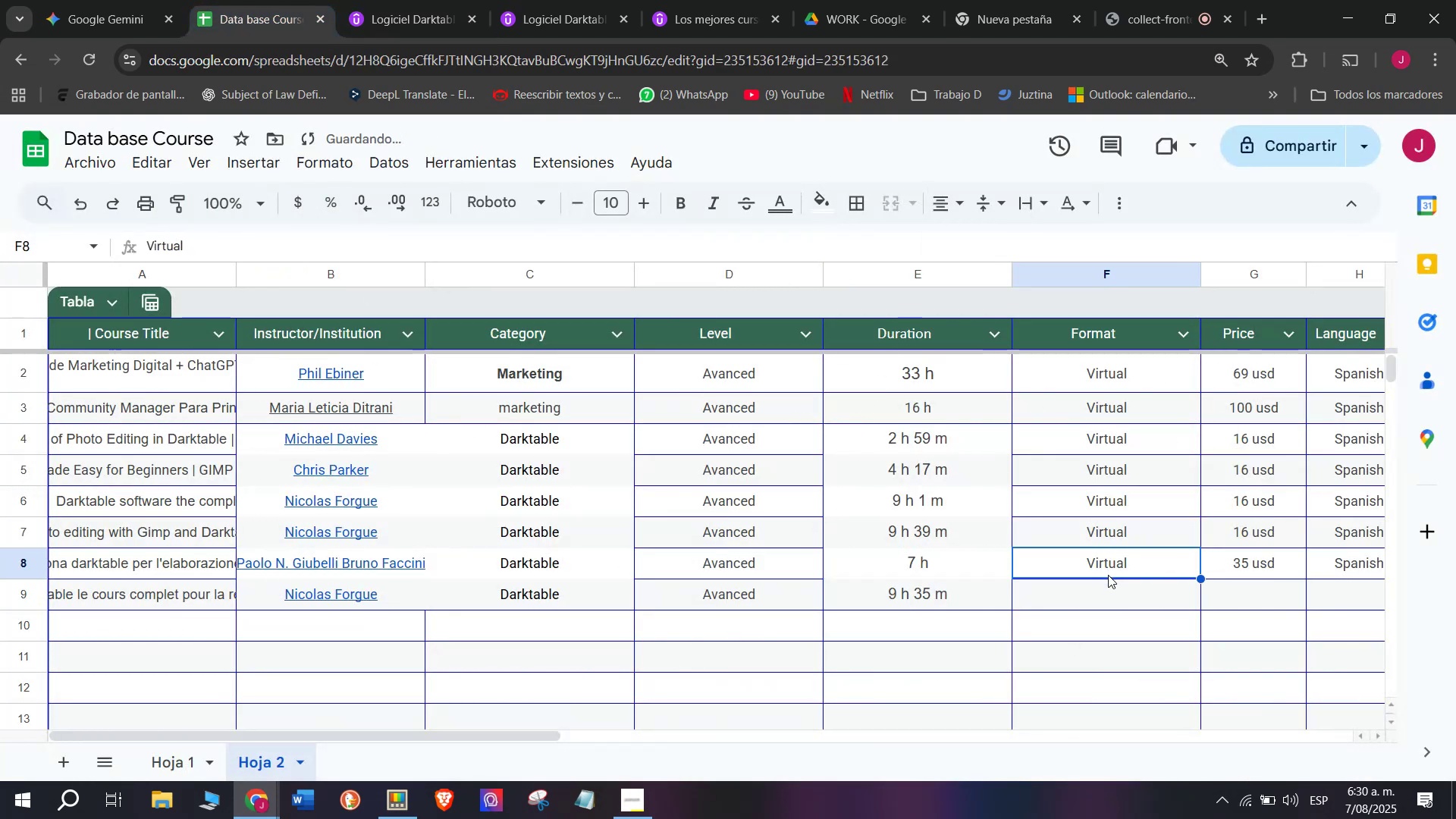 
key(Control+C)
 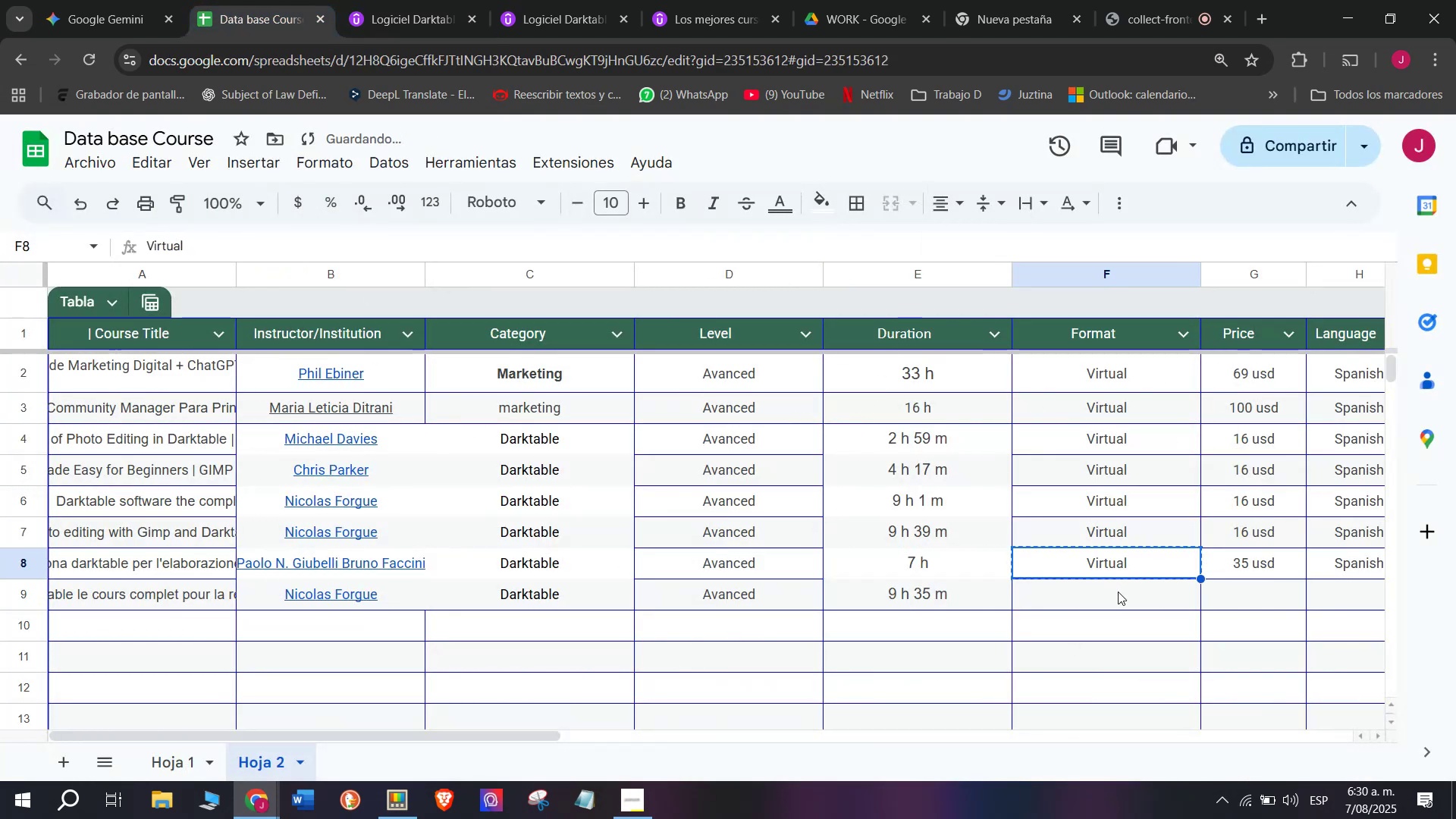 
left_click([1118, 592])
 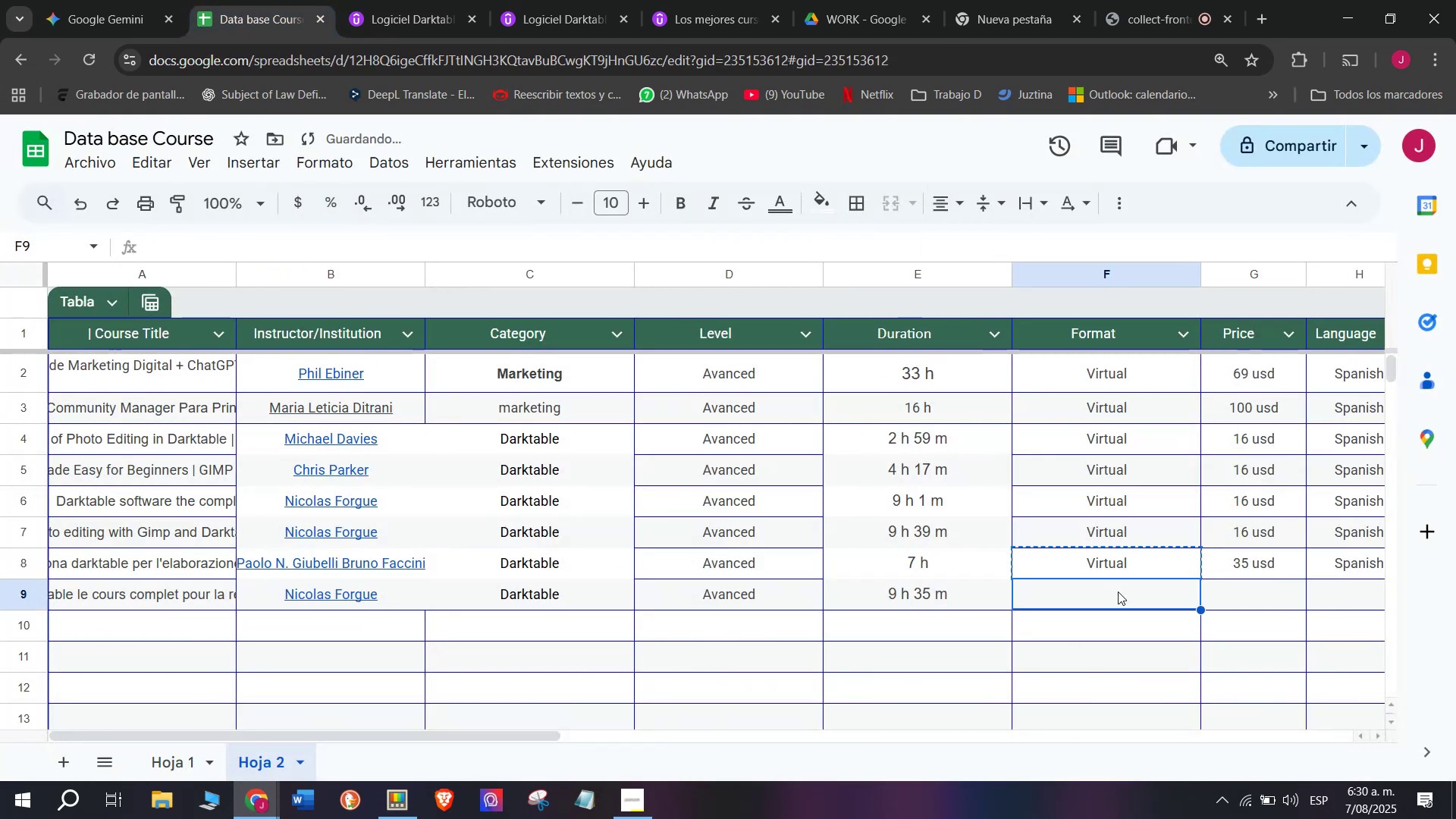 
key(Z)
 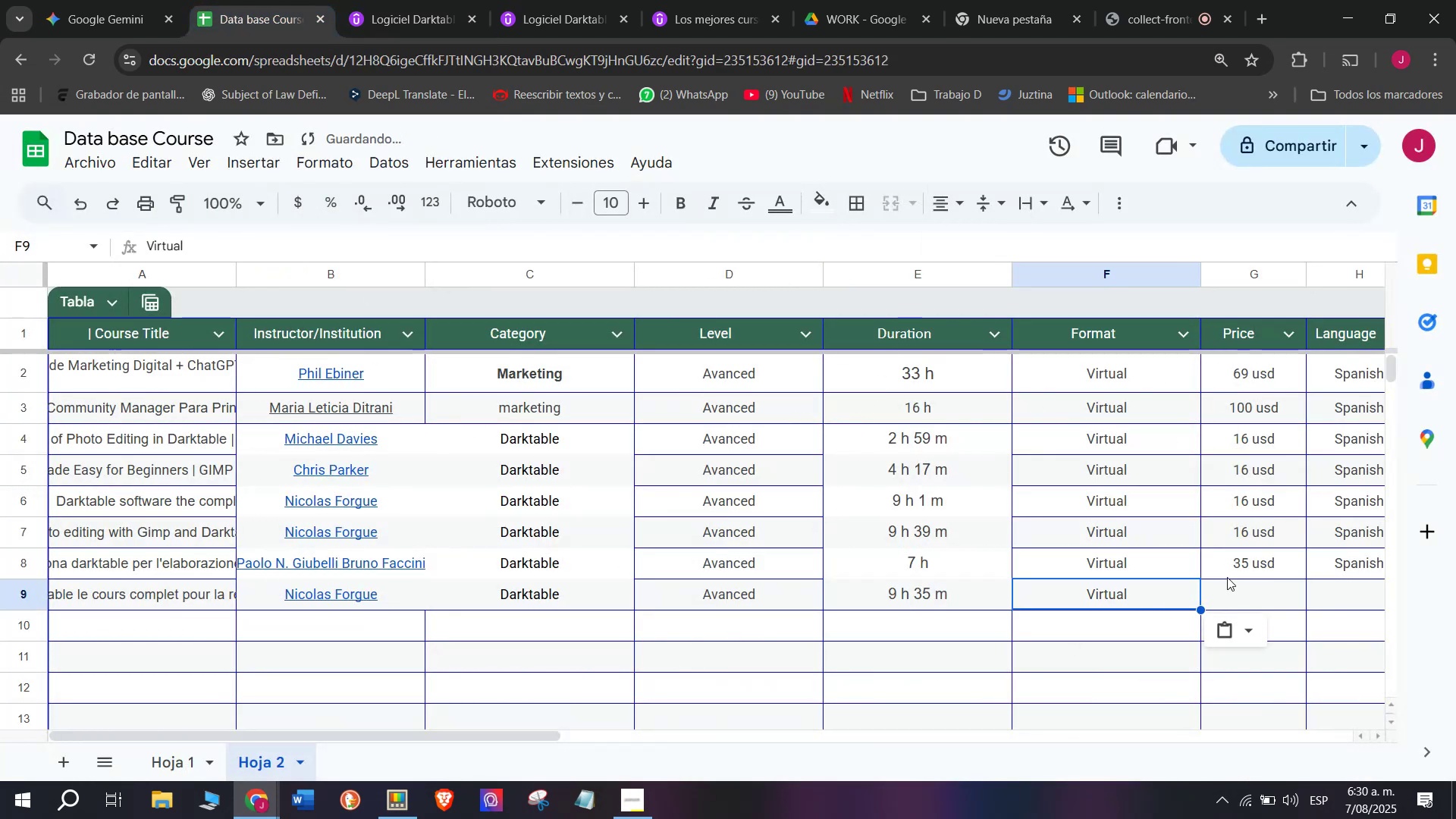 
key(Control+ControlLeft)
 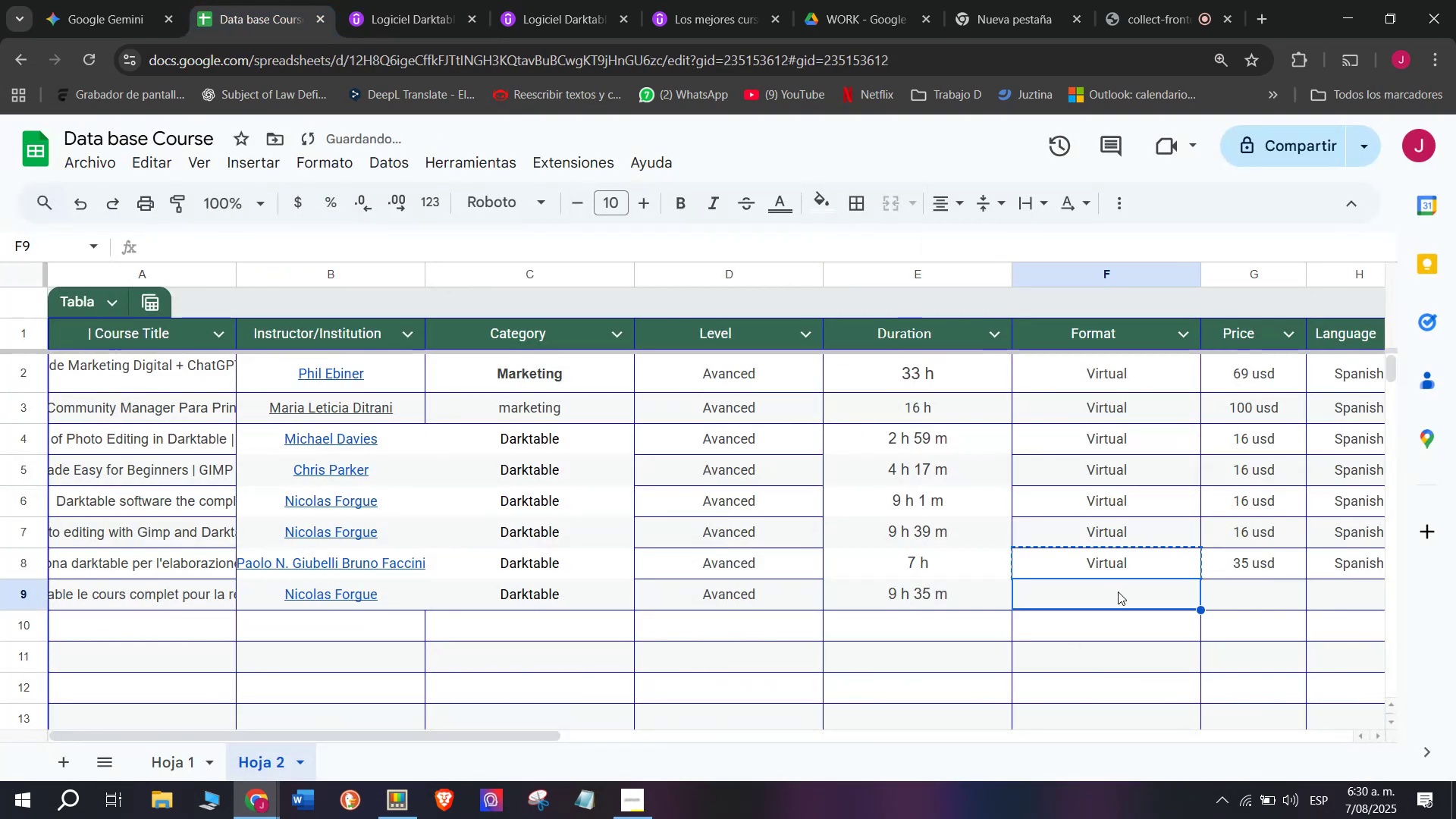 
key(Control+V)
 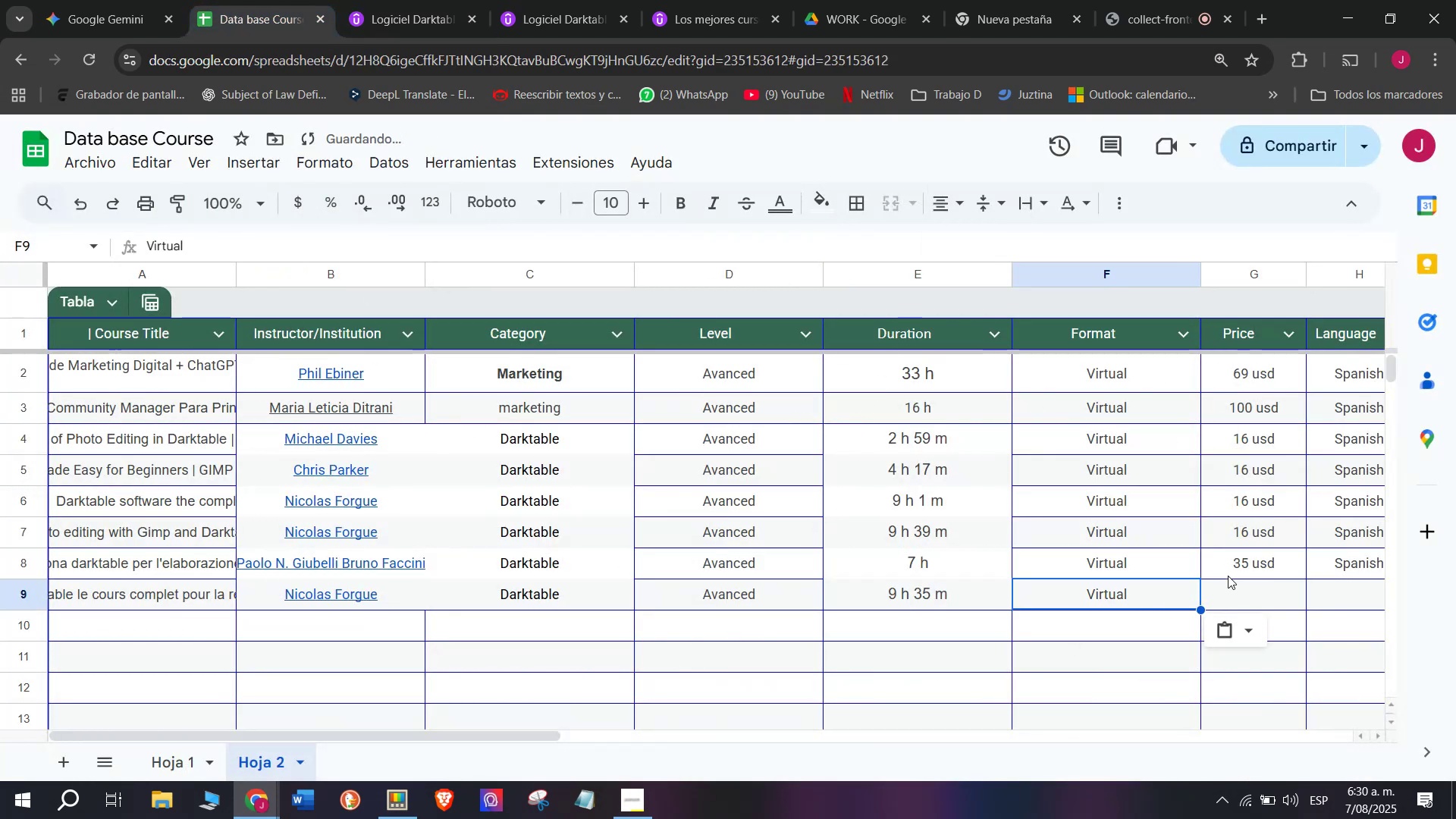 
left_click([1232, 570])
 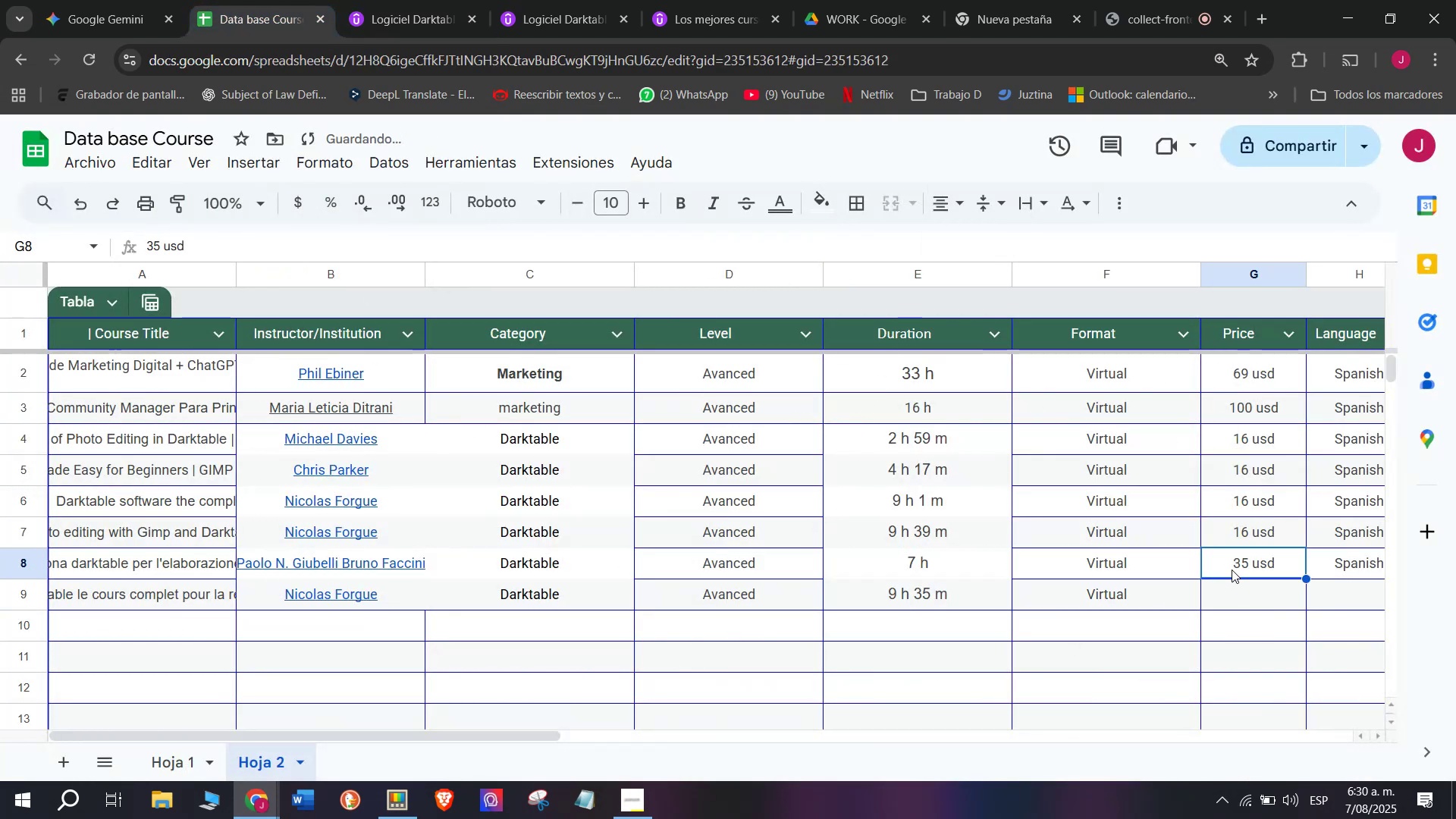 
key(Control+ControlLeft)
 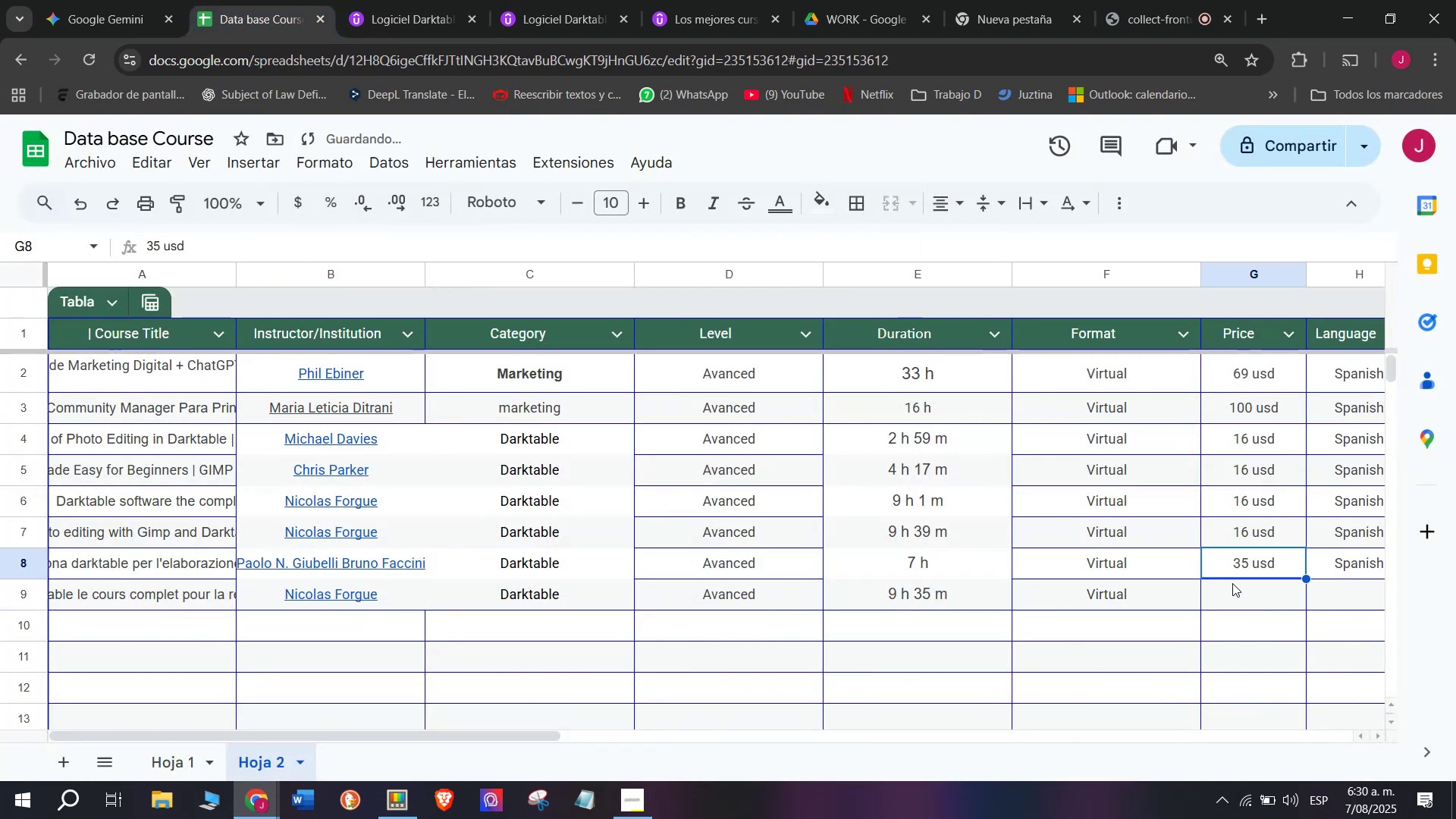 
key(Break)
 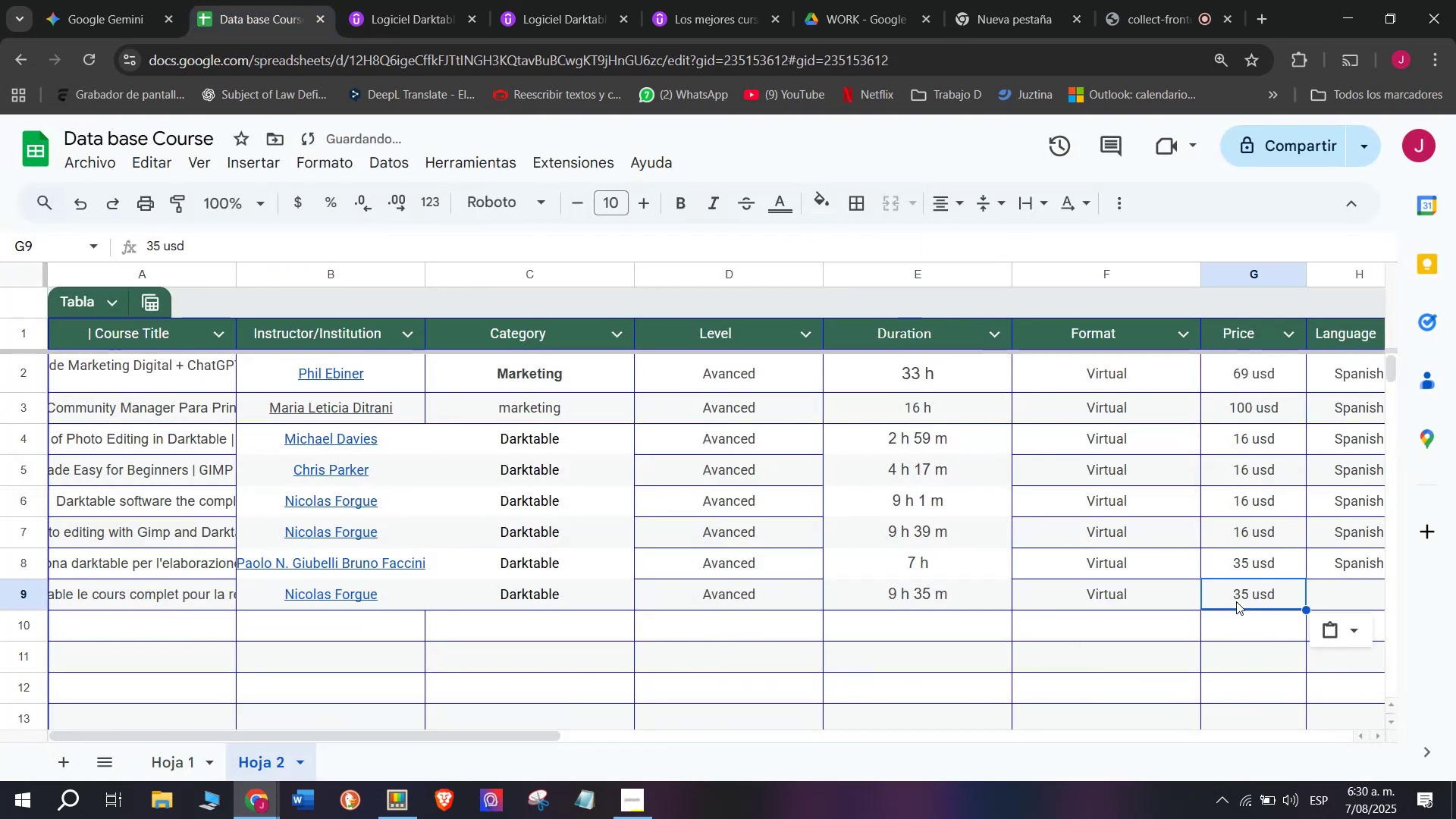 
key(Control+C)
 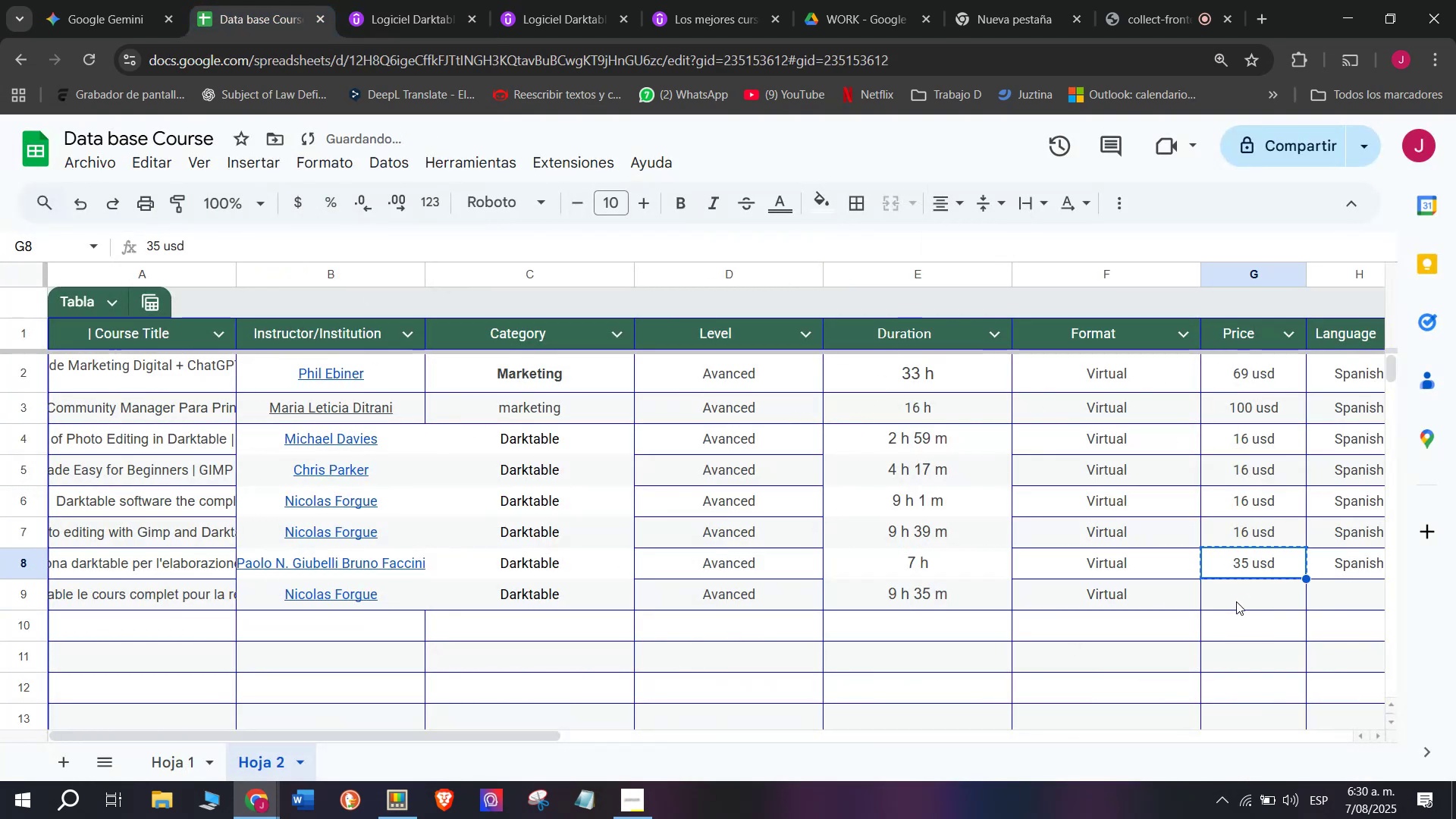 
key(Z)
 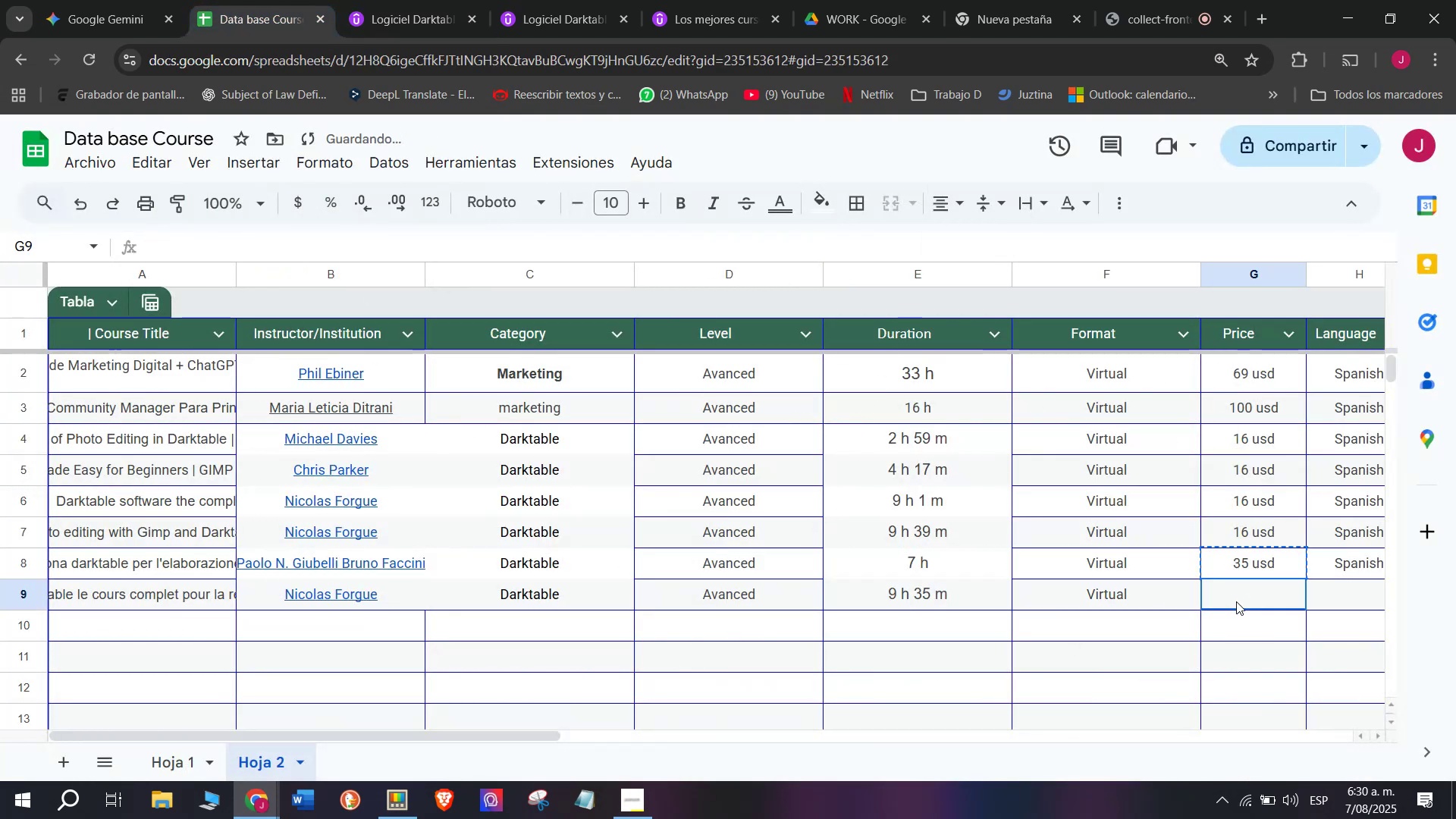 
key(Control+ControlLeft)
 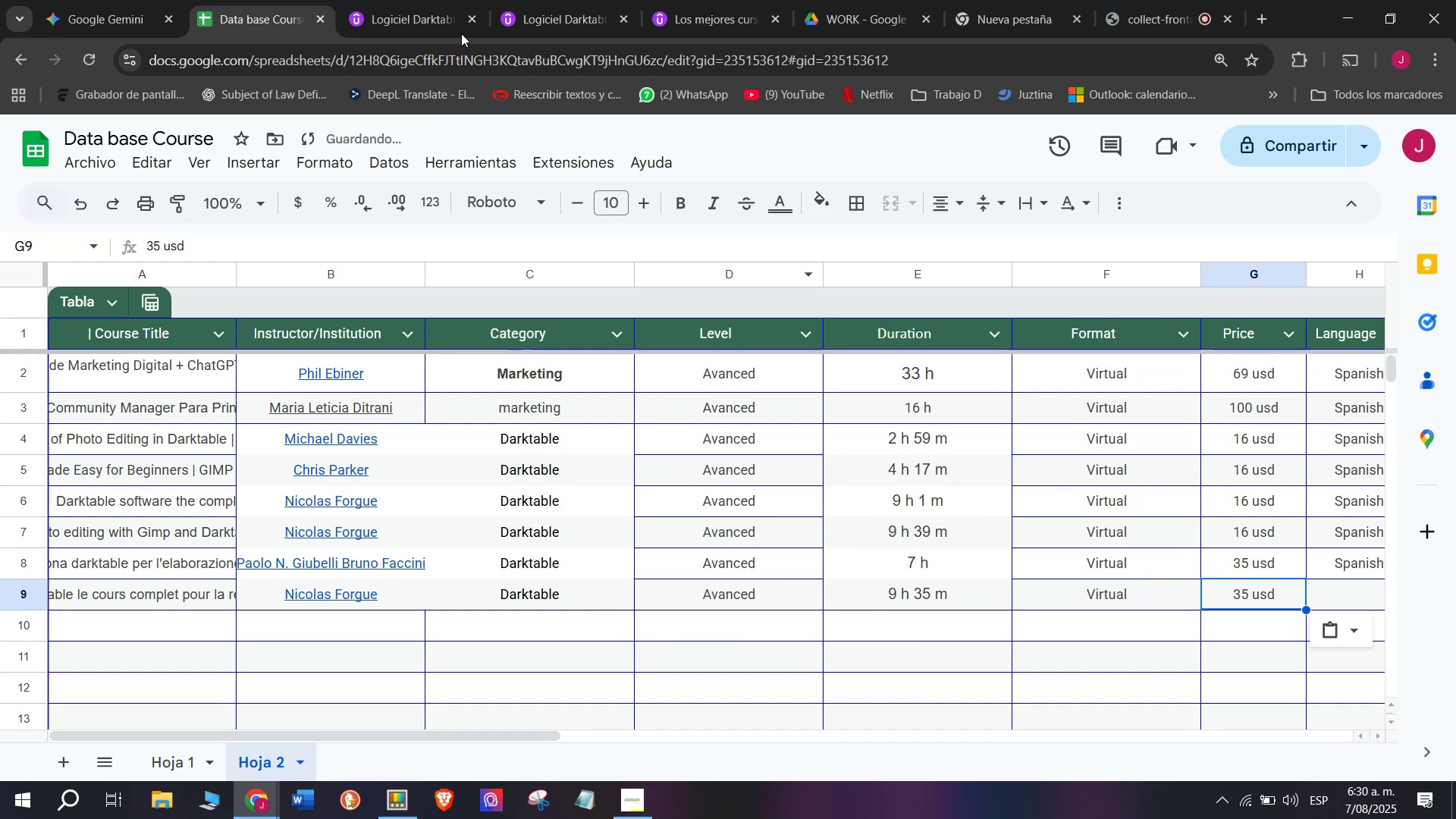 
key(Control+V)
 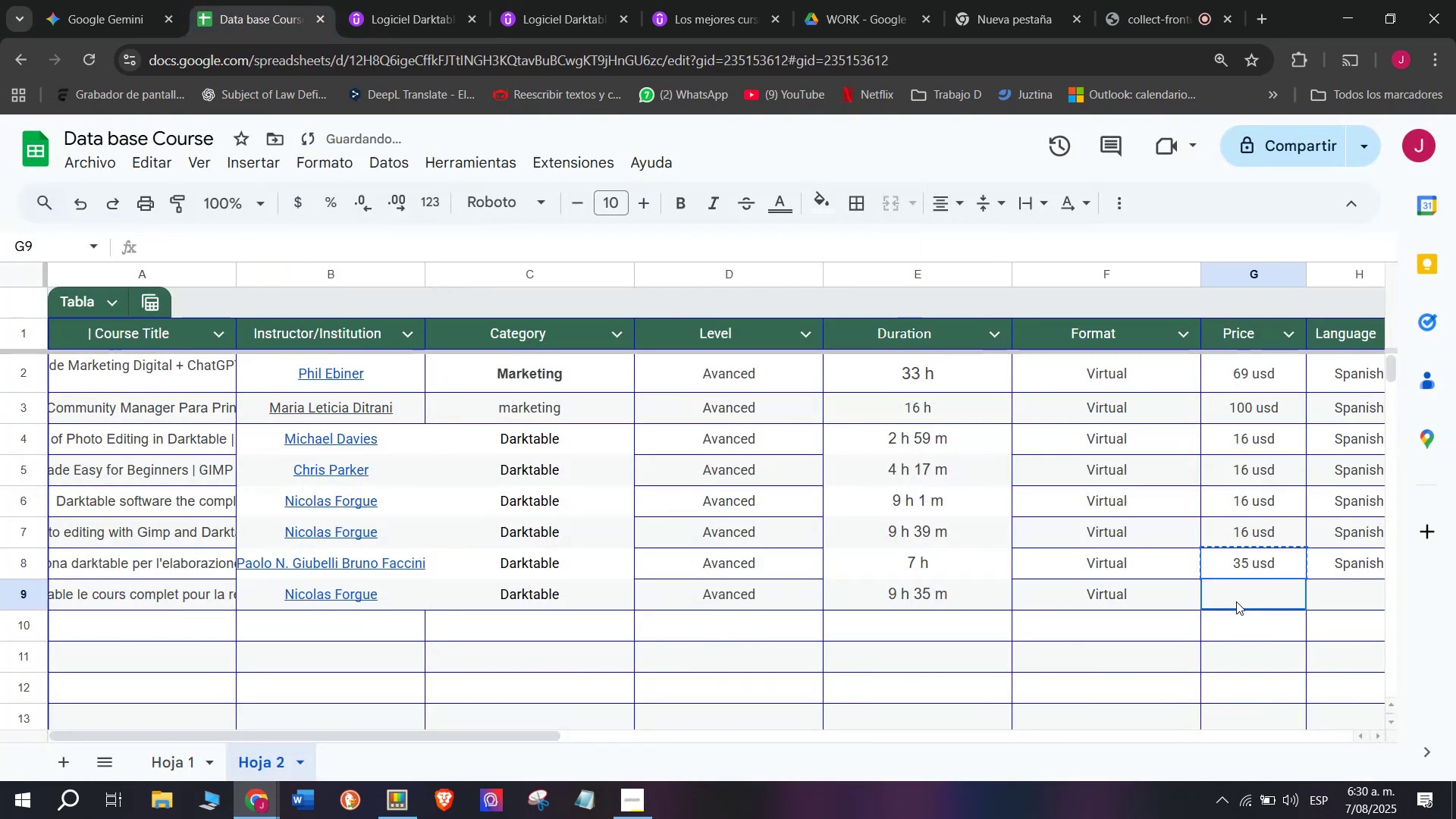 
double_click([1236, 601])
 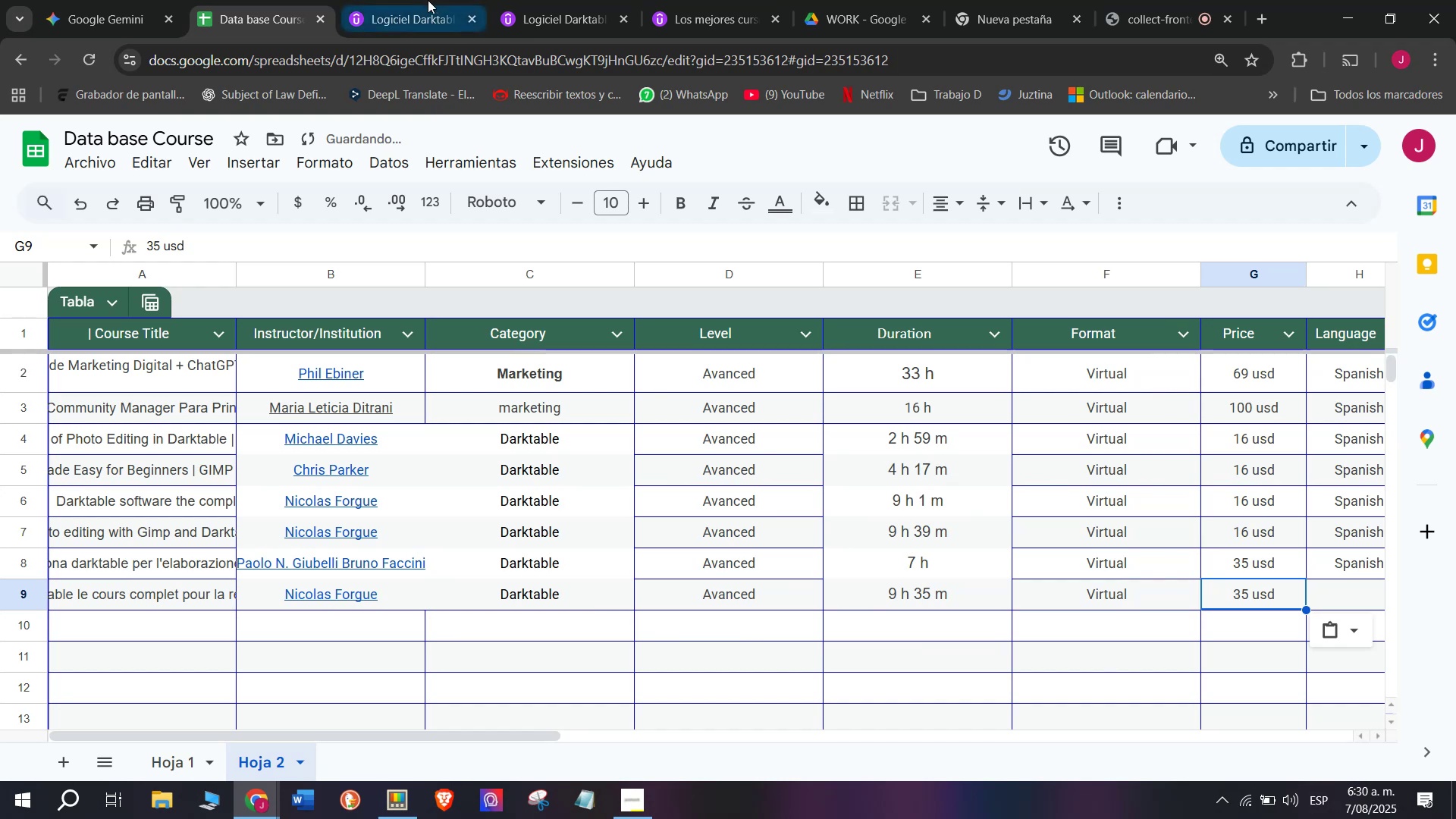 
left_click([425, 0])
 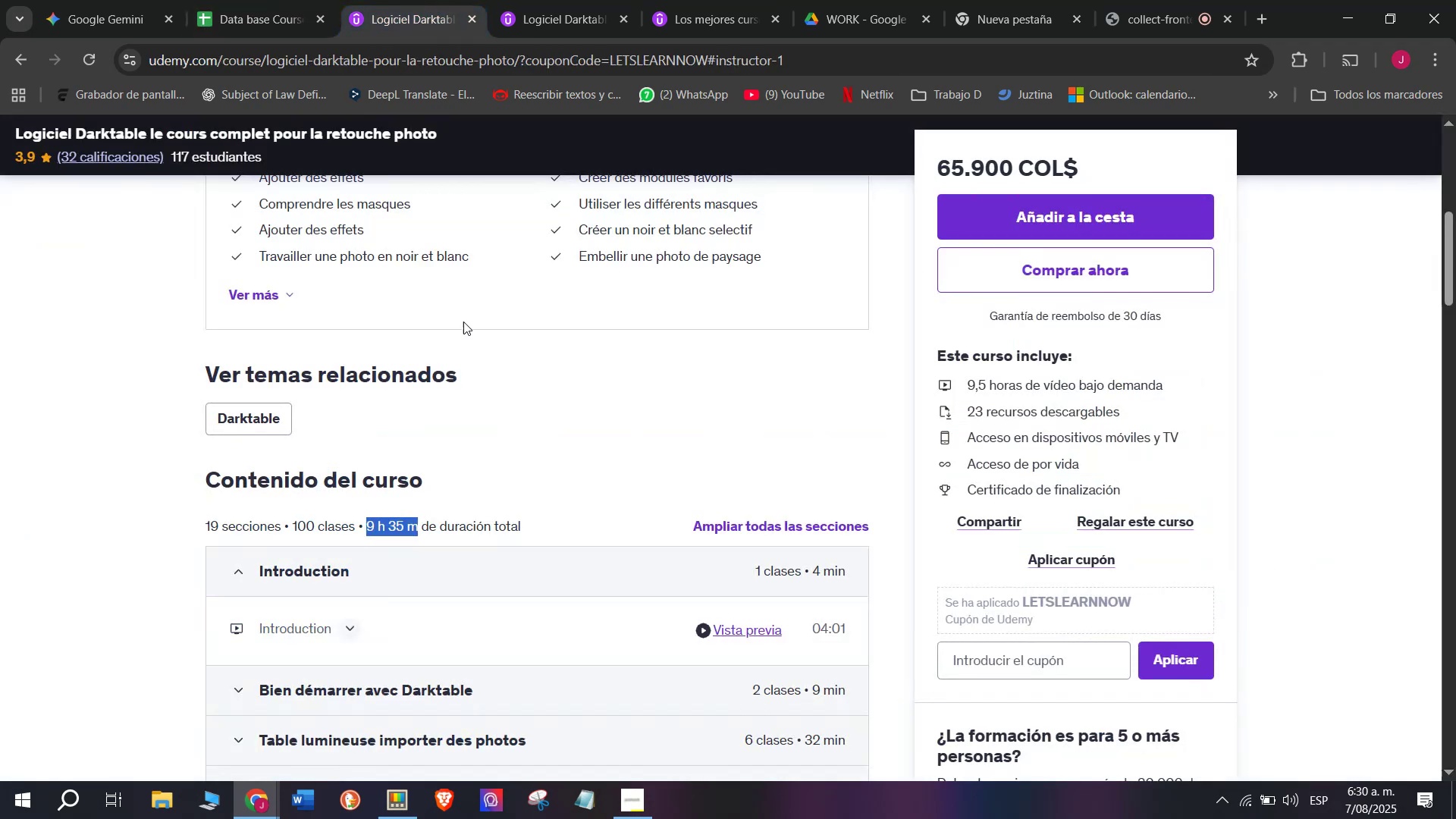 
scroll: coordinate [467, 322], scroll_direction: up, amount: 4.0
 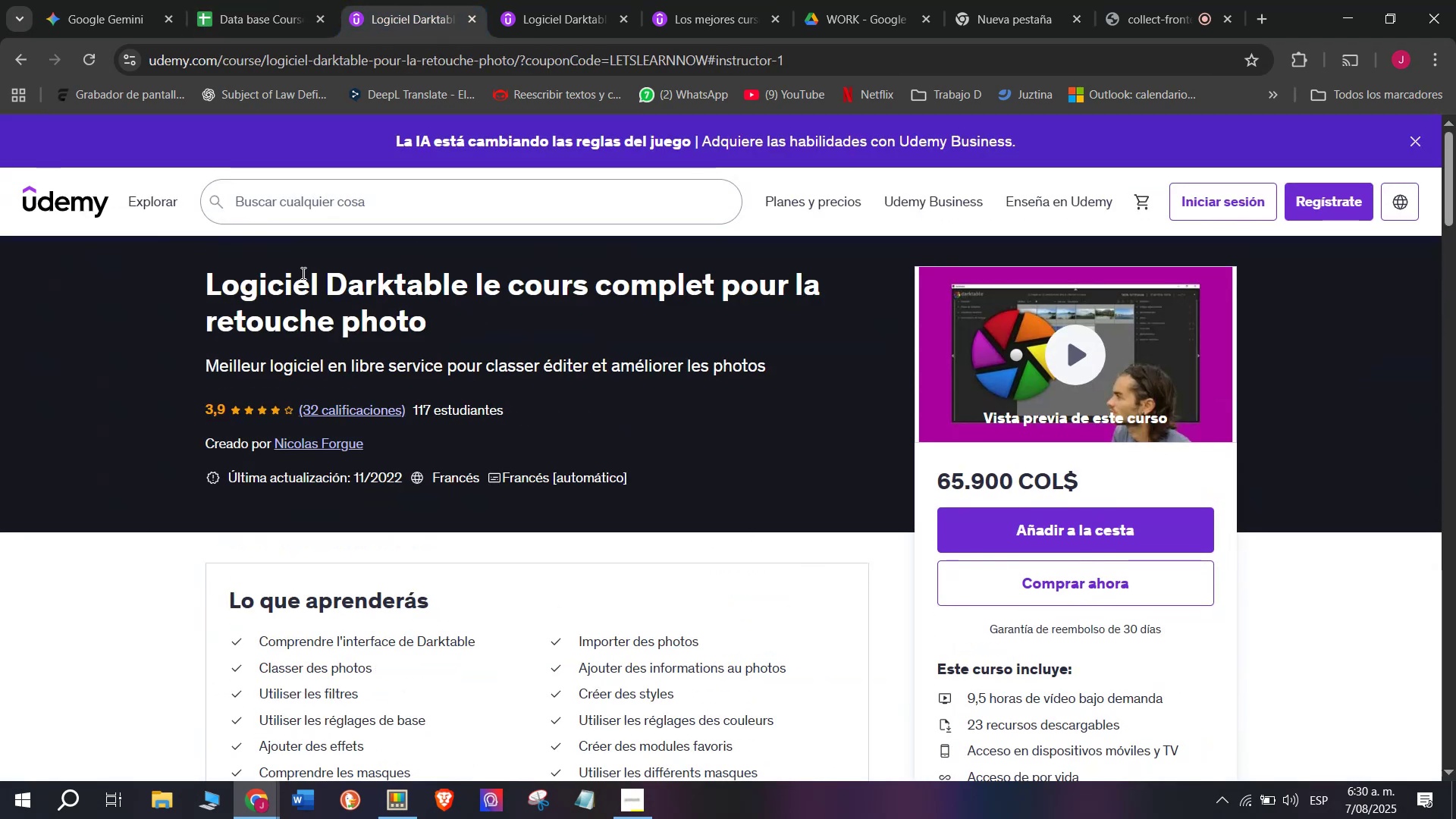 
left_click([231, 0])
 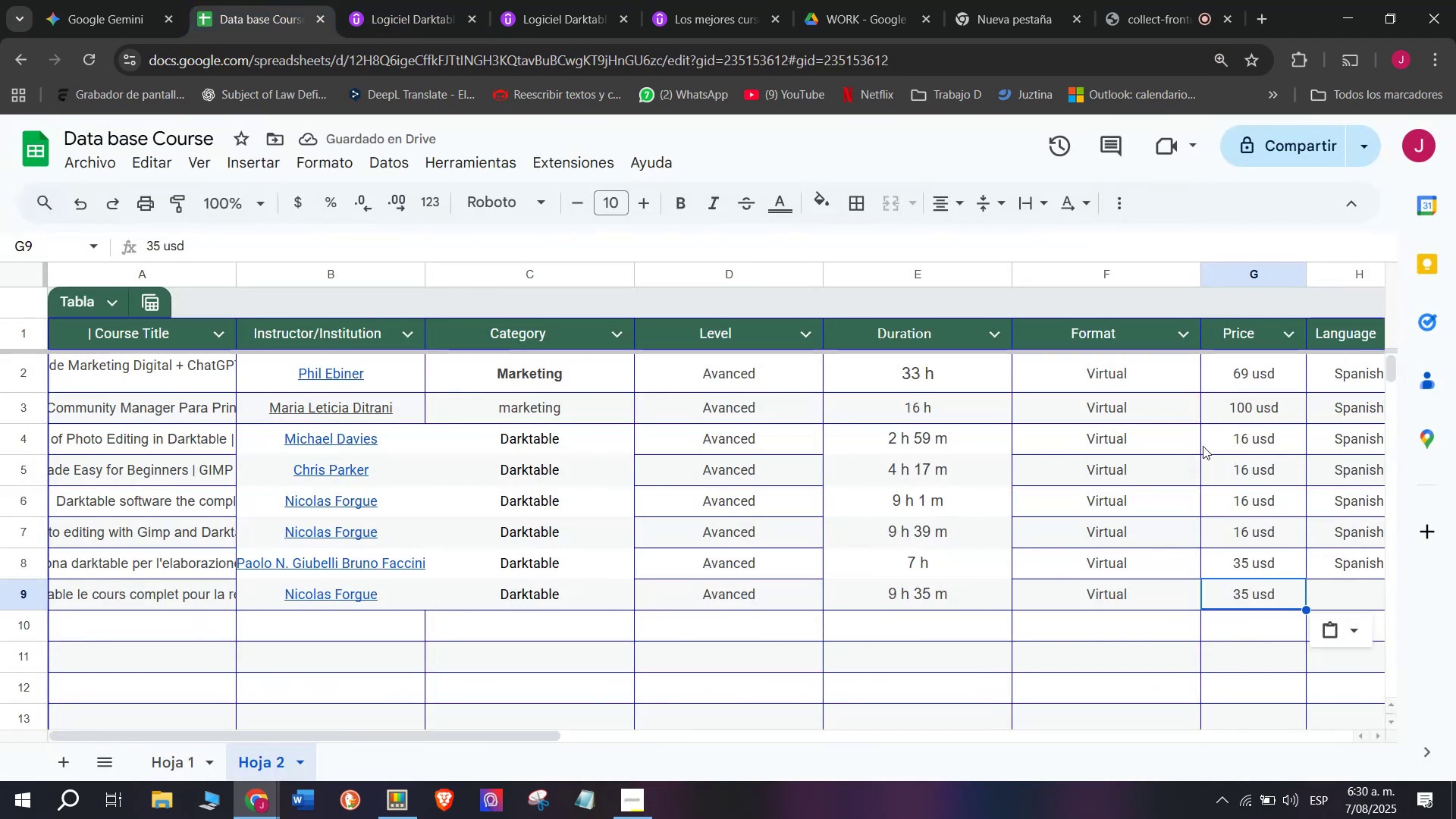 
left_click([1222, 457])
 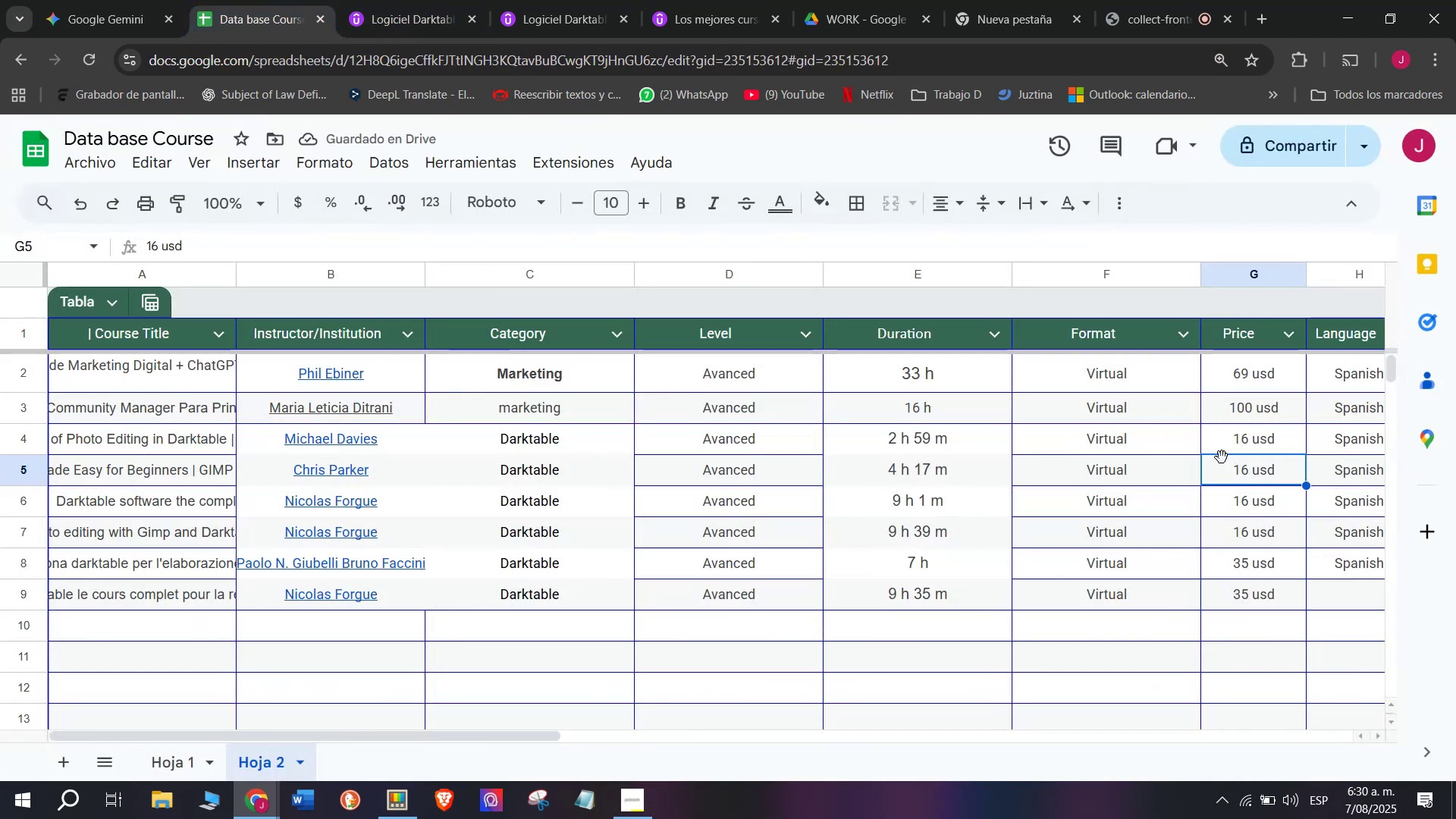 
key(Control+ControlLeft)
 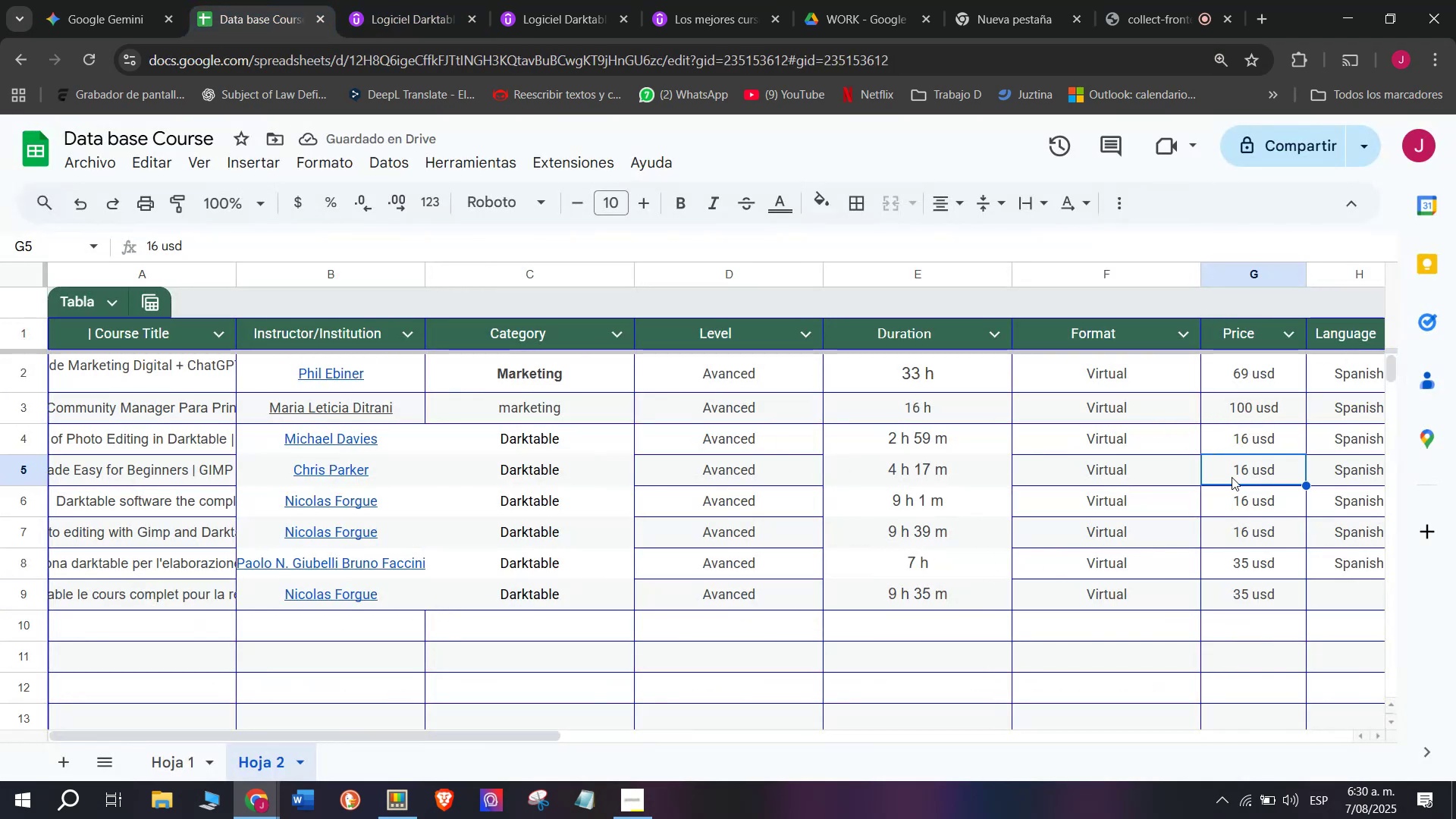 
key(Break)
 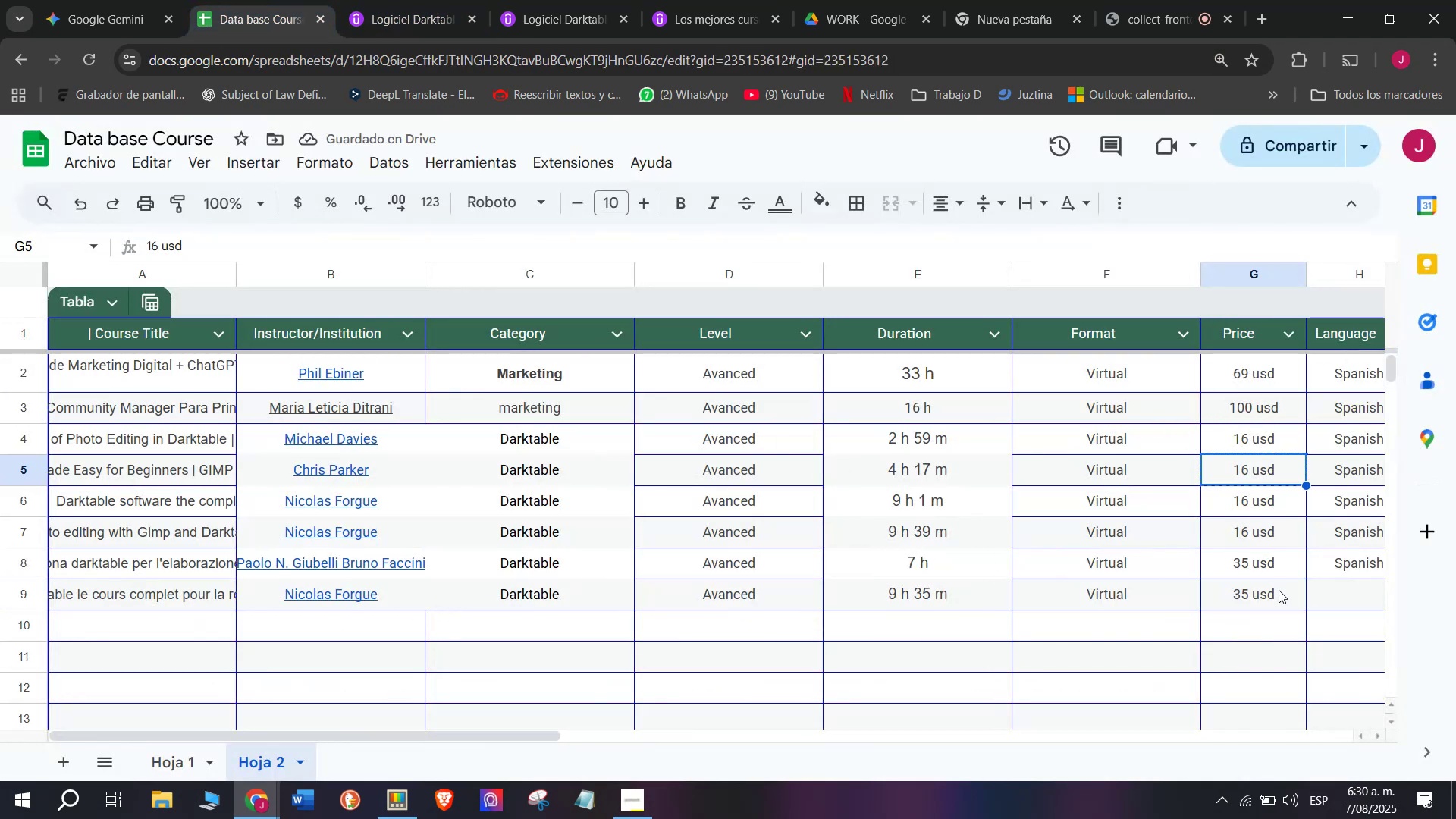 
key(Control+C)
 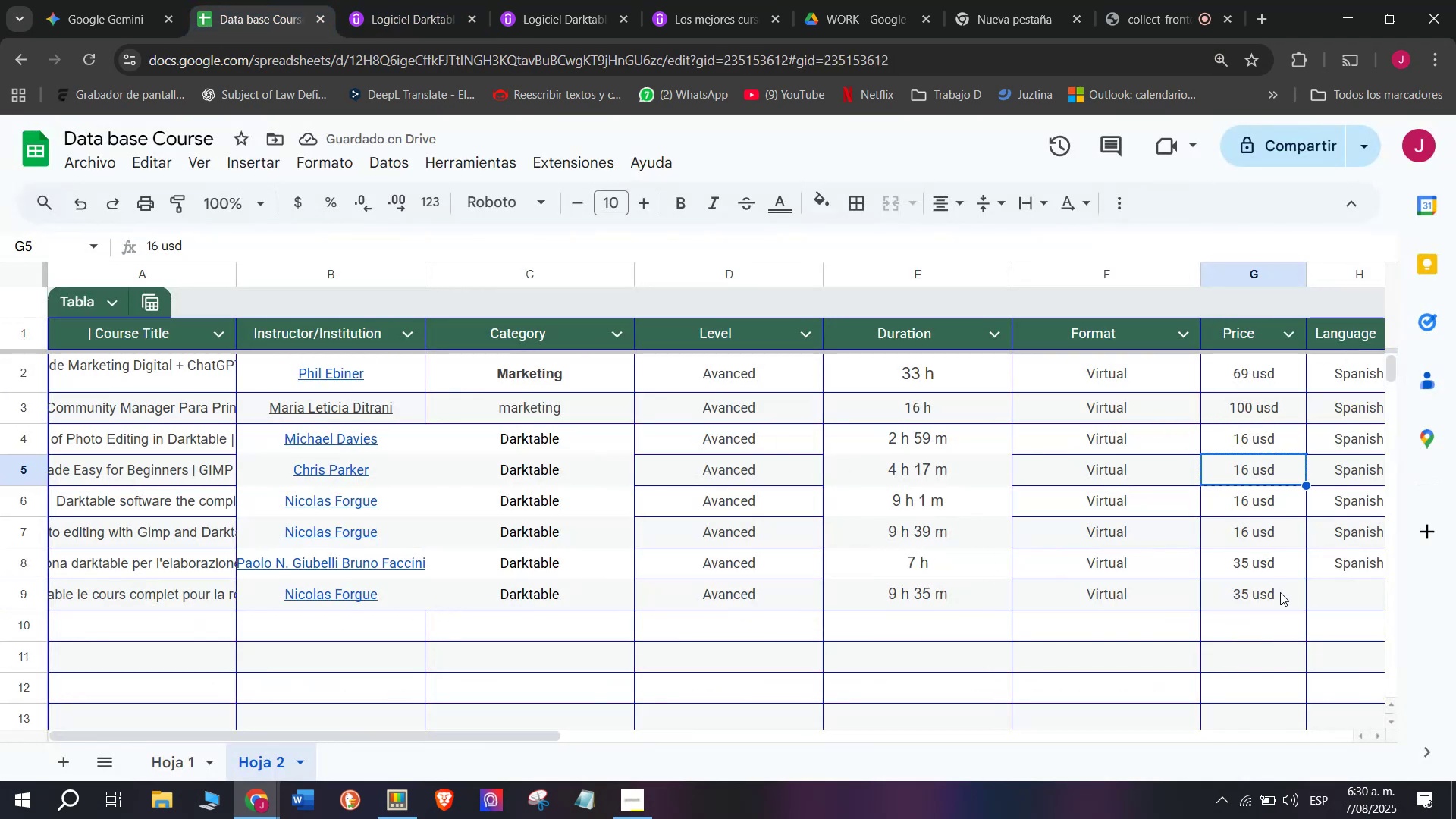 
left_click([1280, 592])
 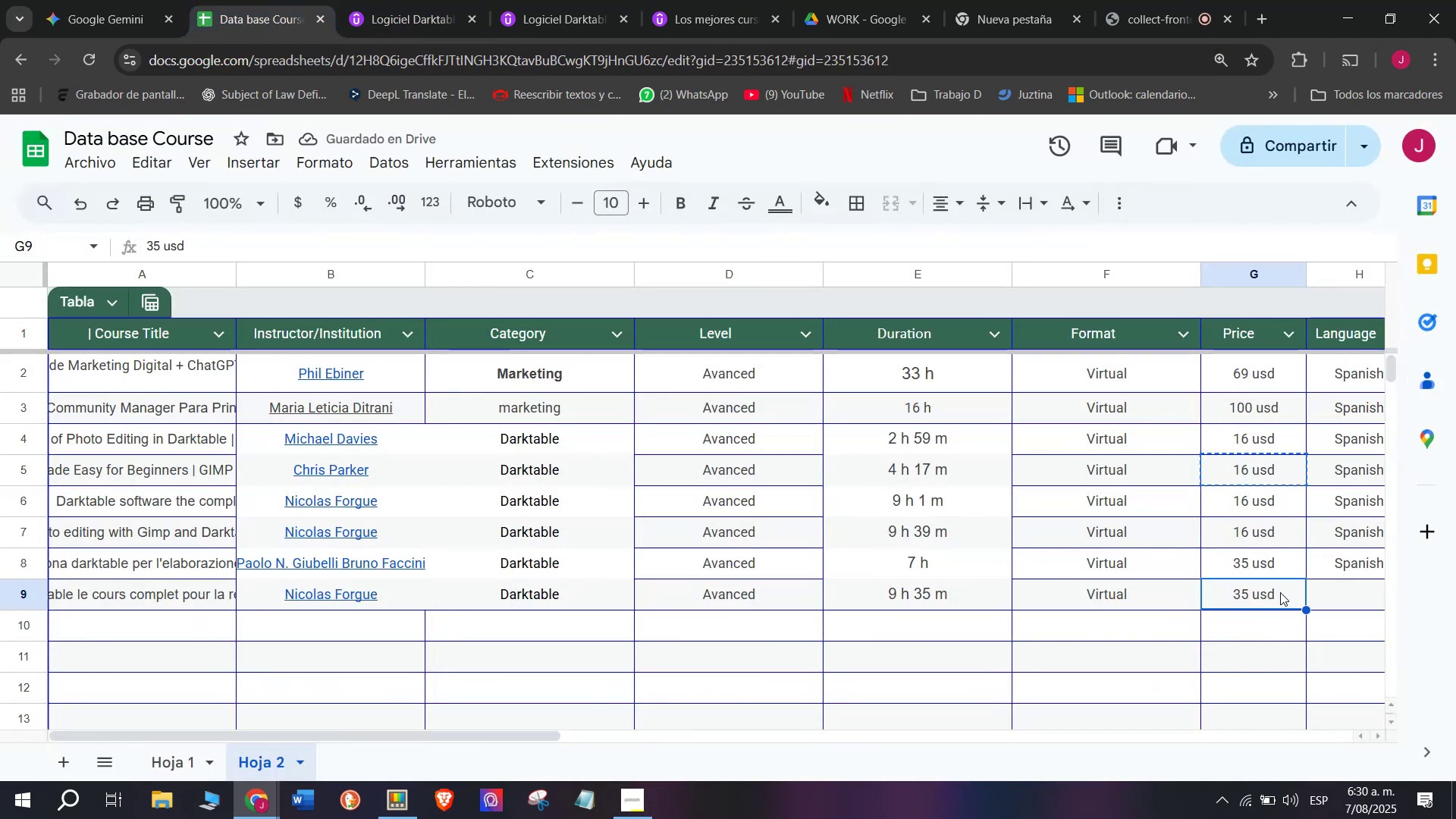 
key(Z)
 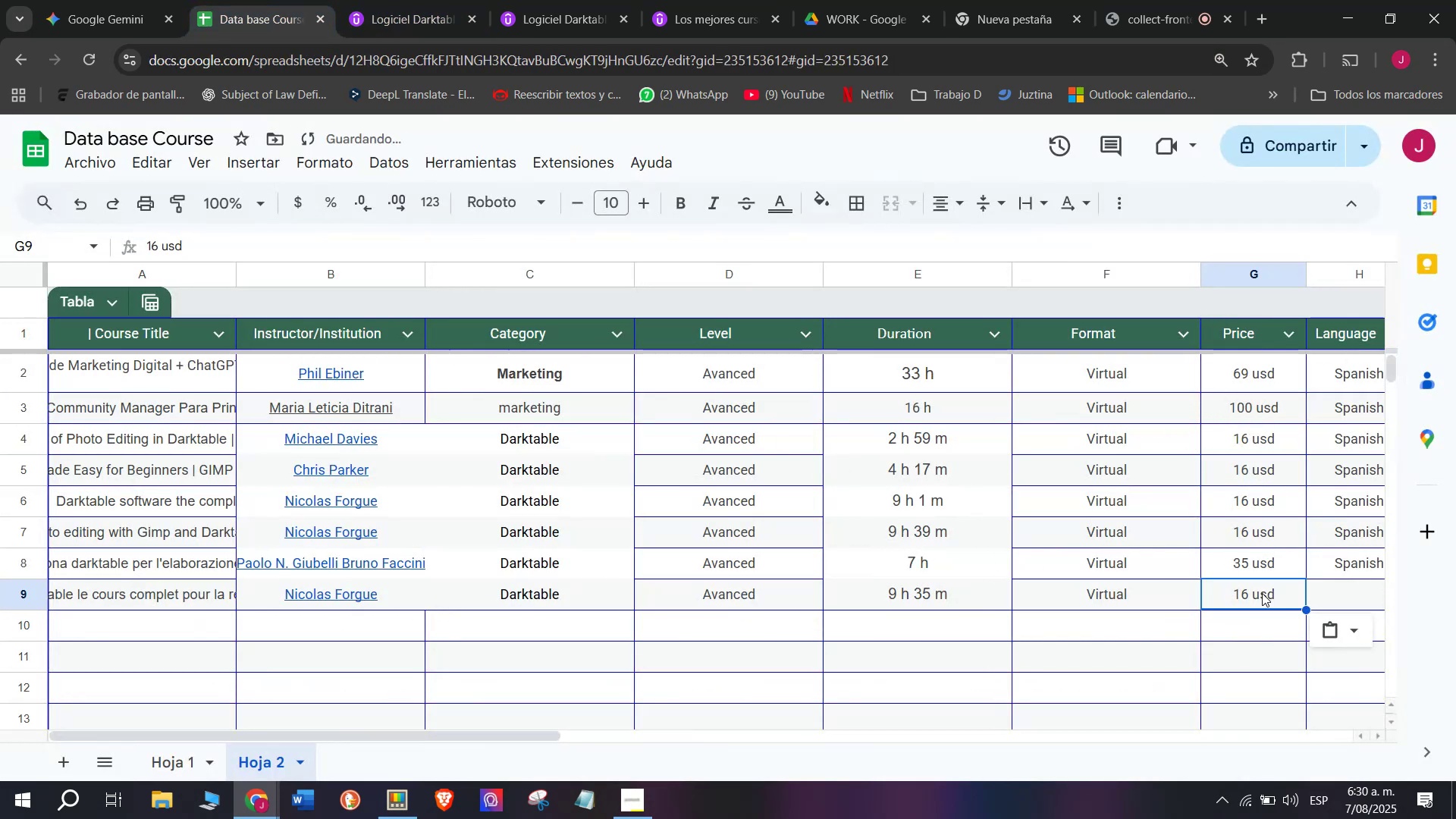 
key(Control+ControlLeft)
 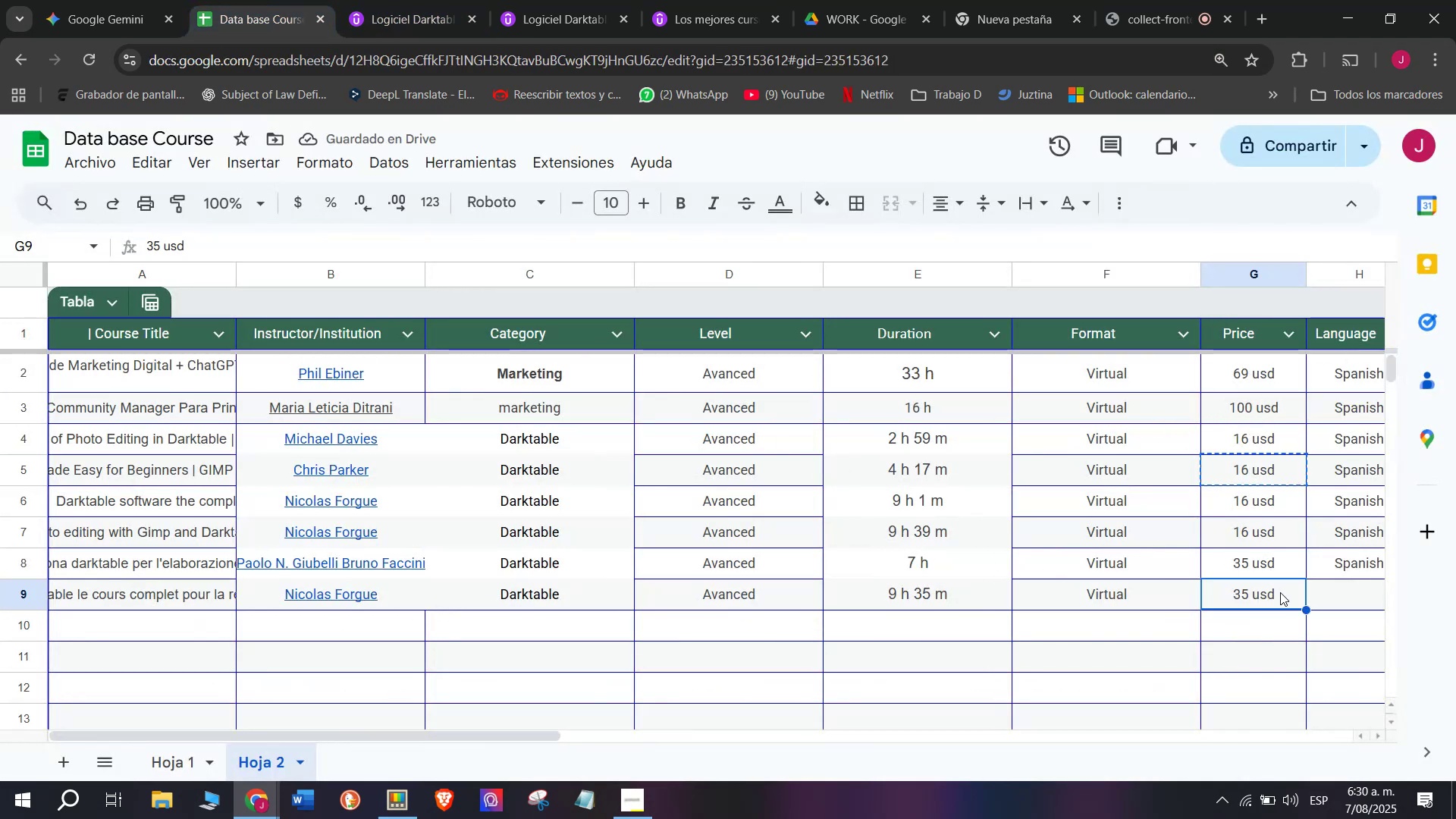 
key(Control+V)
 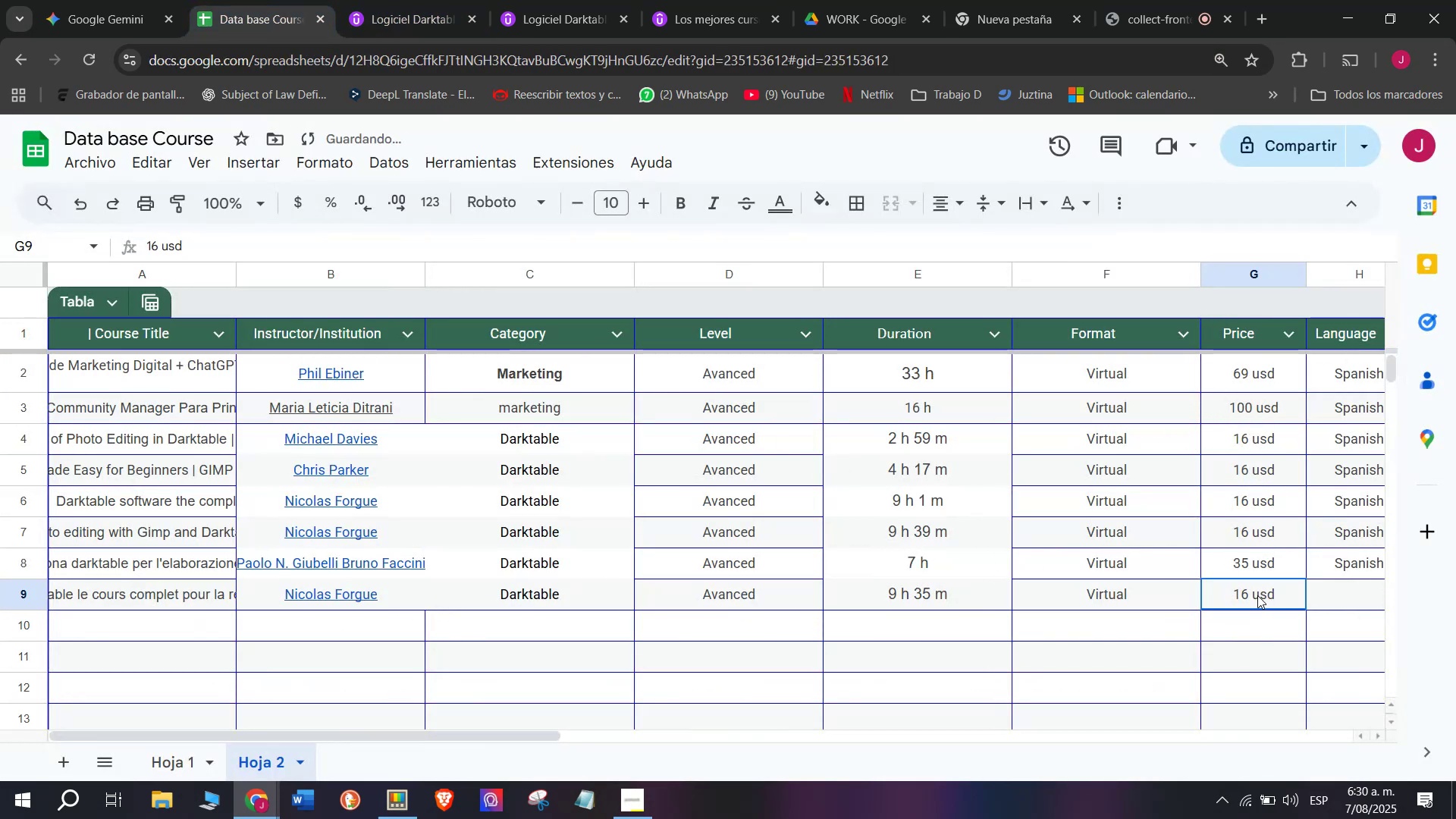 
double_click([1257, 595])
 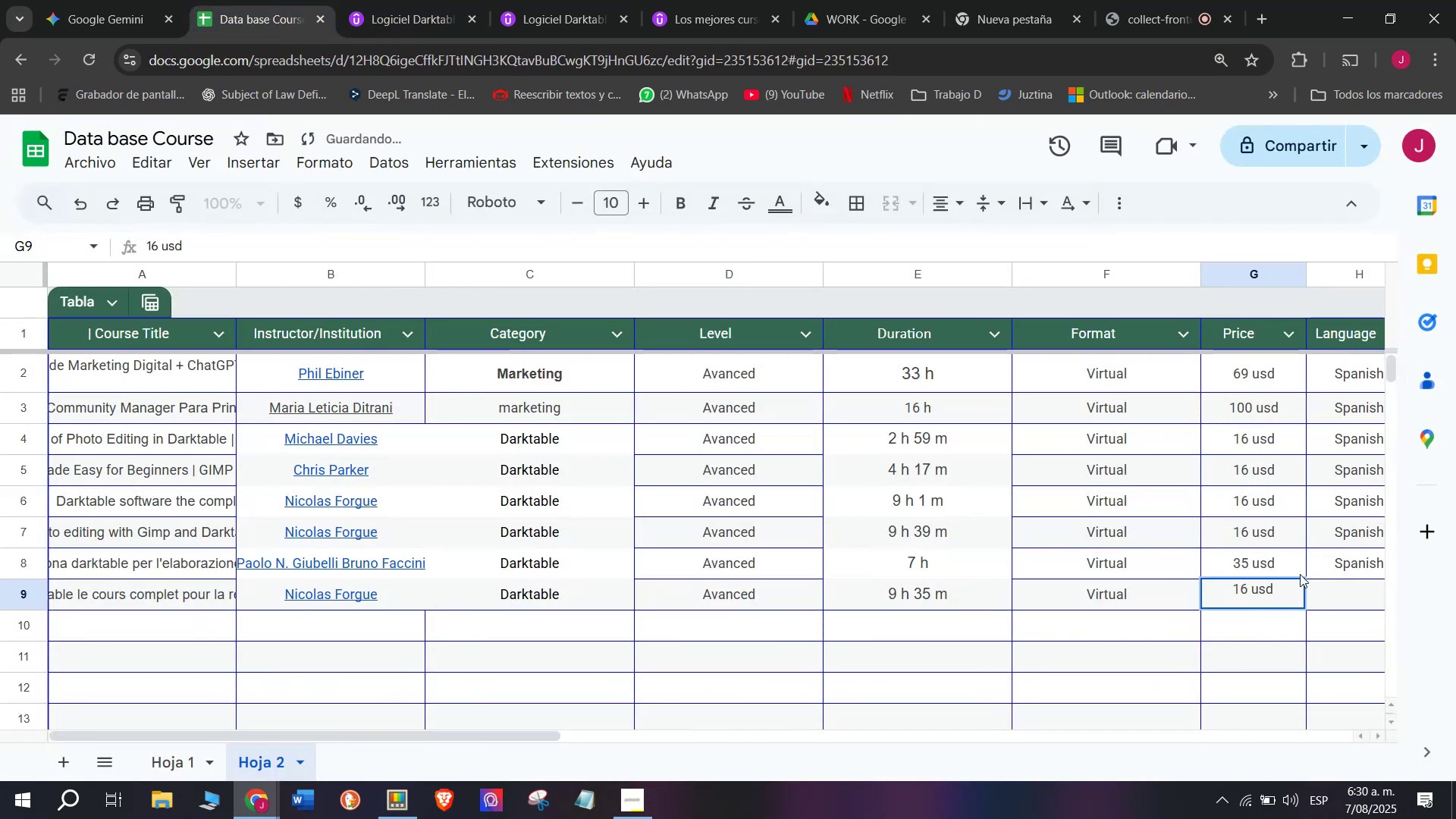 
left_click([1316, 569])
 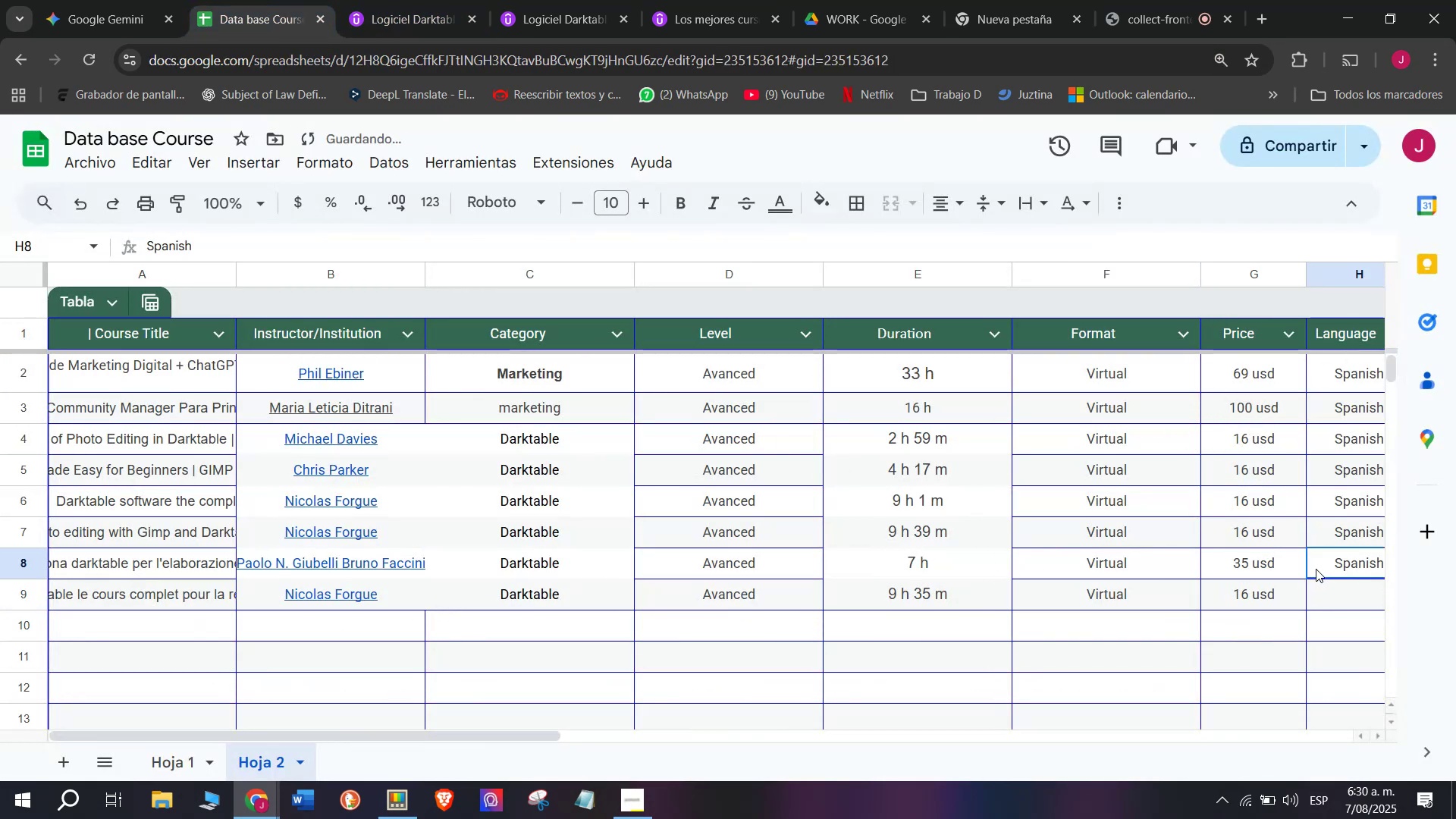 
key(Control+ControlLeft)
 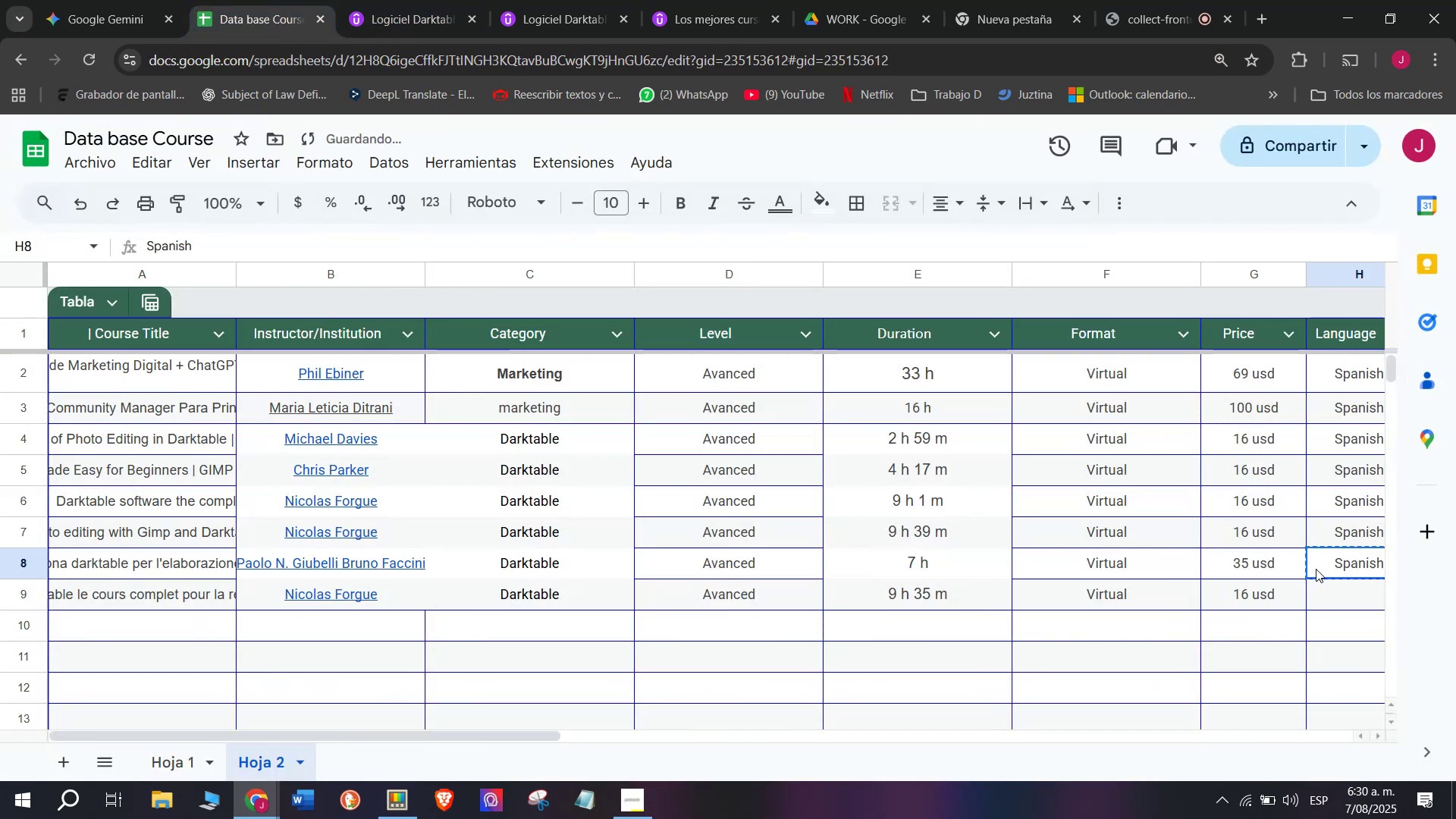 
key(Break)
 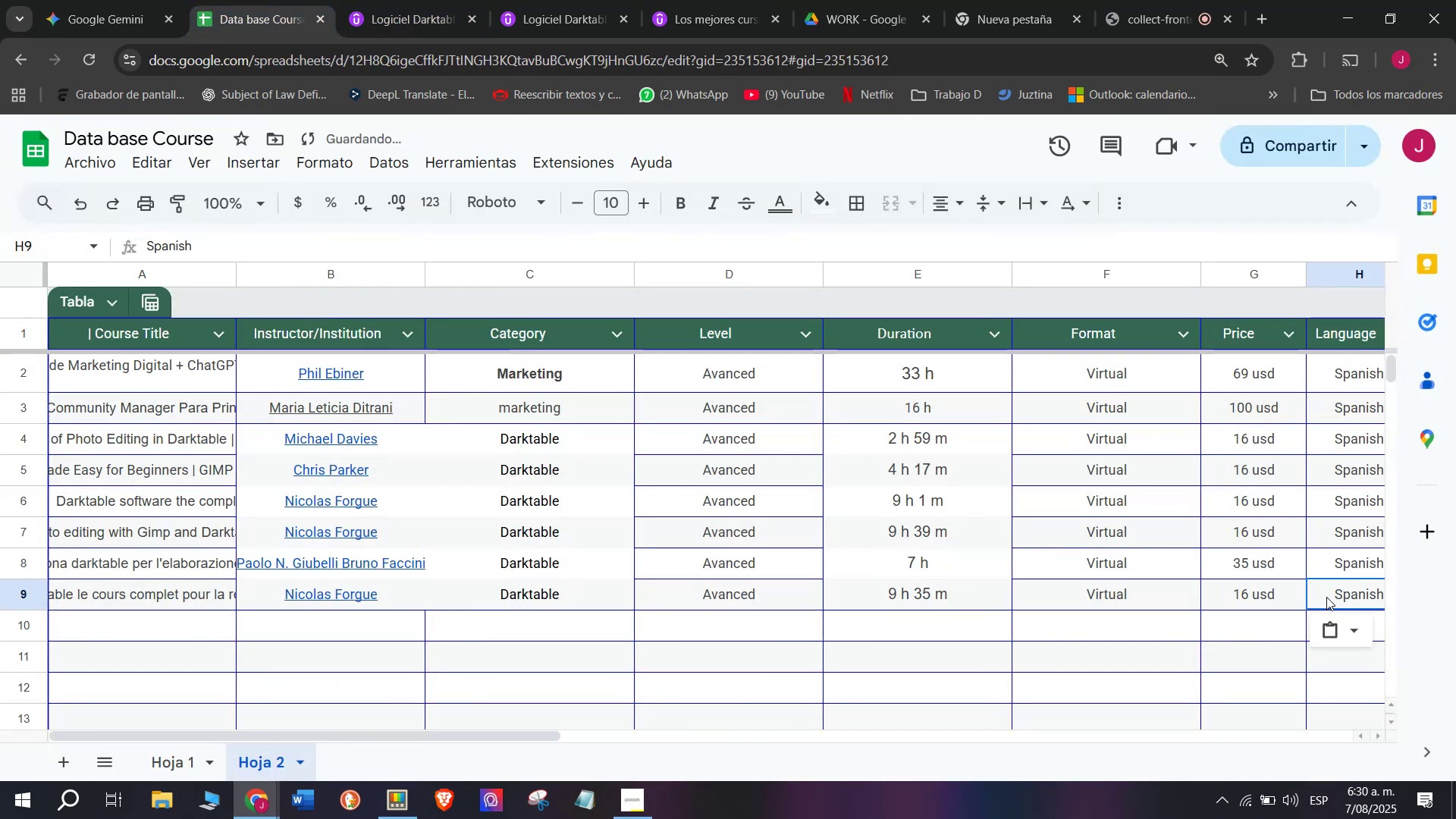 
key(Control+C)
 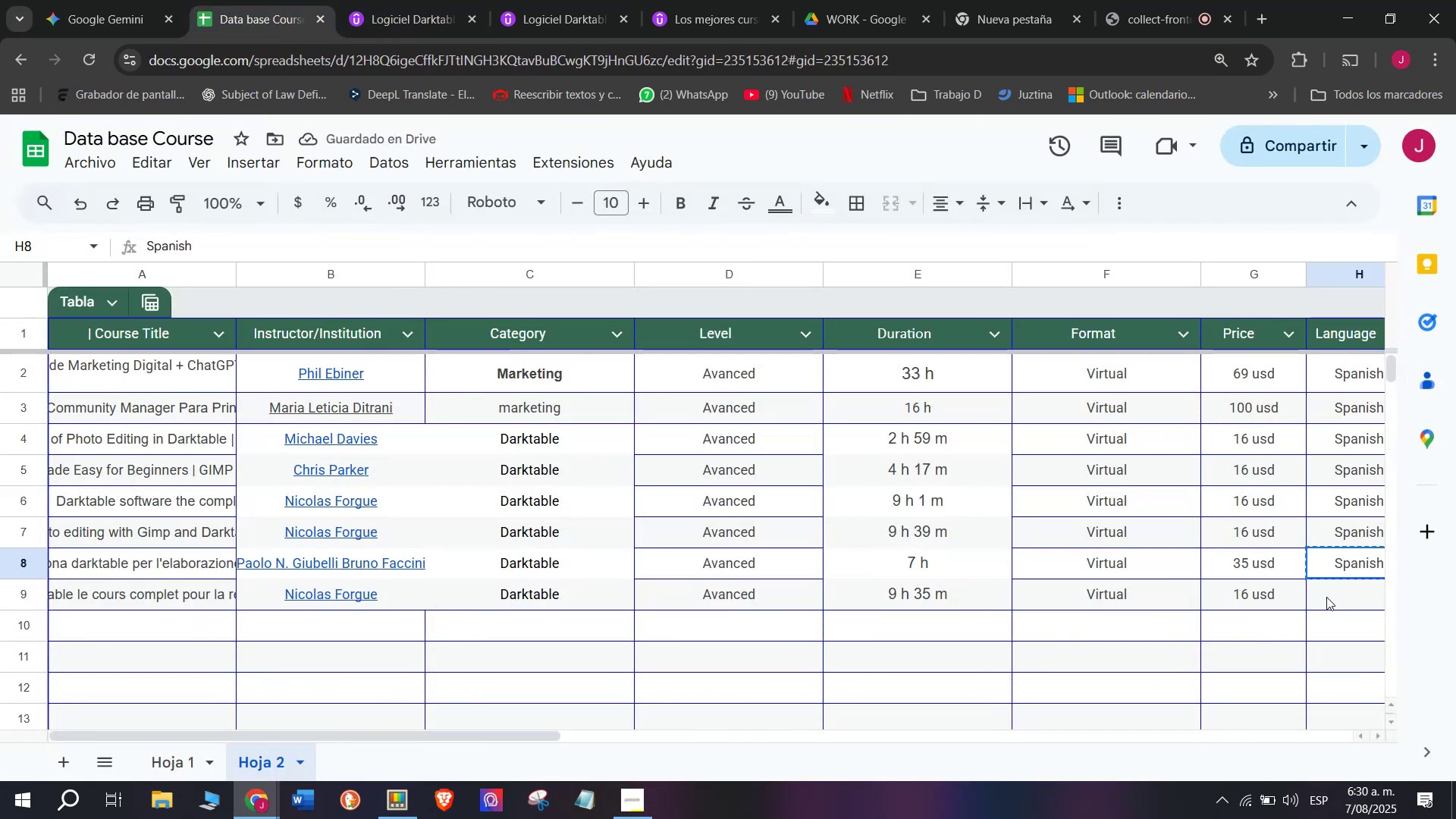 
key(Control+ControlLeft)
 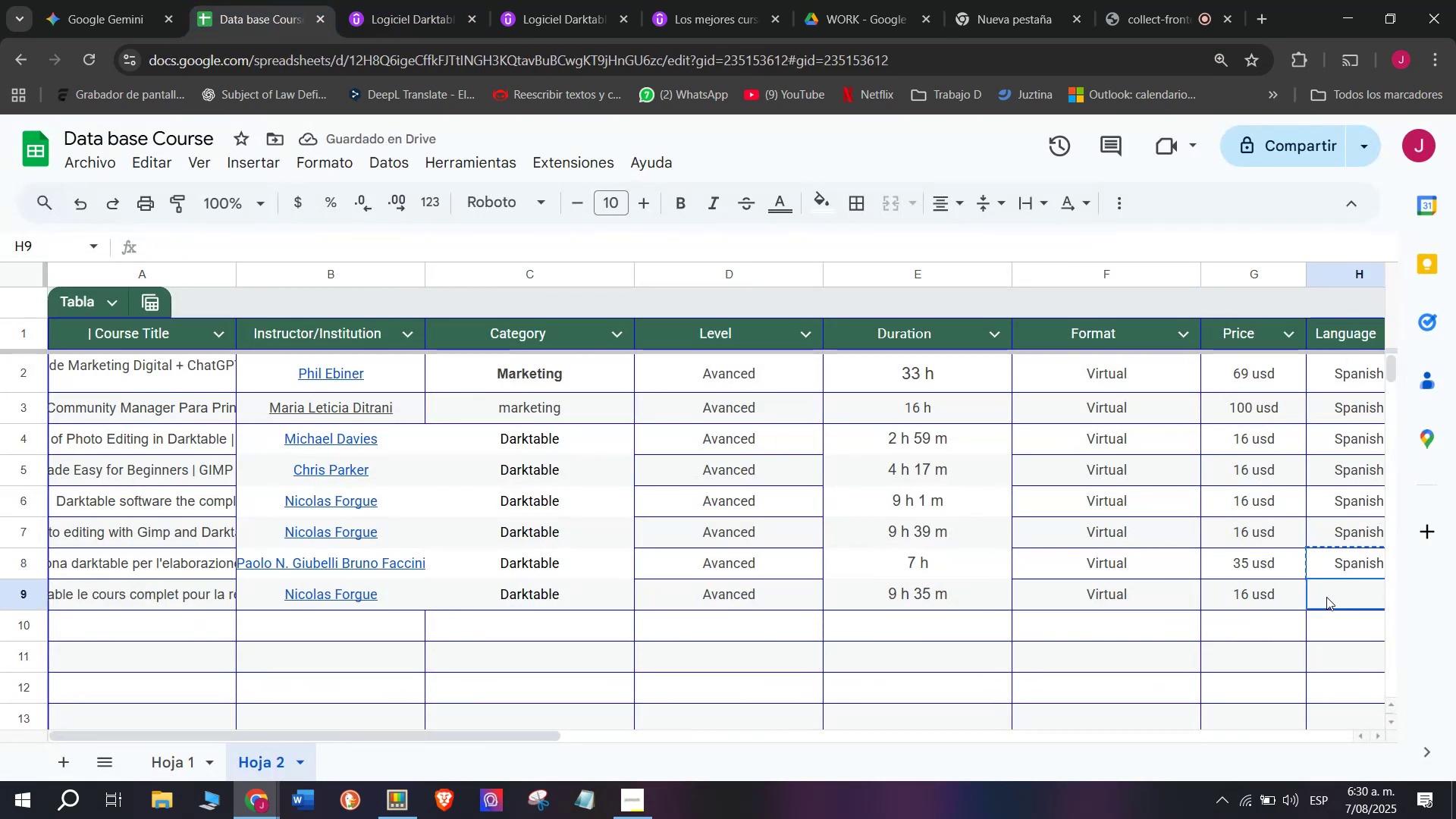 
key(Z)
 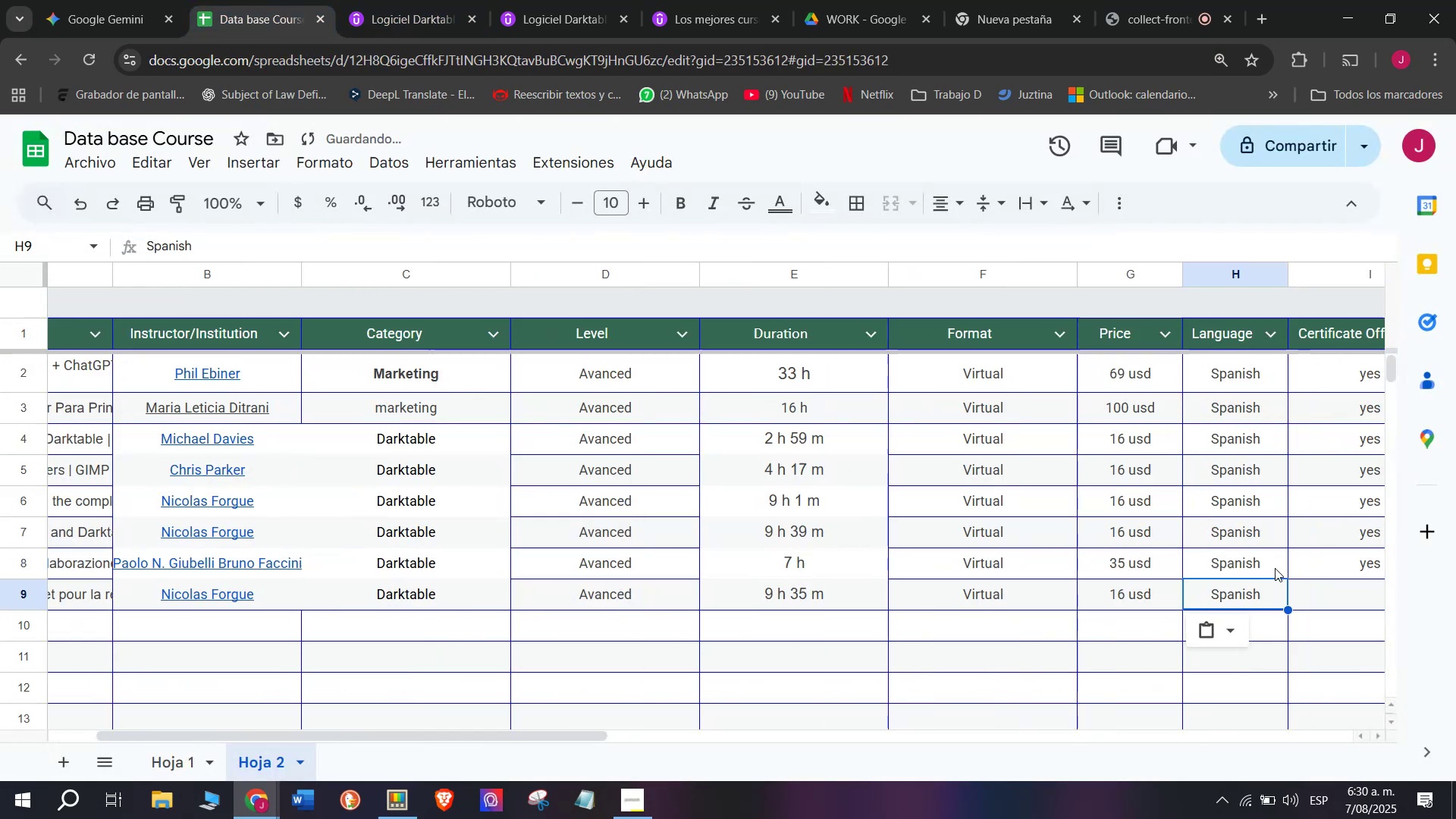 
key(Control+V)
 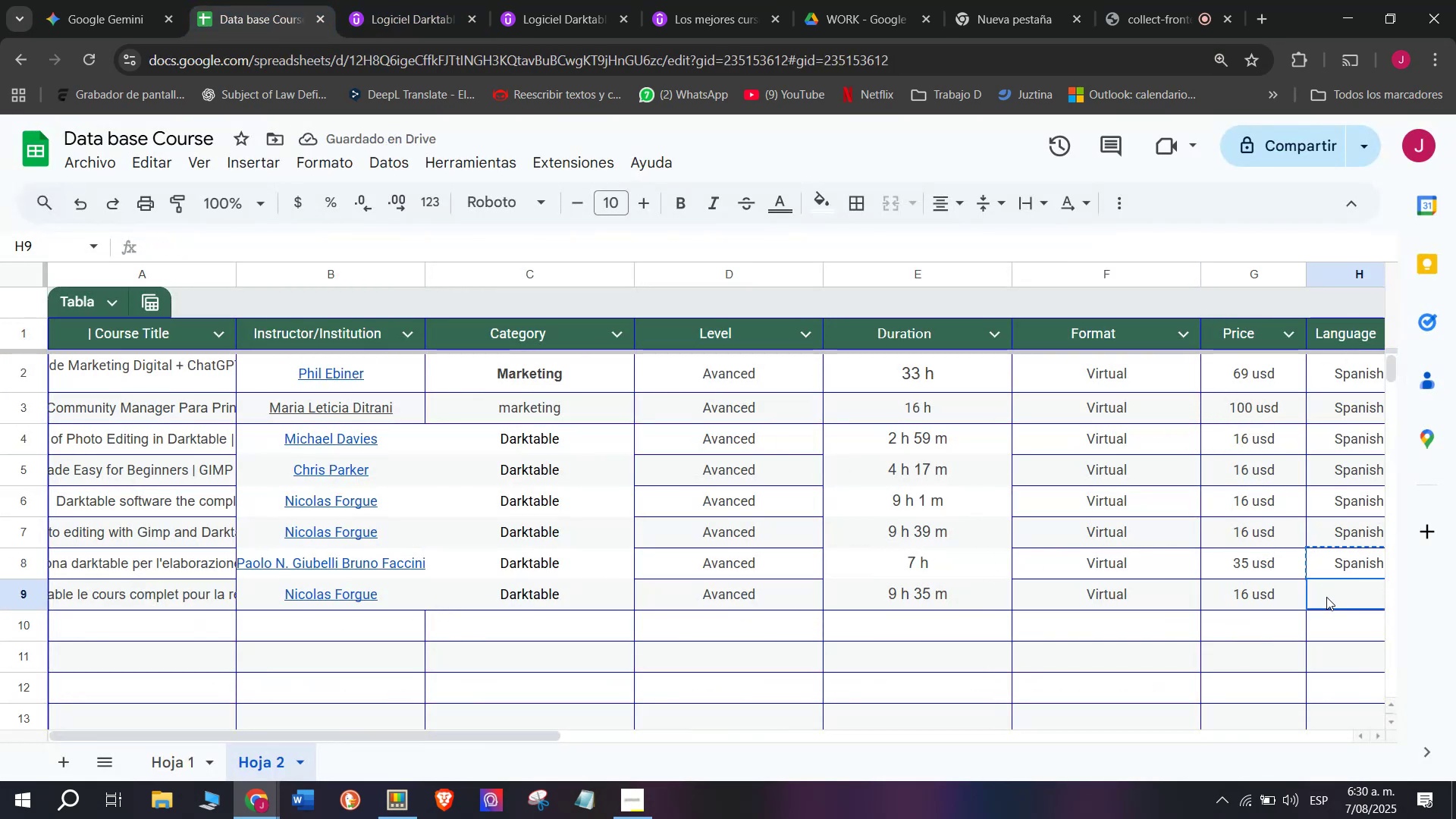 
double_click([1326, 597])
 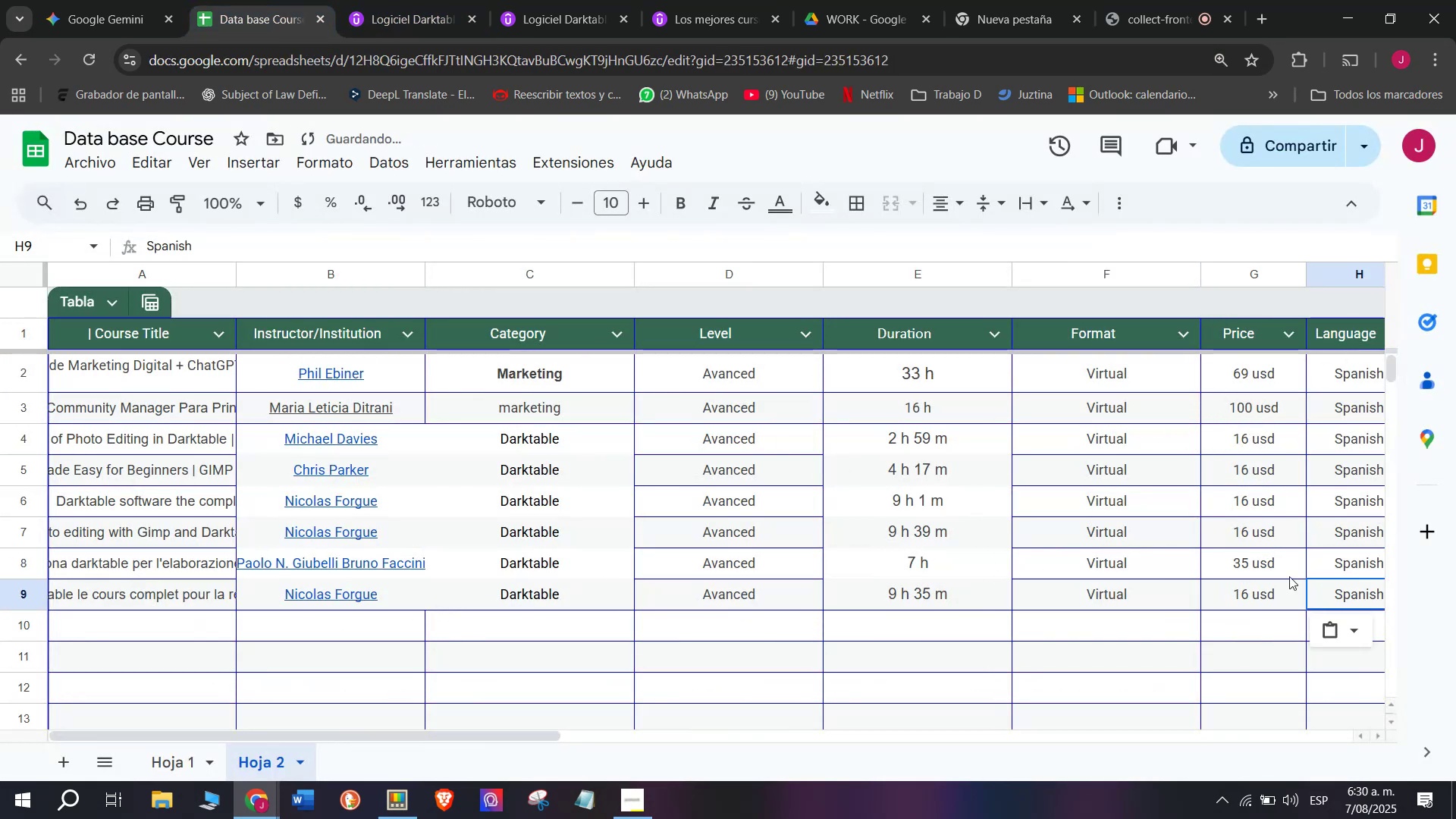 
scroll: coordinate [325, 473], scroll_direction: down, amount: 2.0
 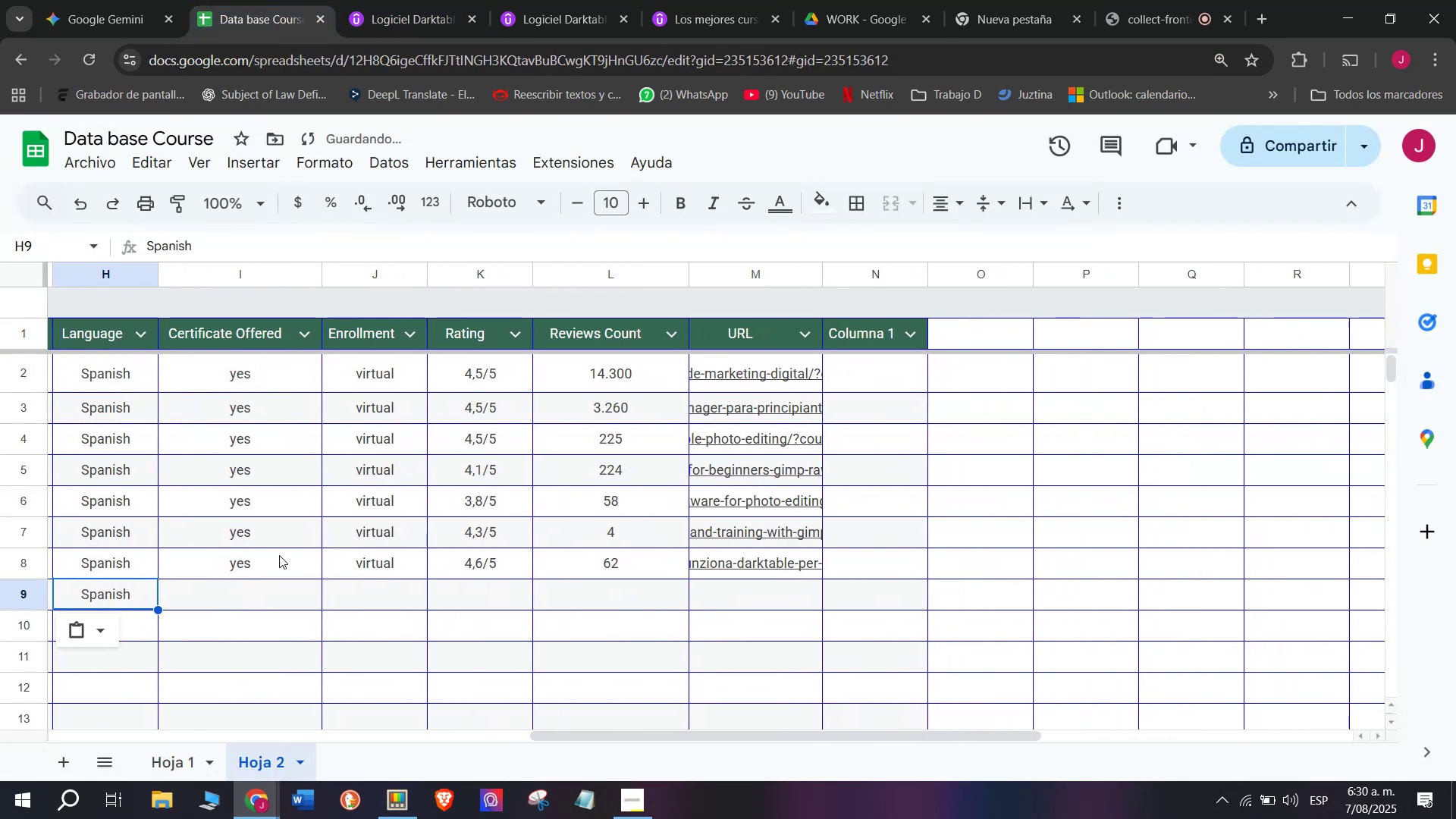 
key(Control+ControlLeft)
 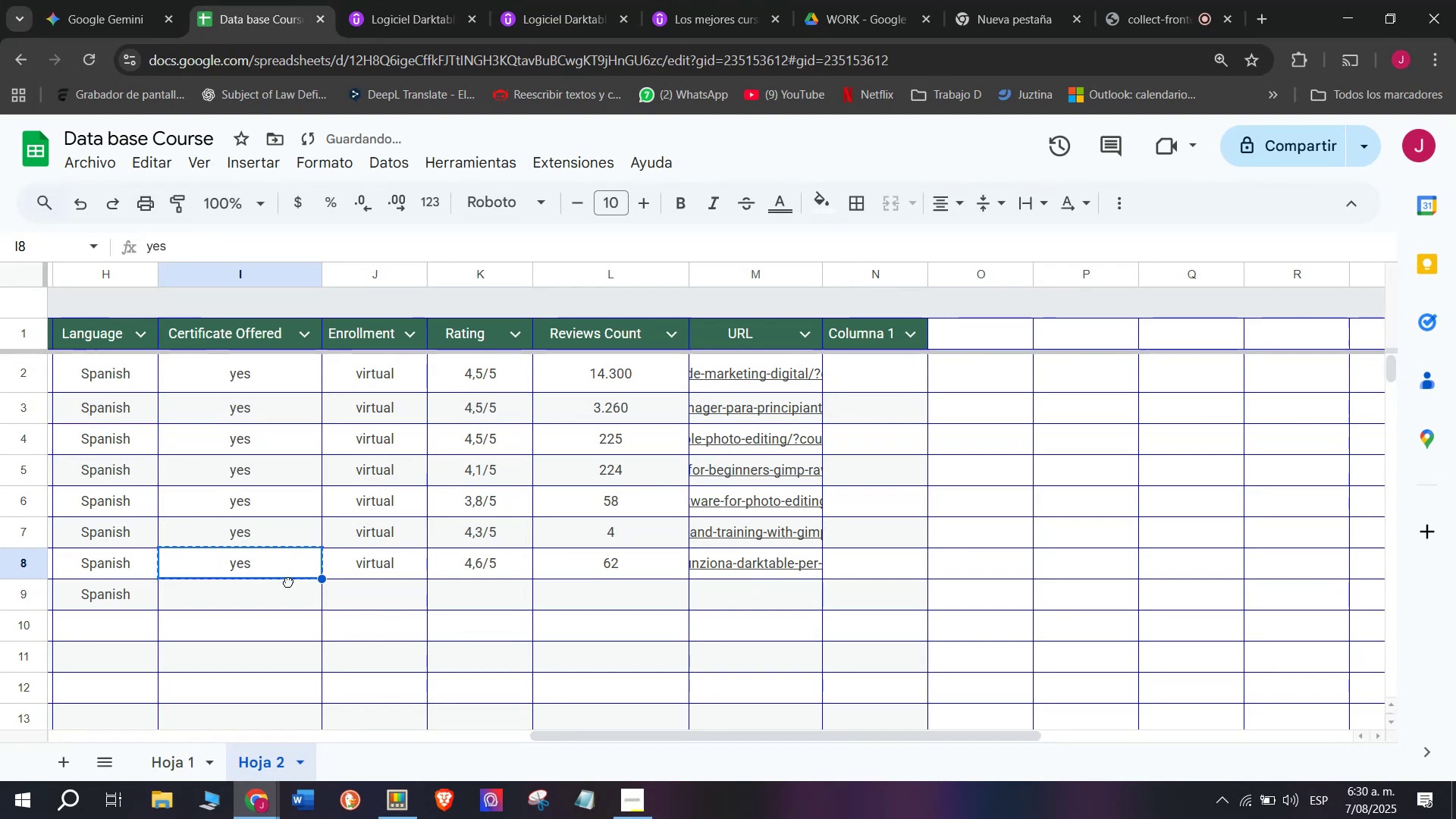 
key(Break)
 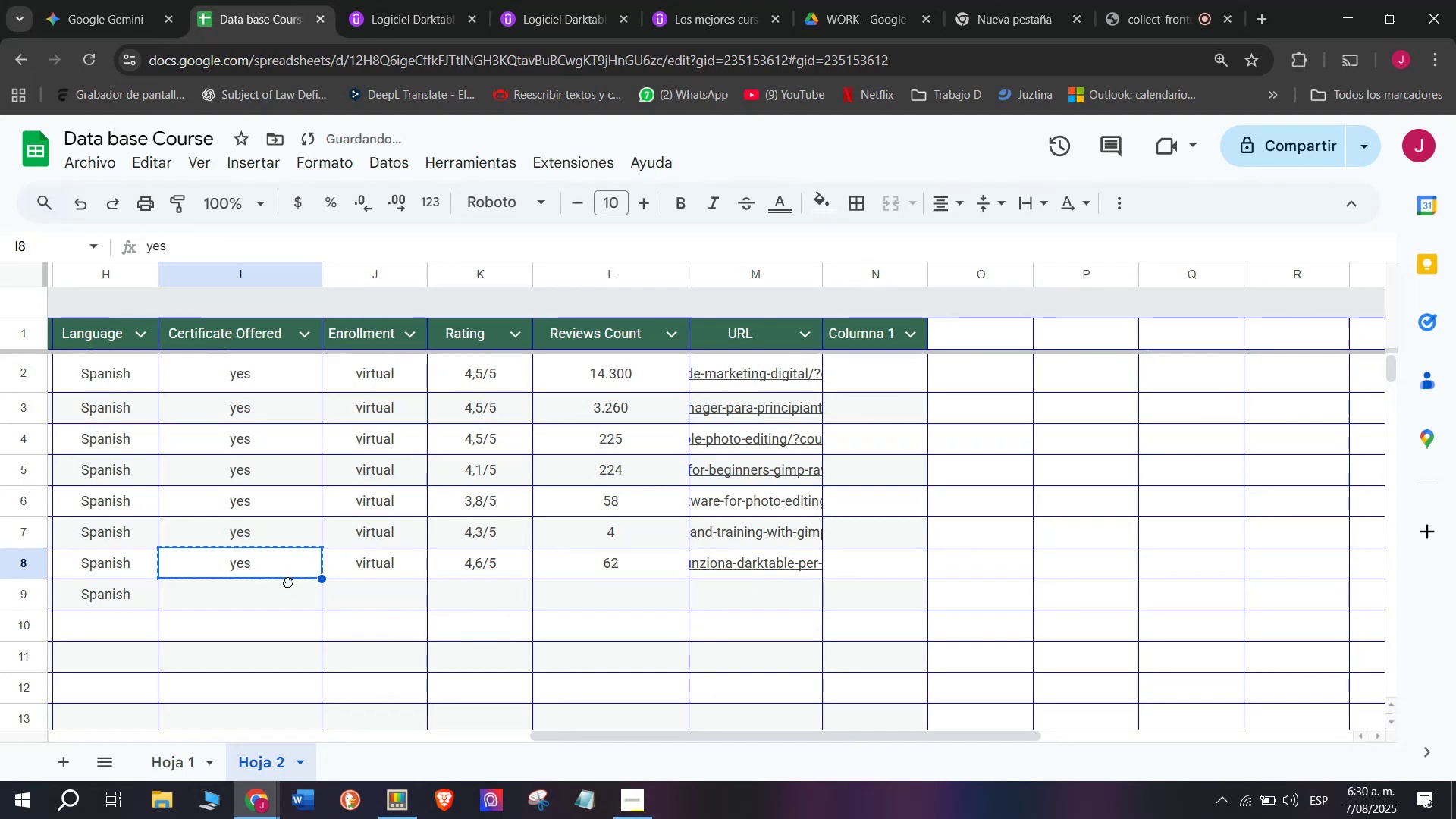 
key(Control+C)
 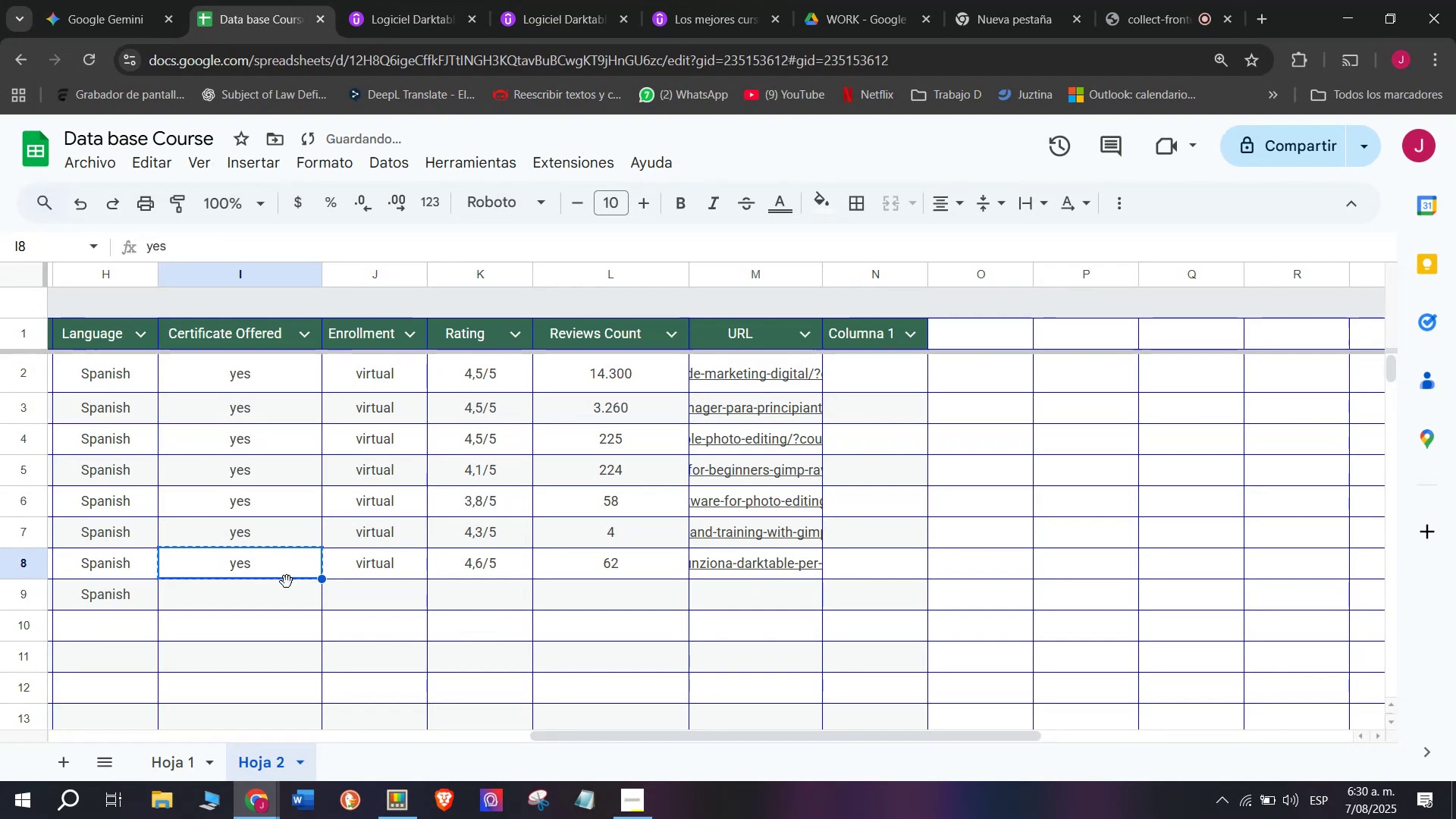 
double_click([288, 582])
 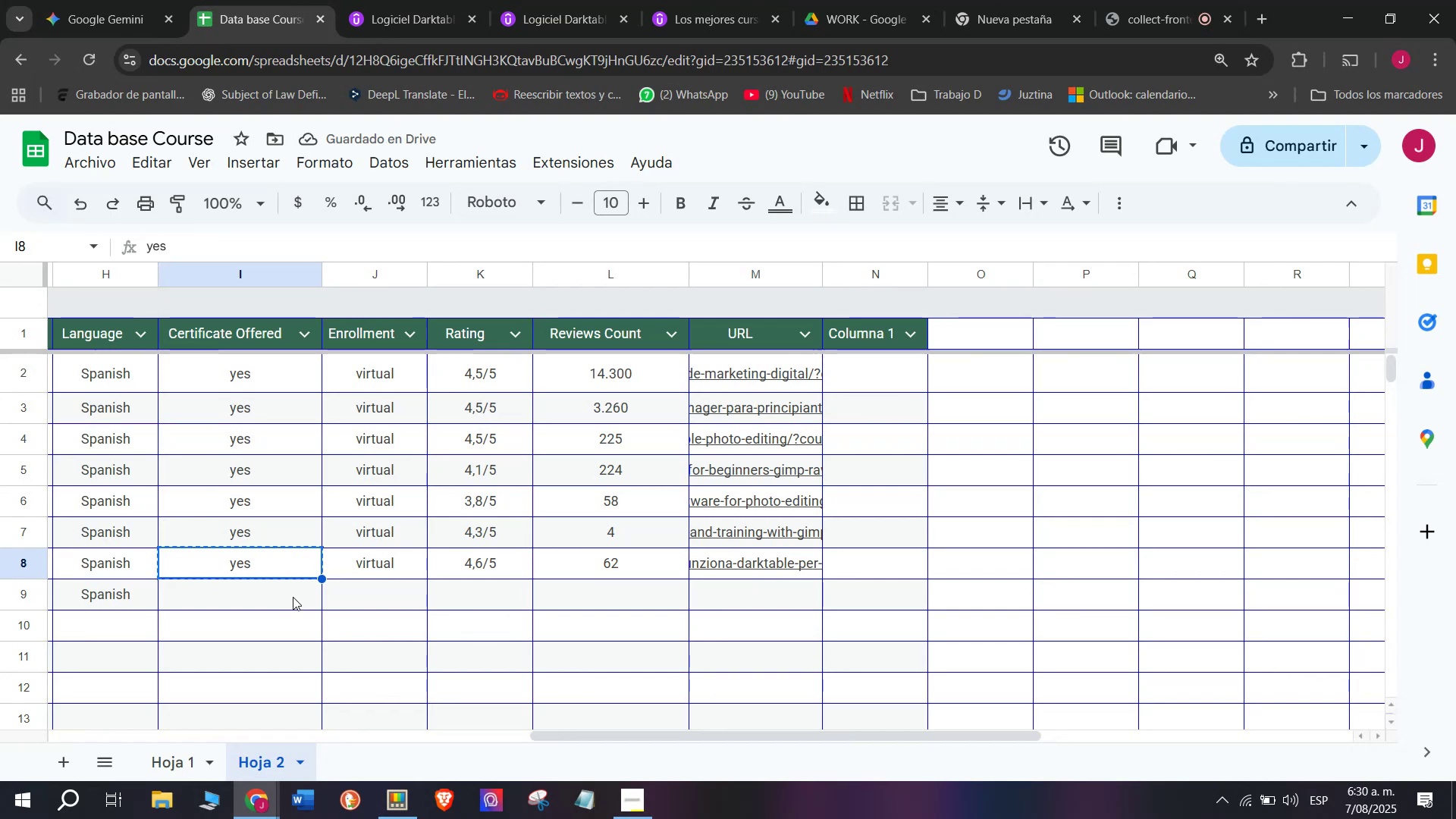 
key(Z)
 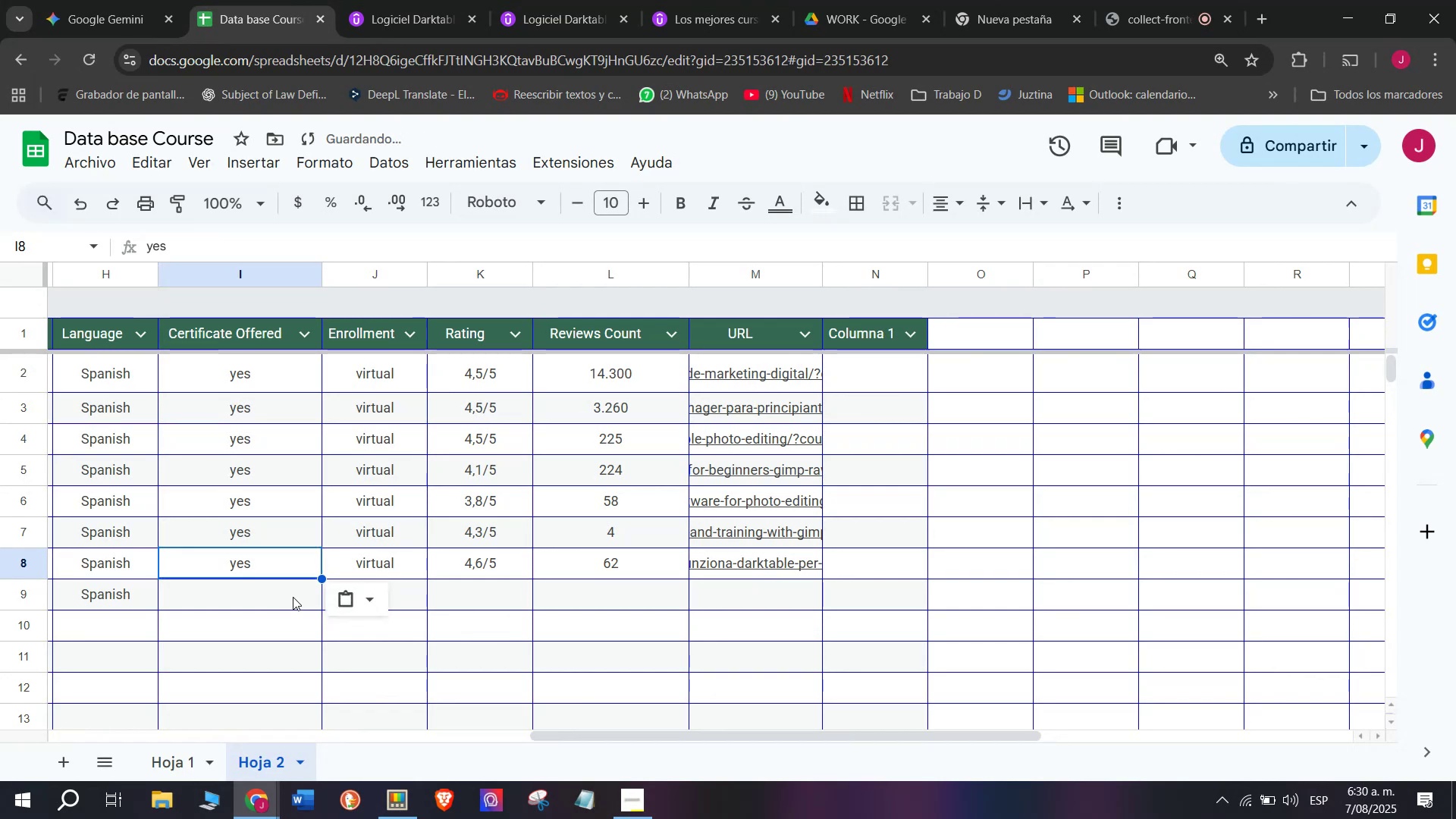 
key(Control+ControlLeft)
 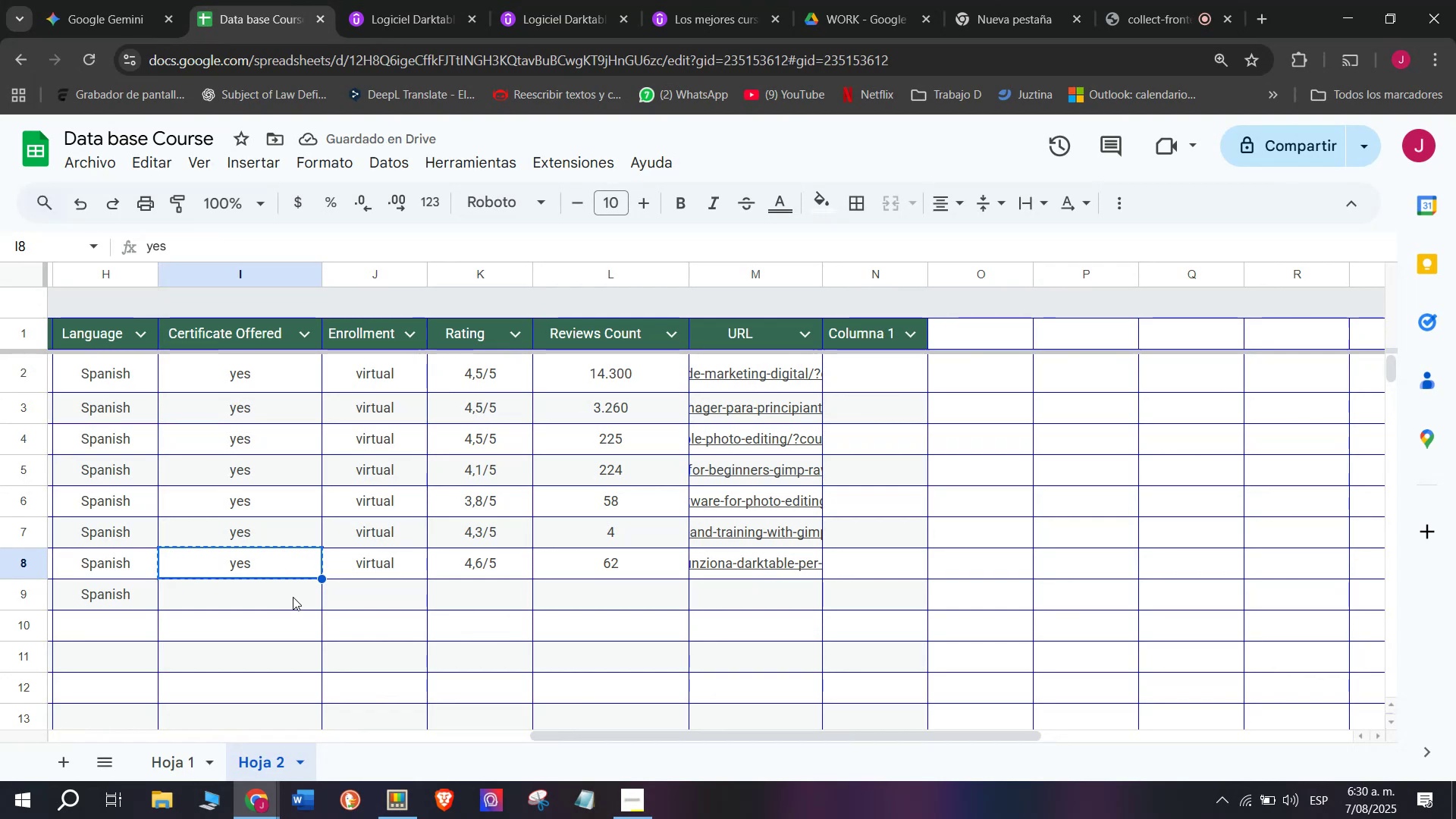 
key(Control+V)
 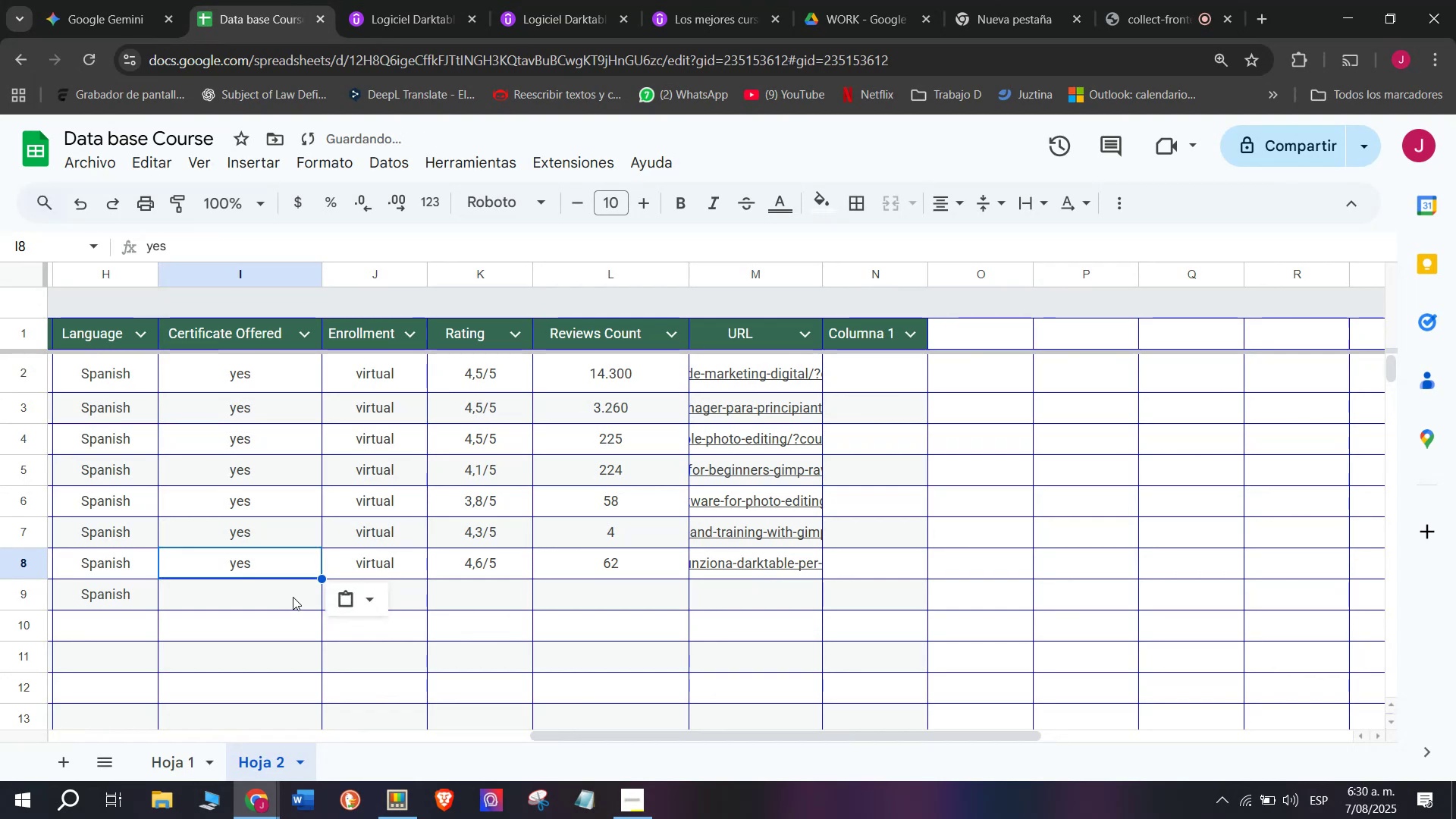 
key(Control+ControlLeft)
 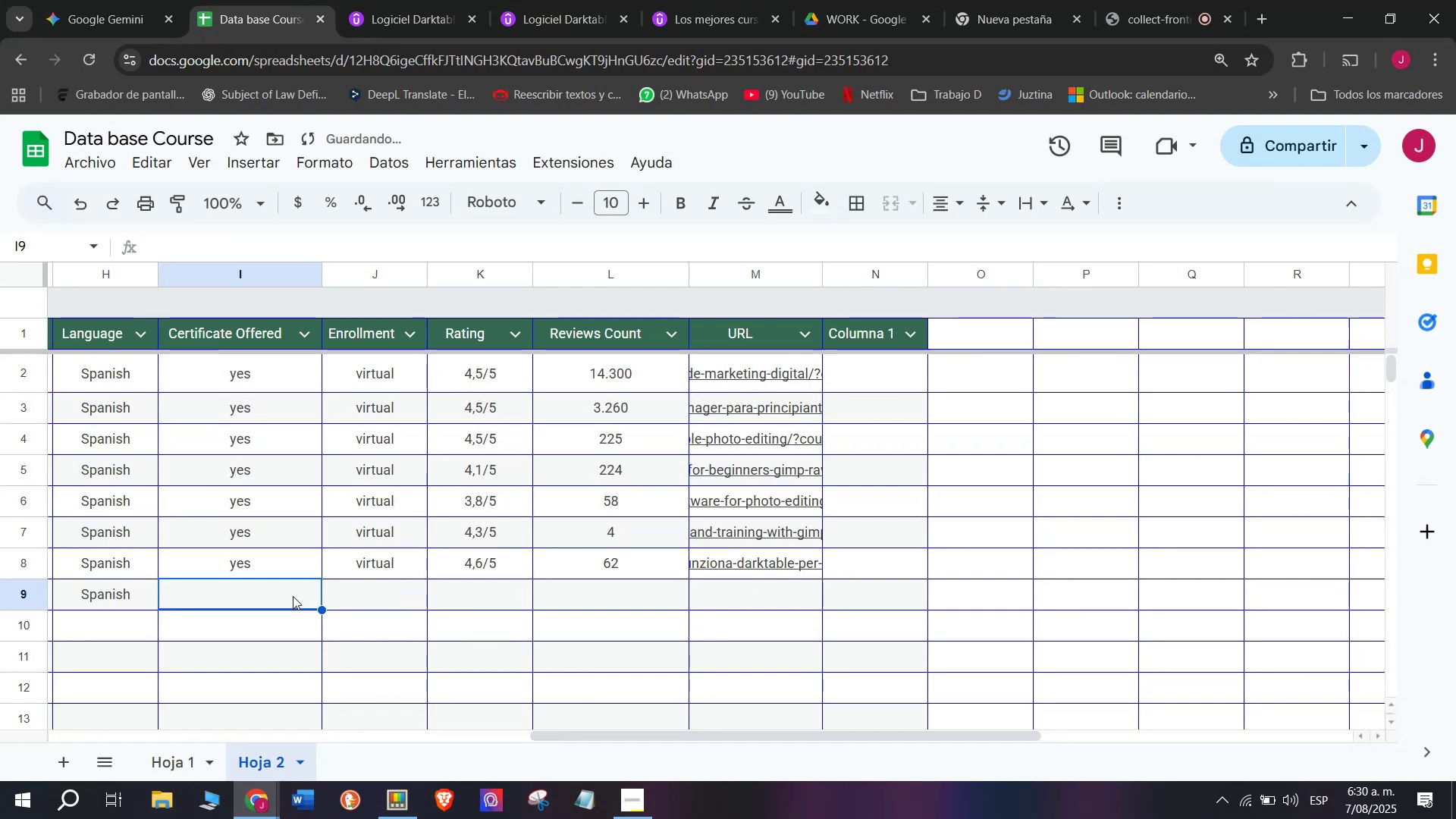 
key(Z)
 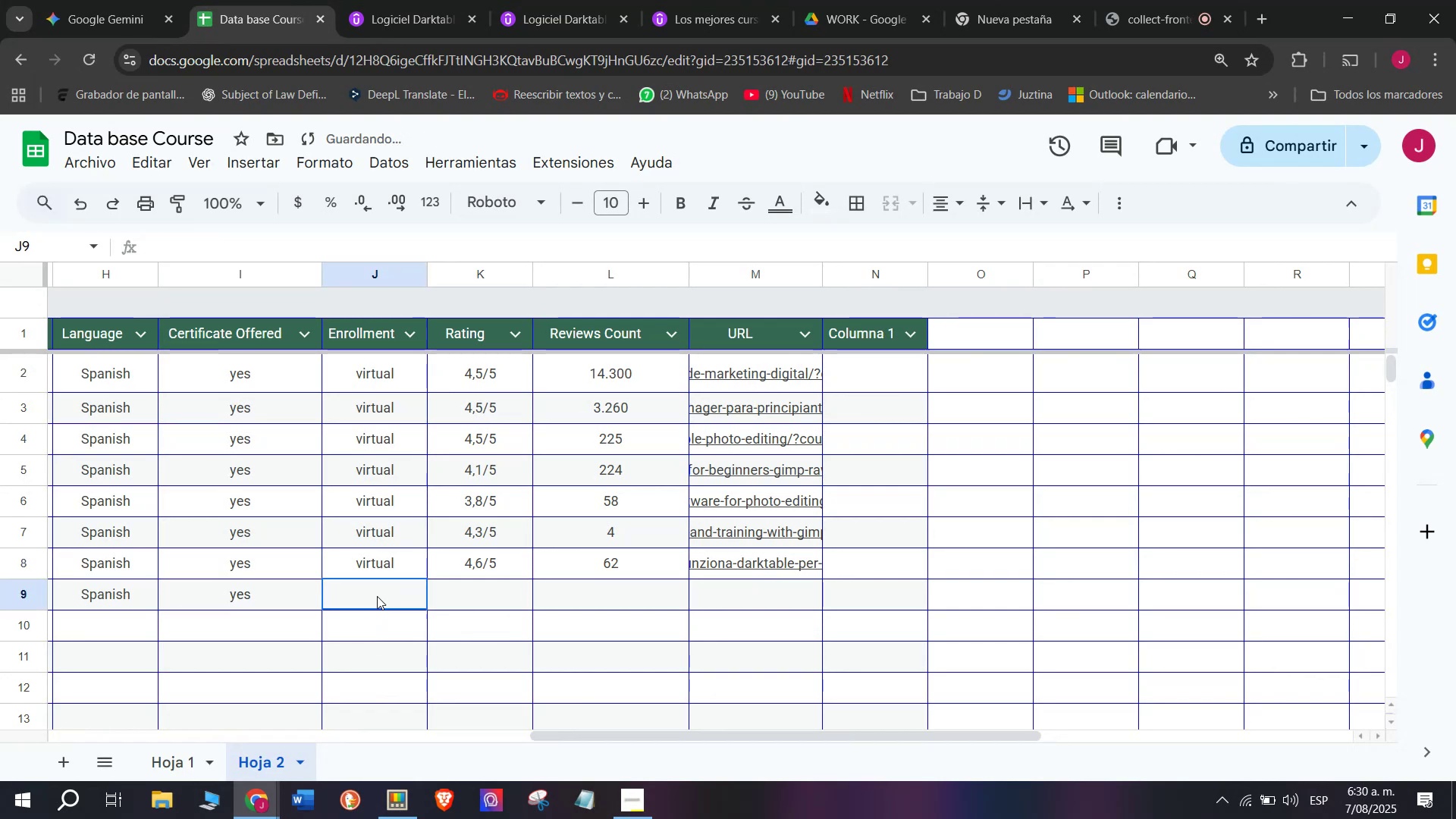 
key(Control+V)
 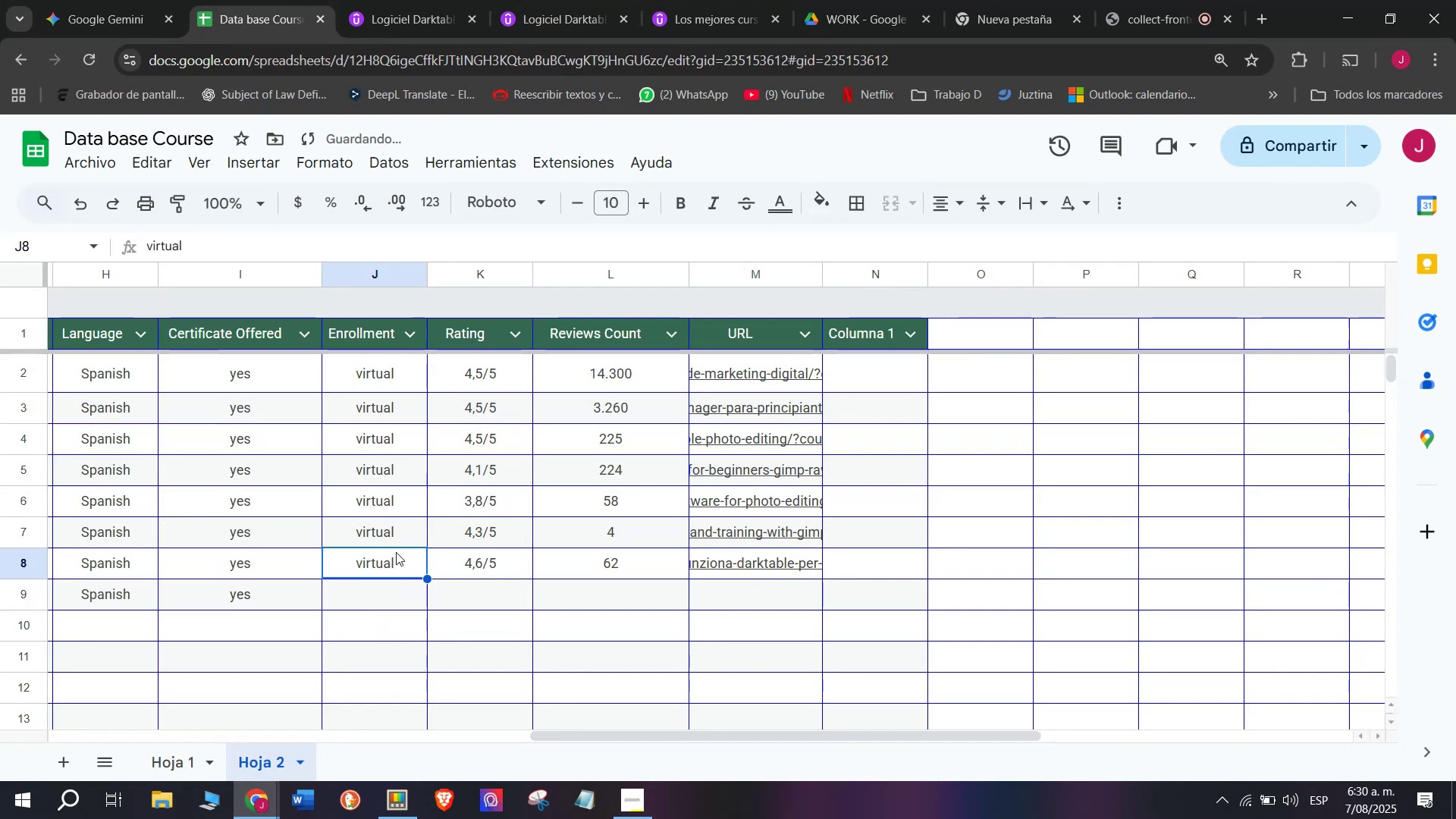 
key(Break)
 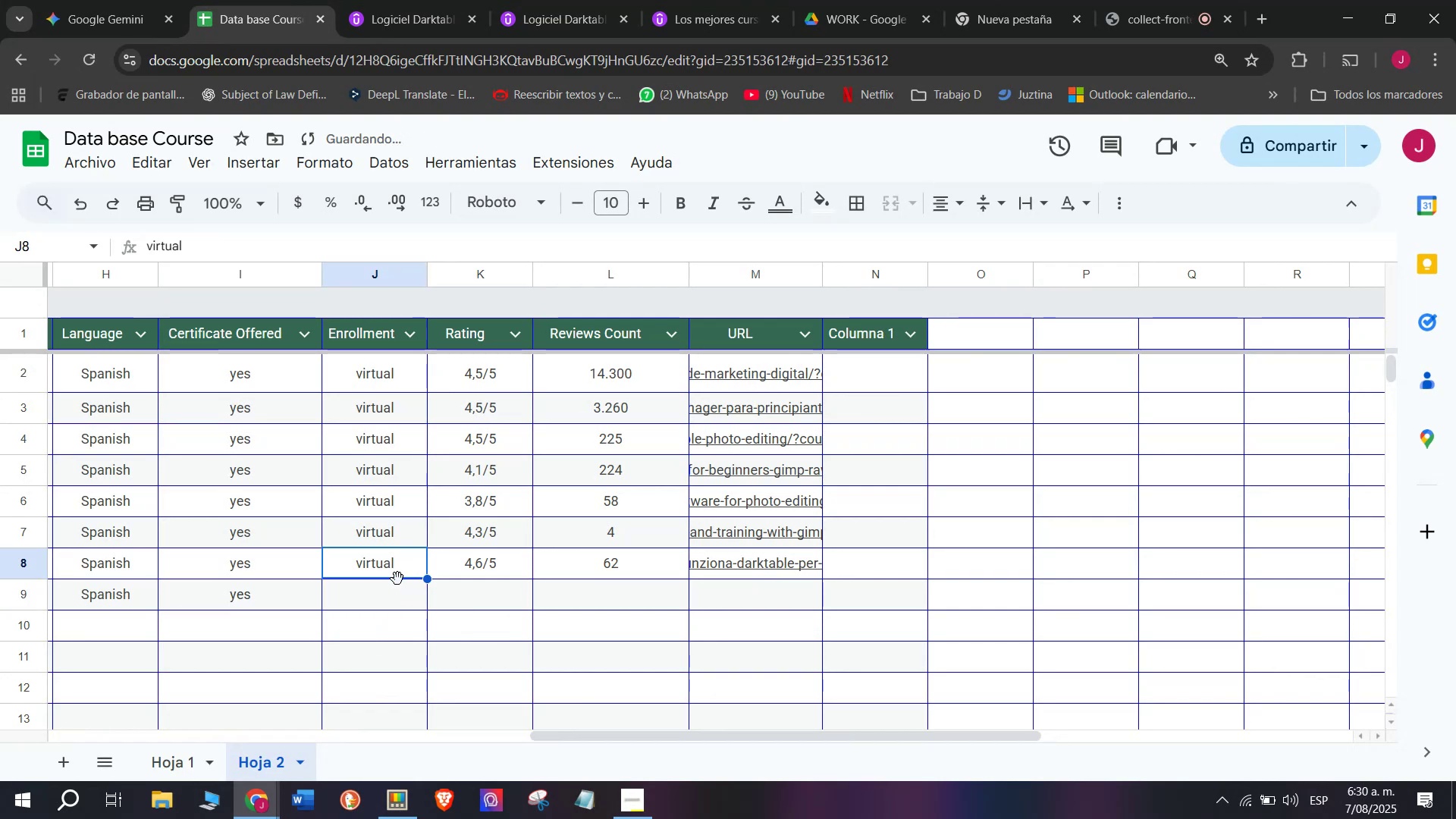 
key(Control+ControlLeft)
 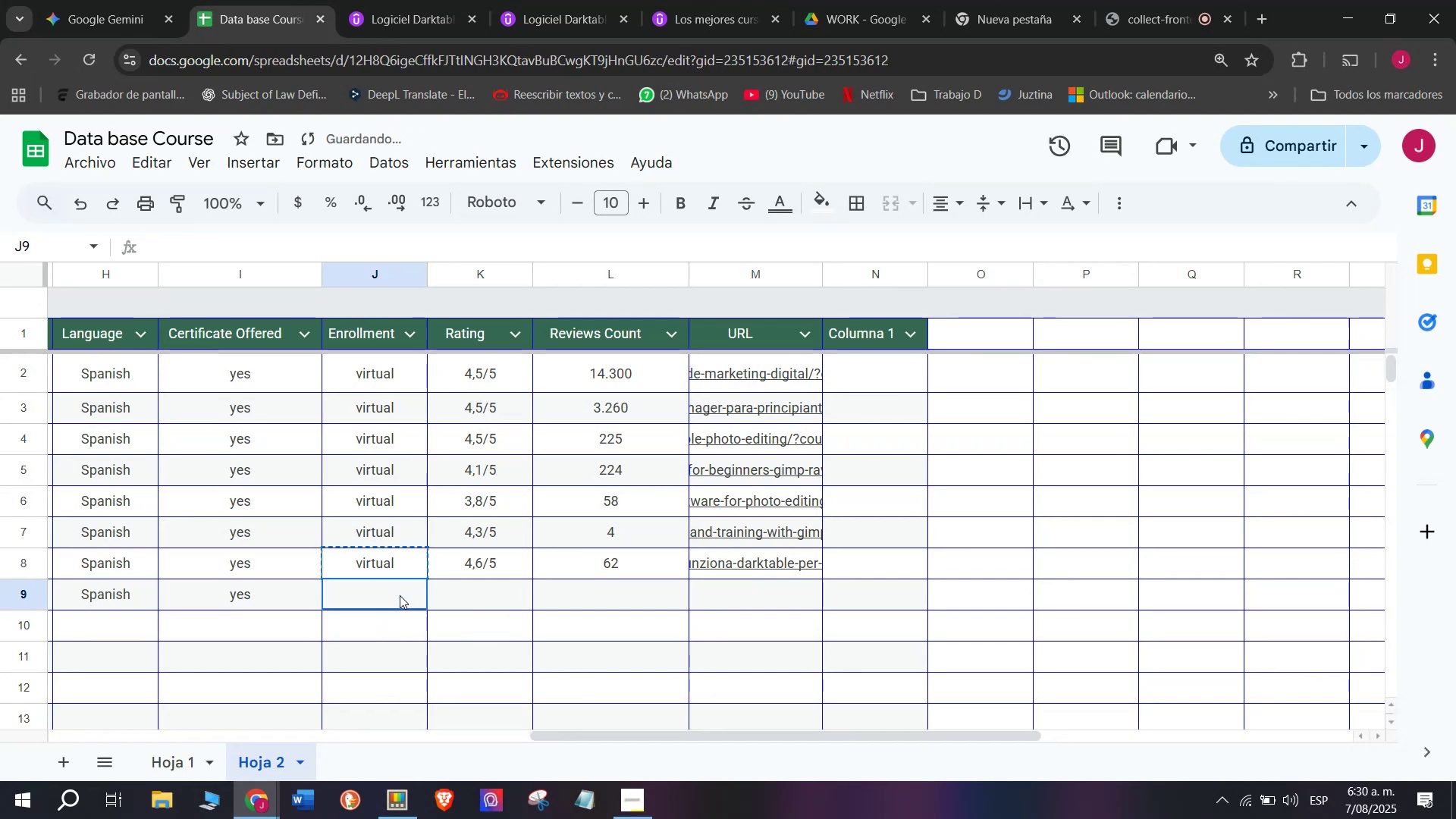 
key(Control+C)
 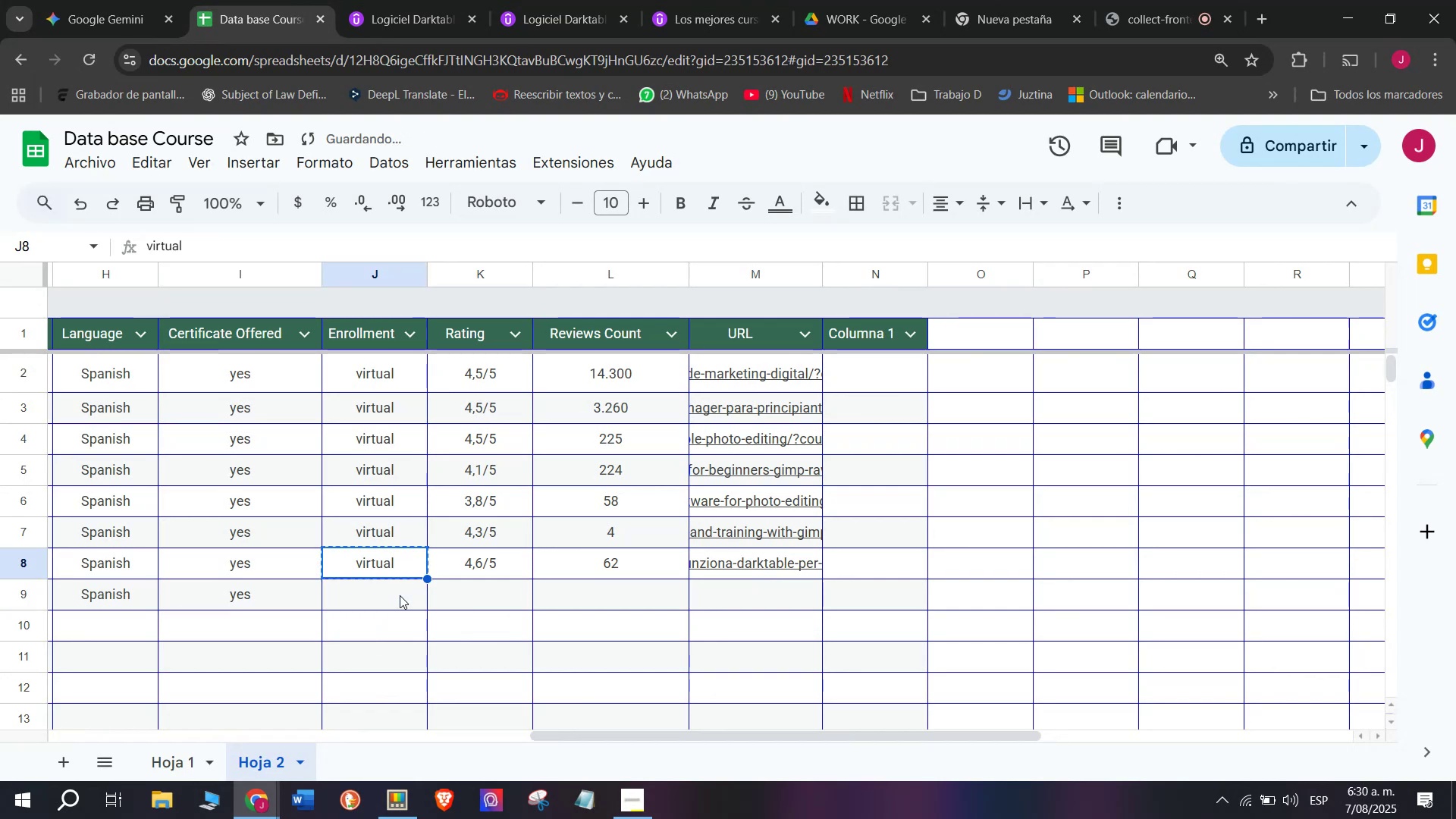 
left_click([400, 595])
 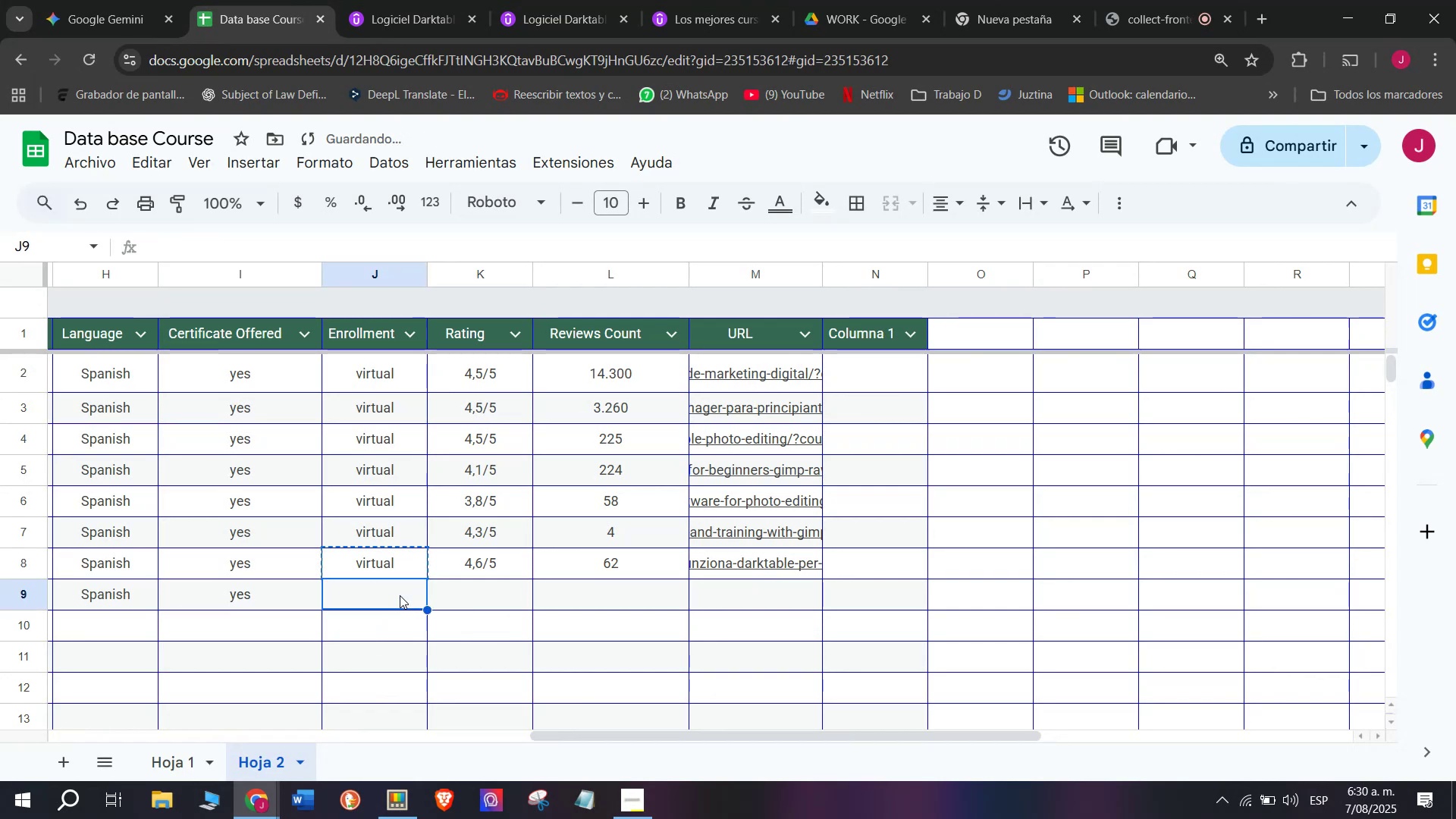 
key(Z)
 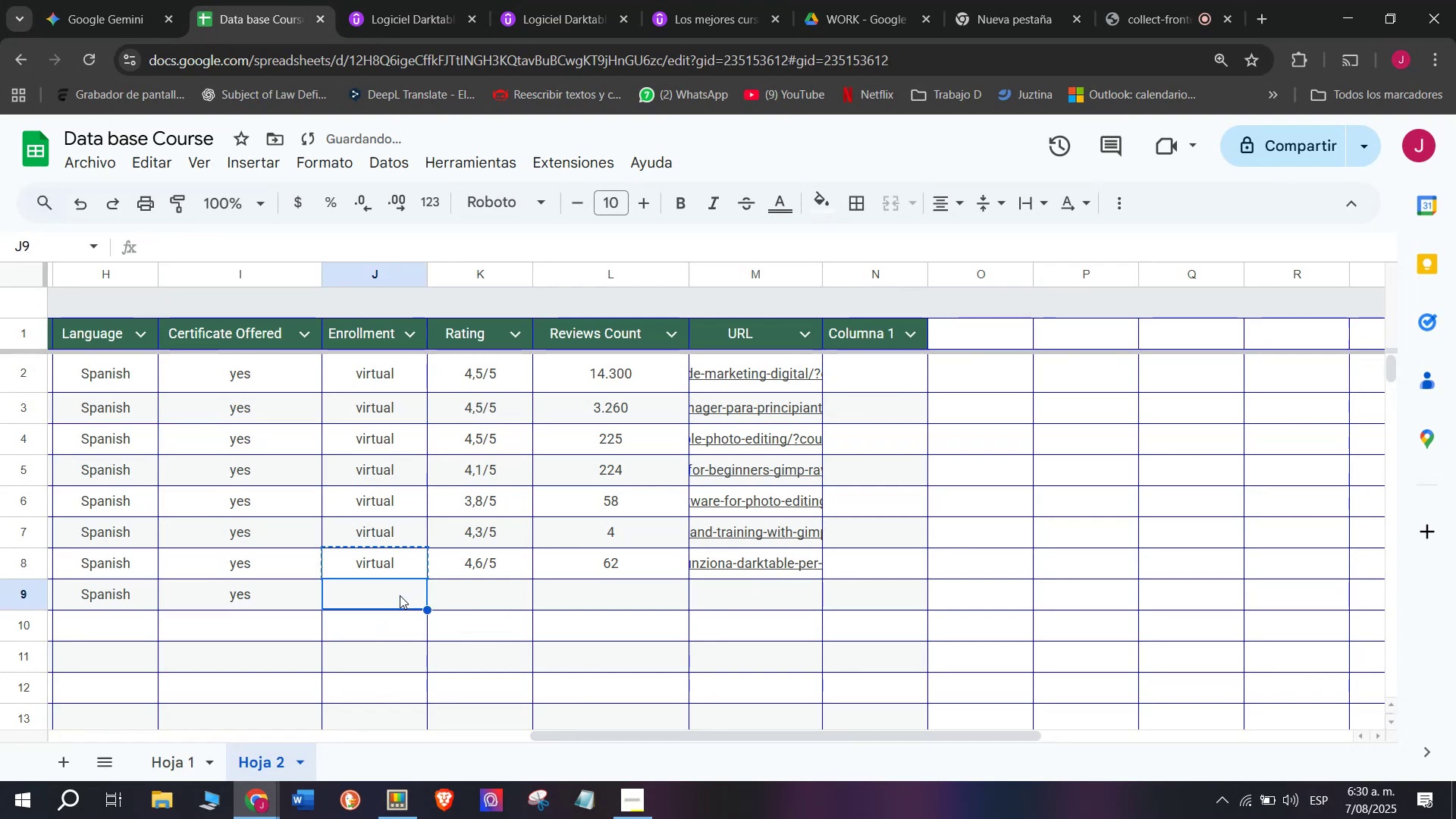 
key(Control+ControlLeft)
 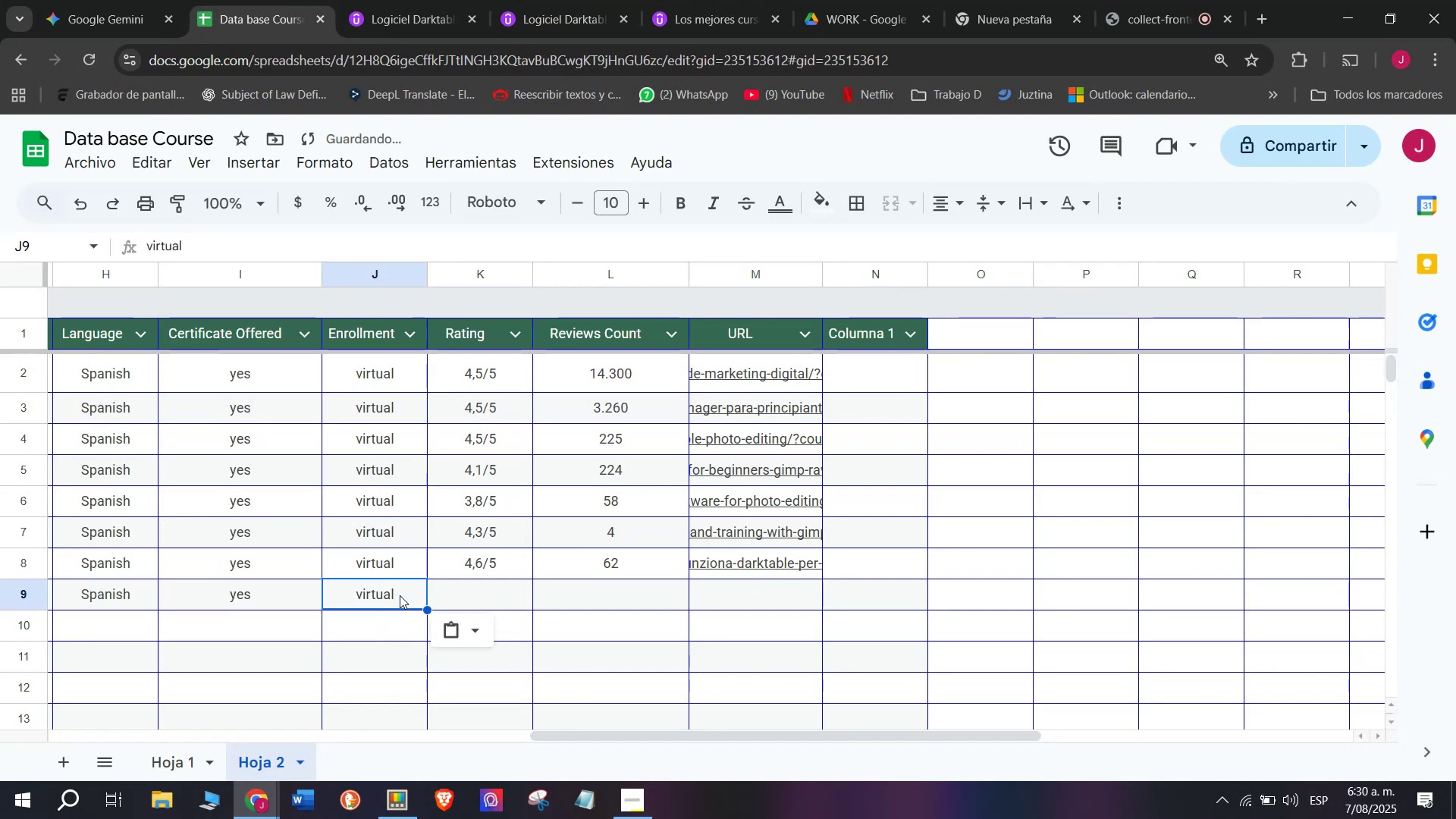 
key(Control+V)
 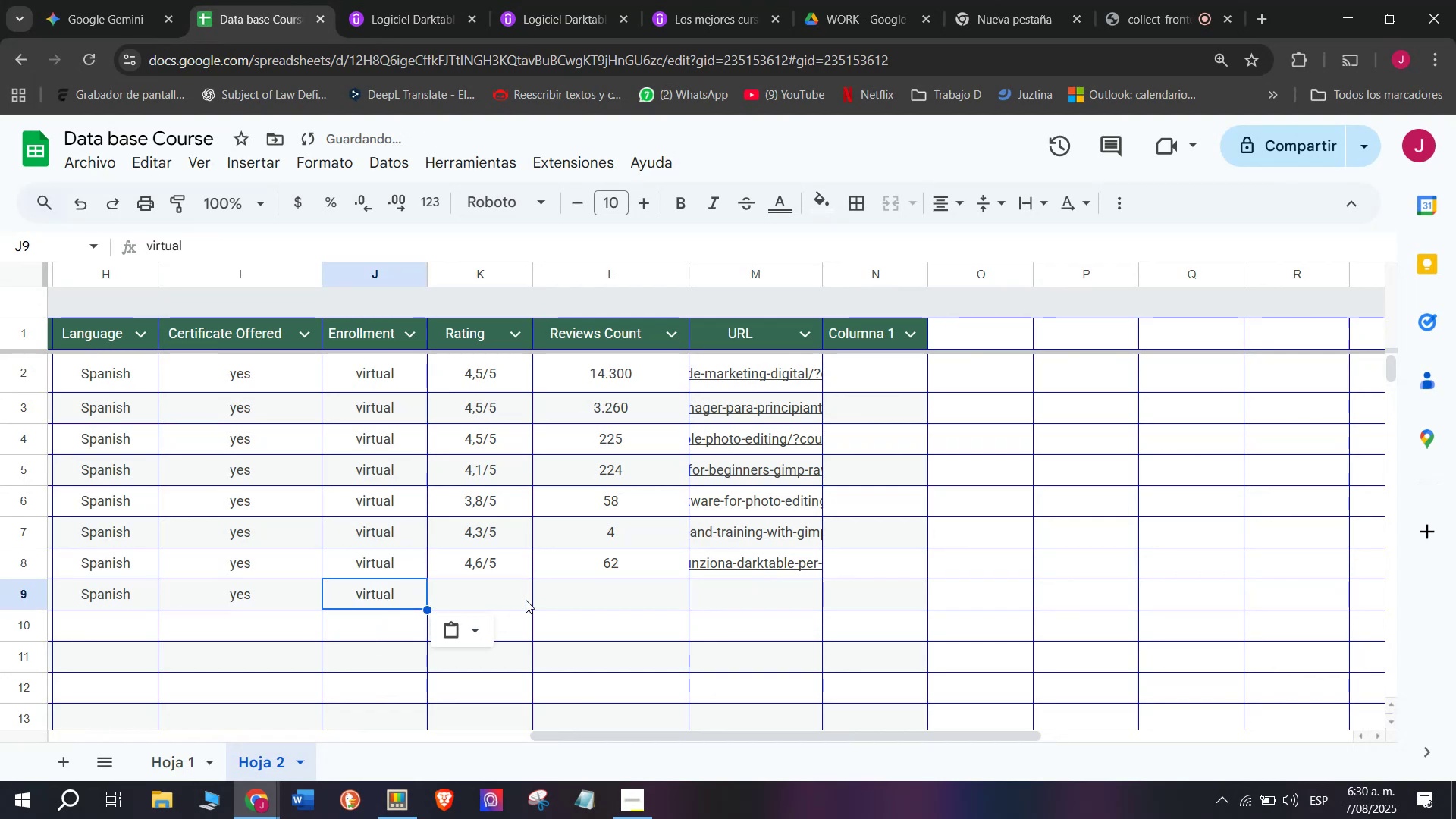 
left_click([520, 593])
 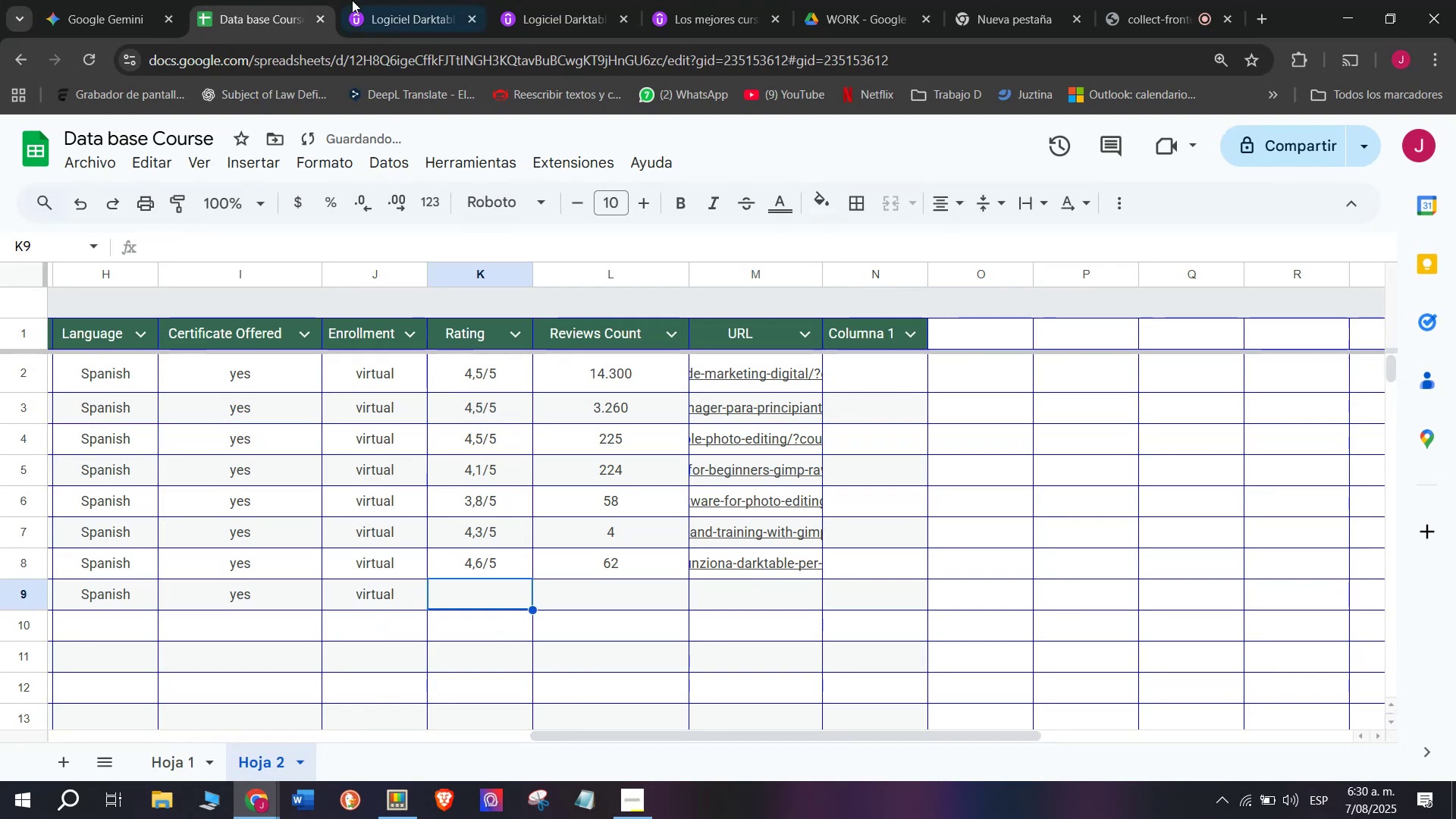 
left_click([397, 0])
 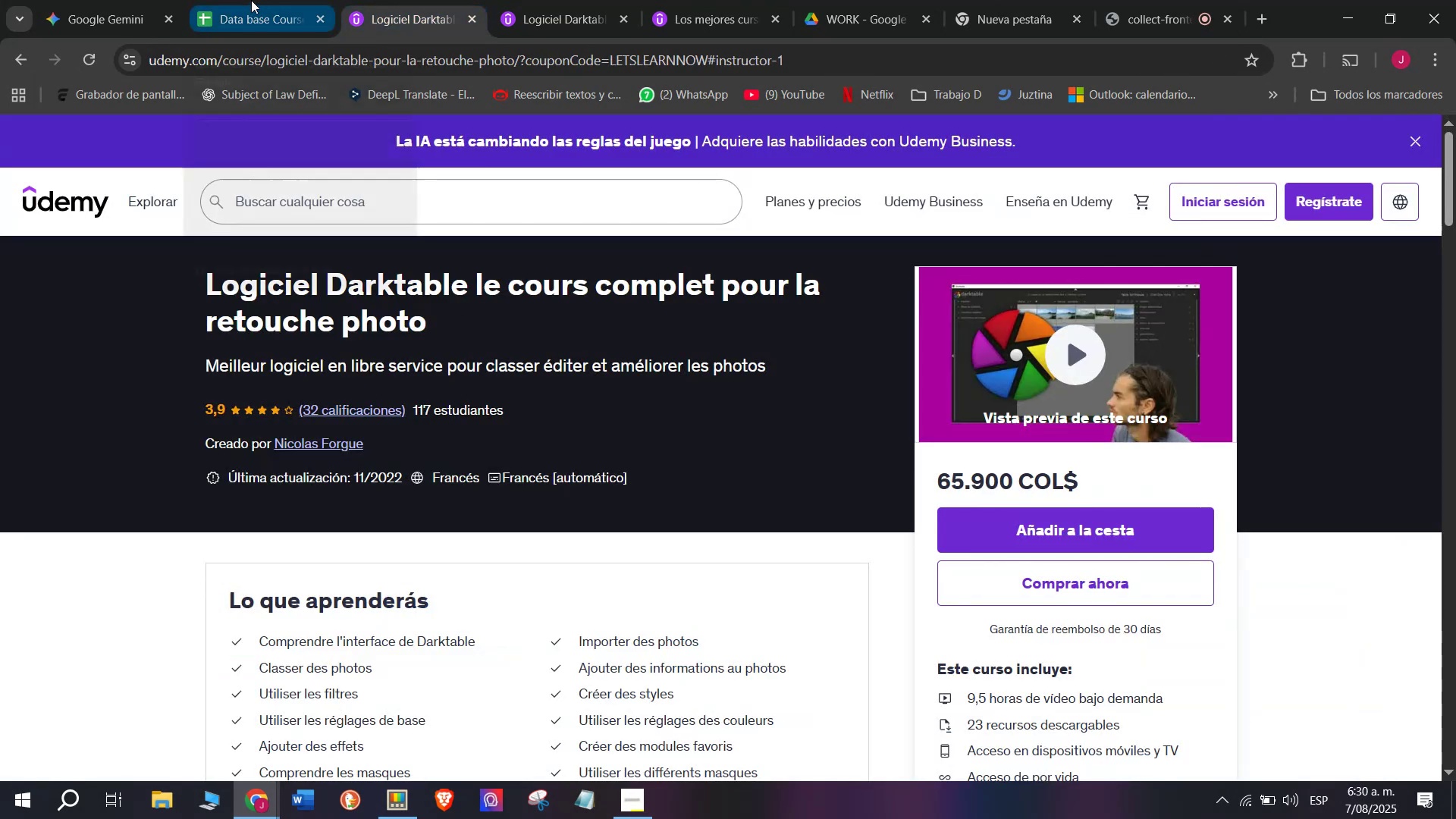 
left_click([251, 0])
 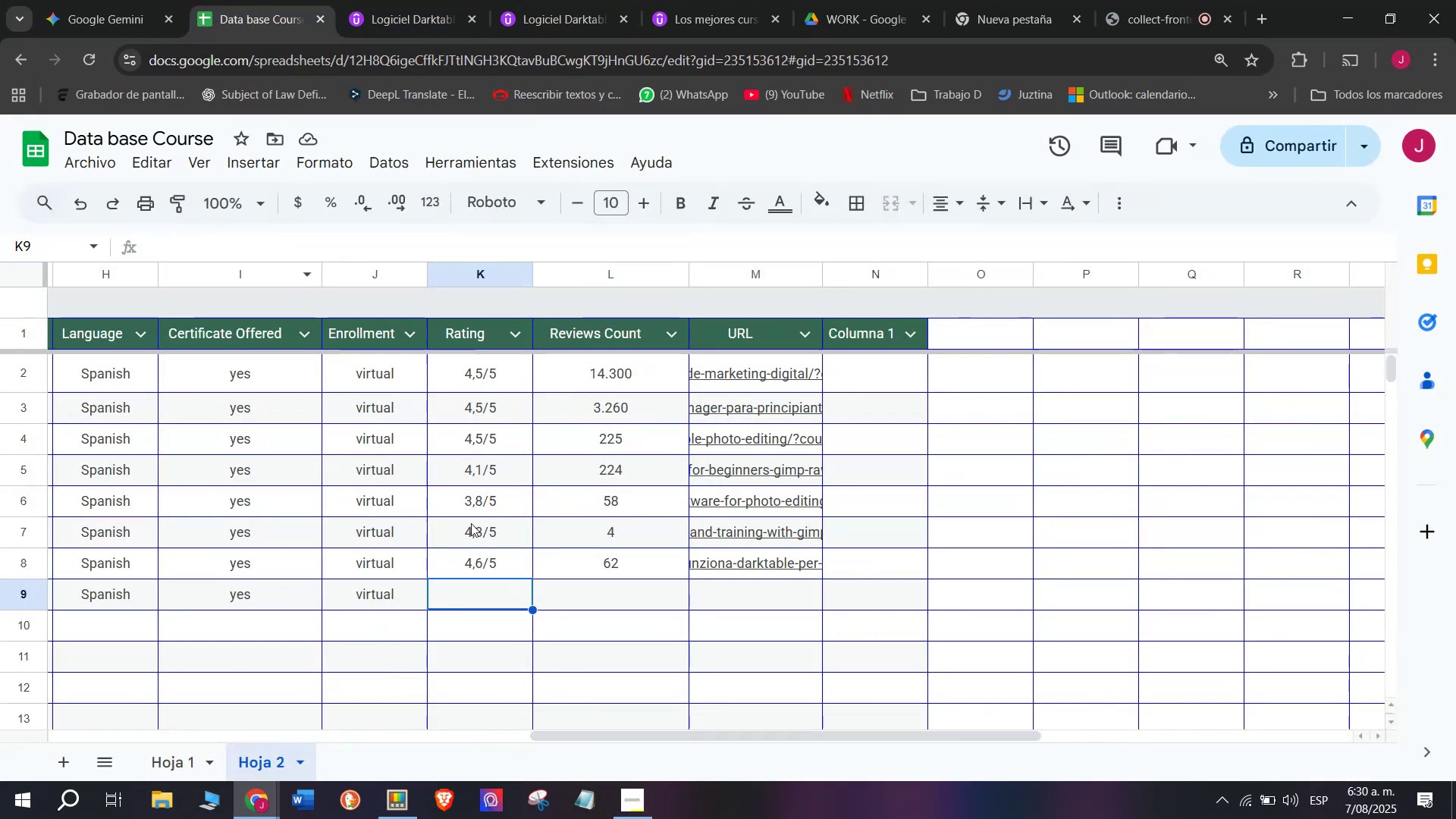 
left_click([482, 501])
 